 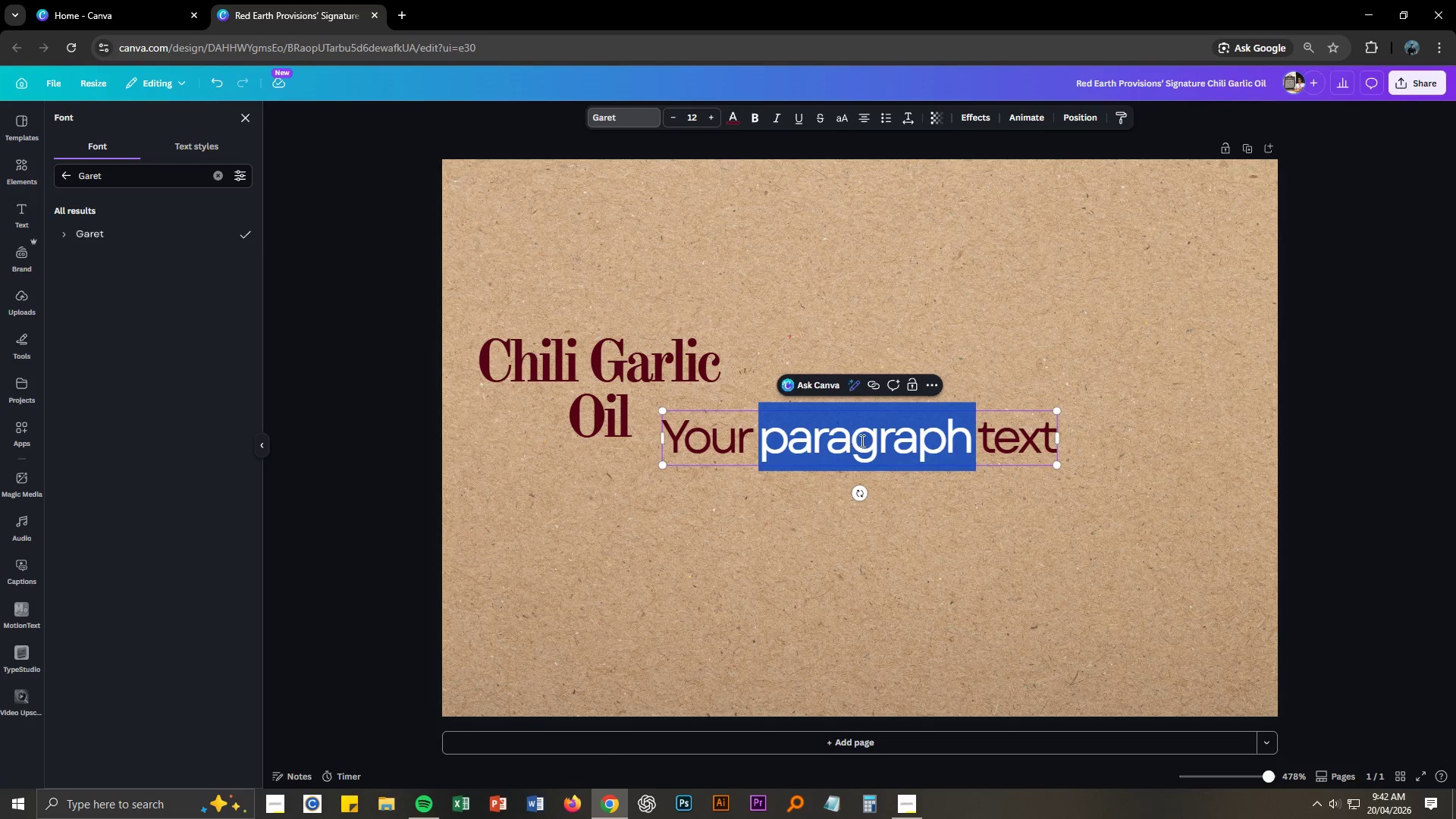 
key(Control+ControlLeft)
 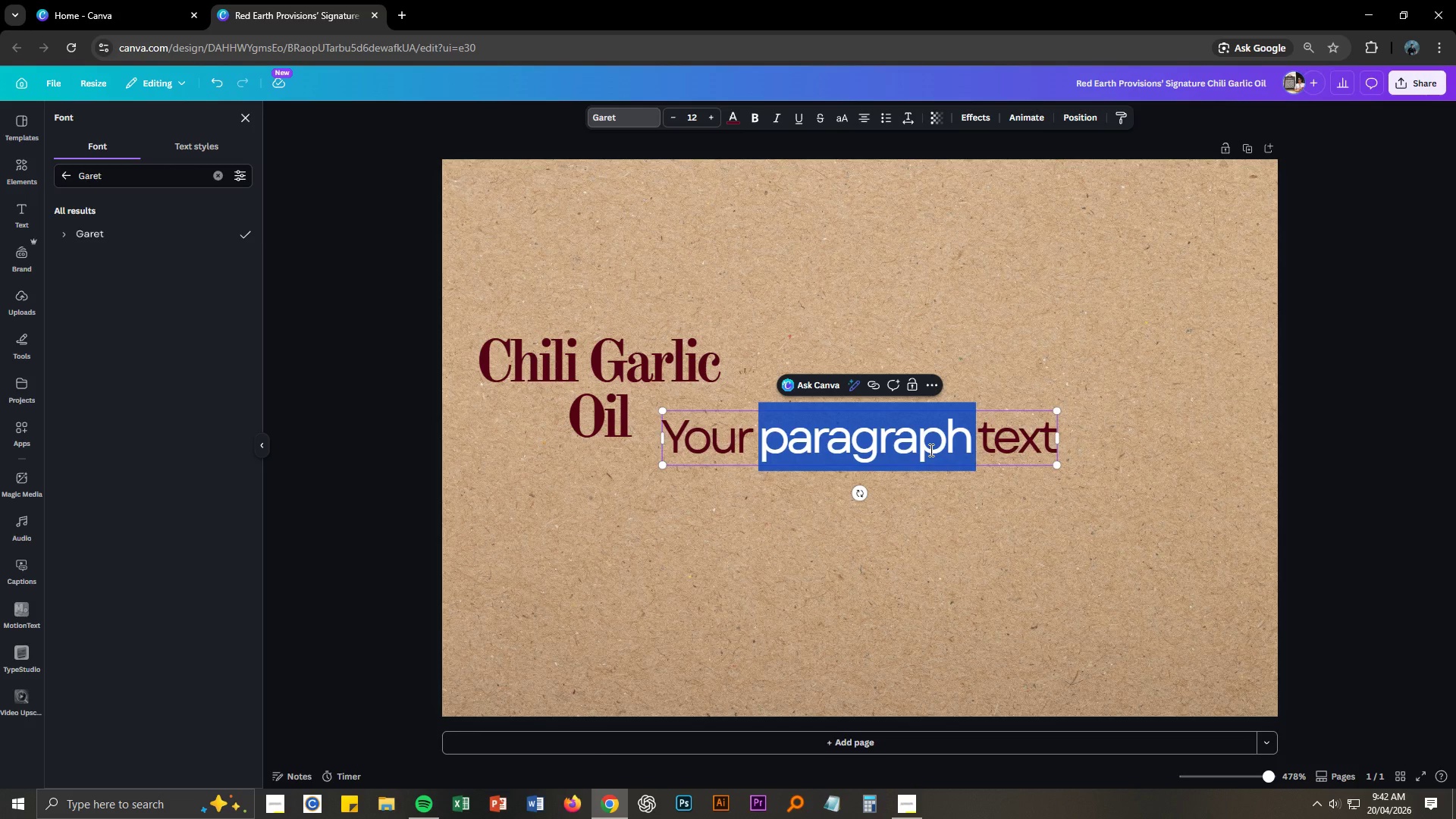 
key(Control+A)
 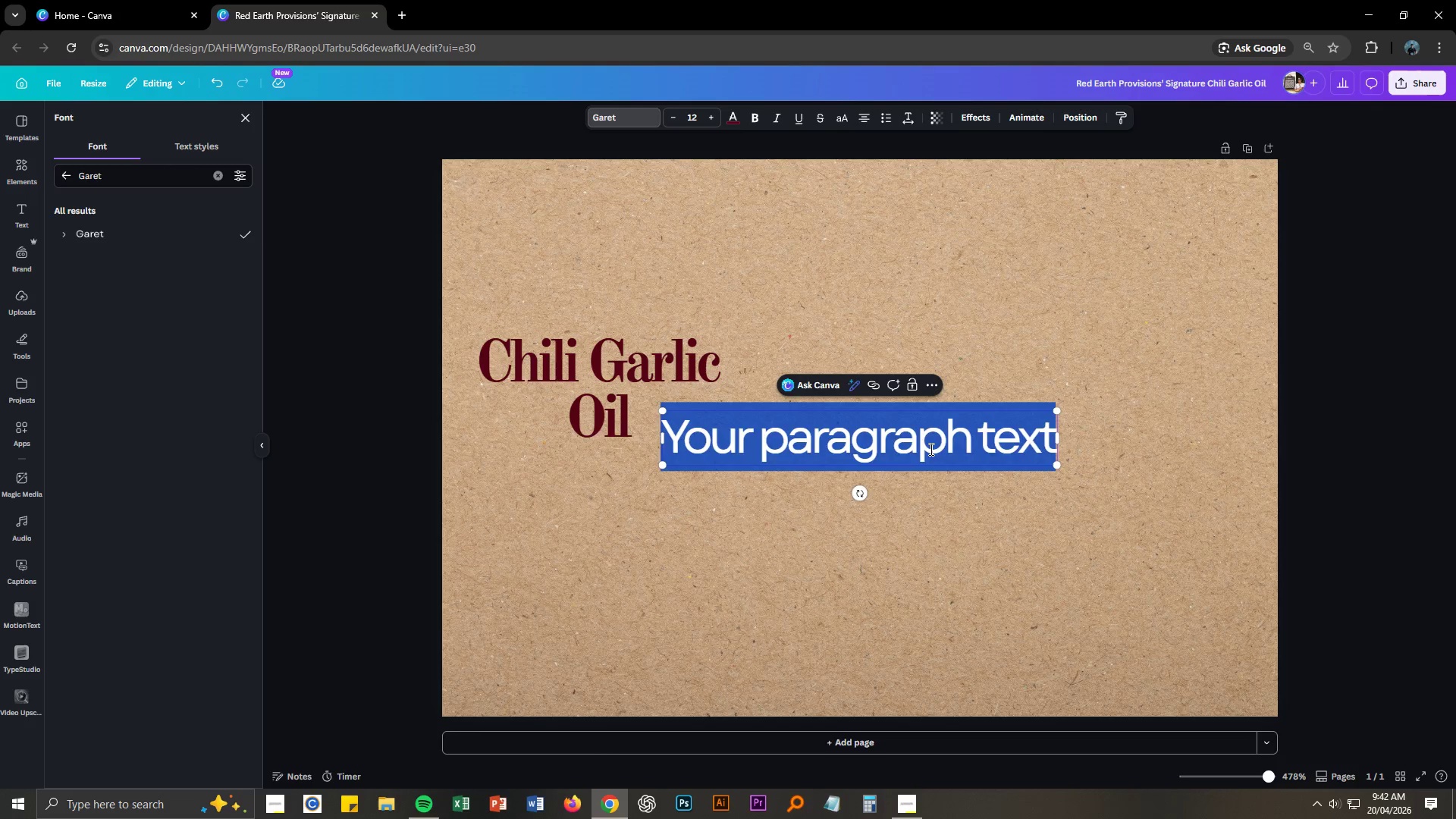 
key(Control+V)
 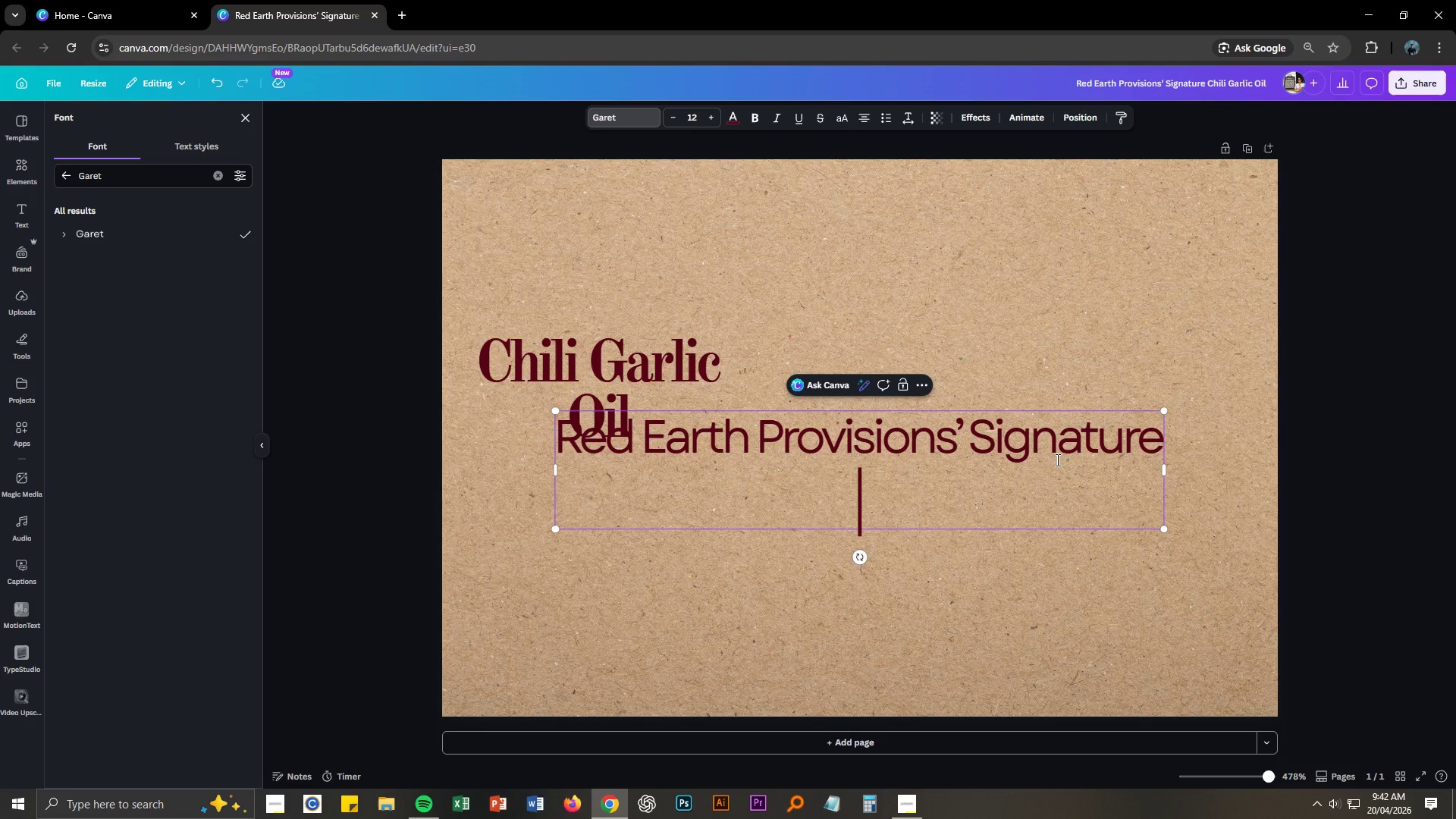 
key(Backspace)
 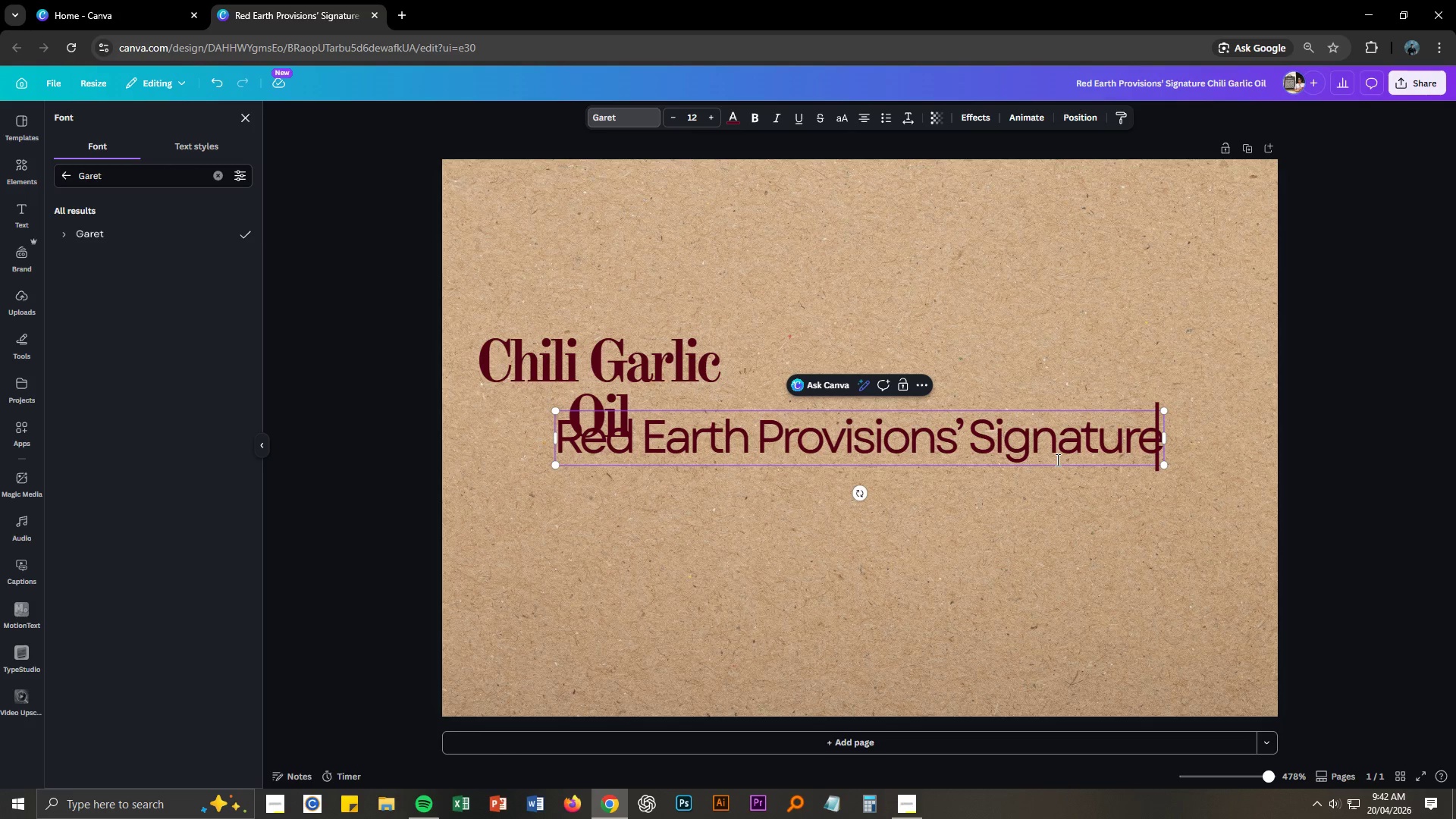 
key(Control+ControlLeft)
 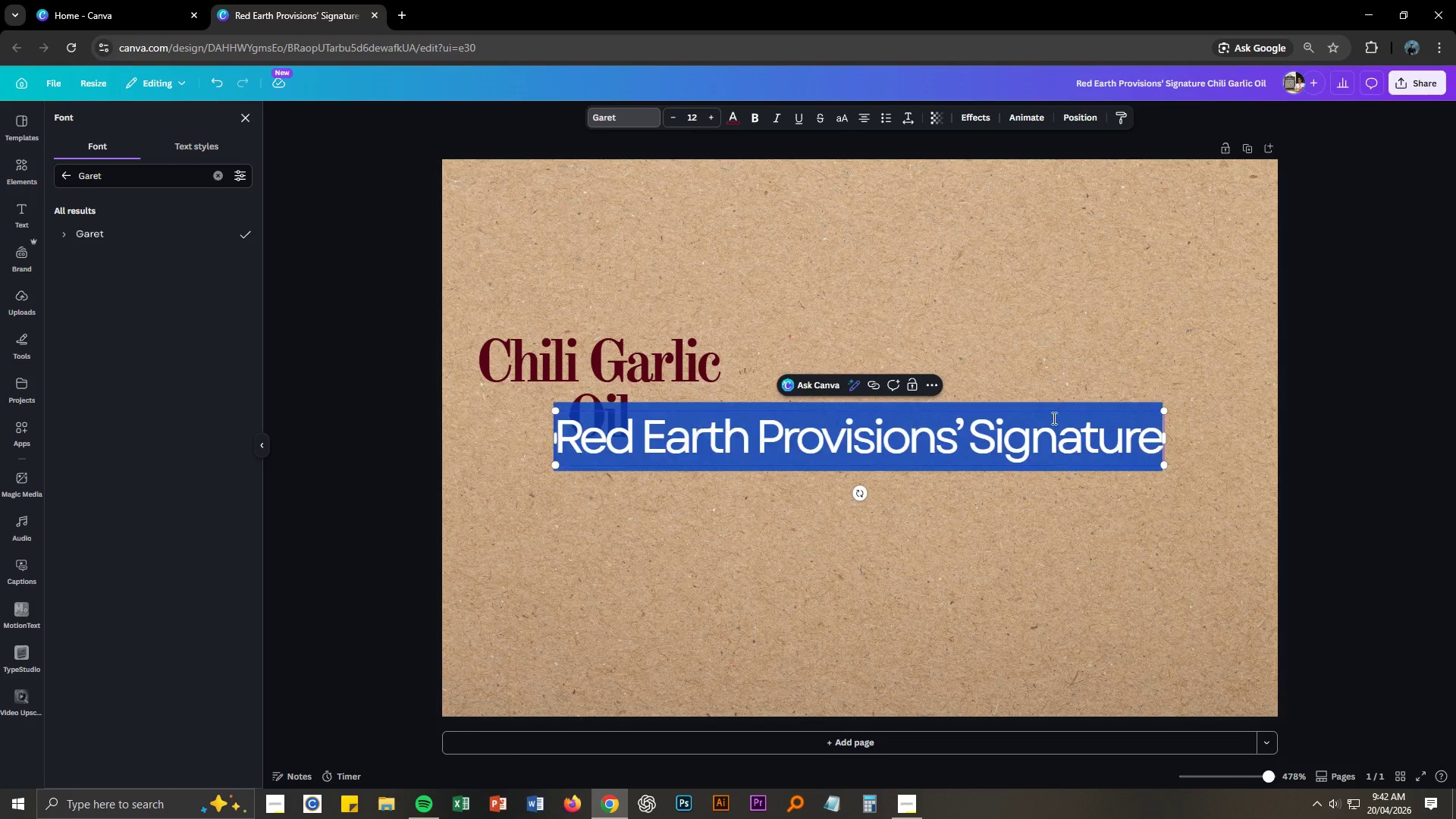 
key(Control+A)
 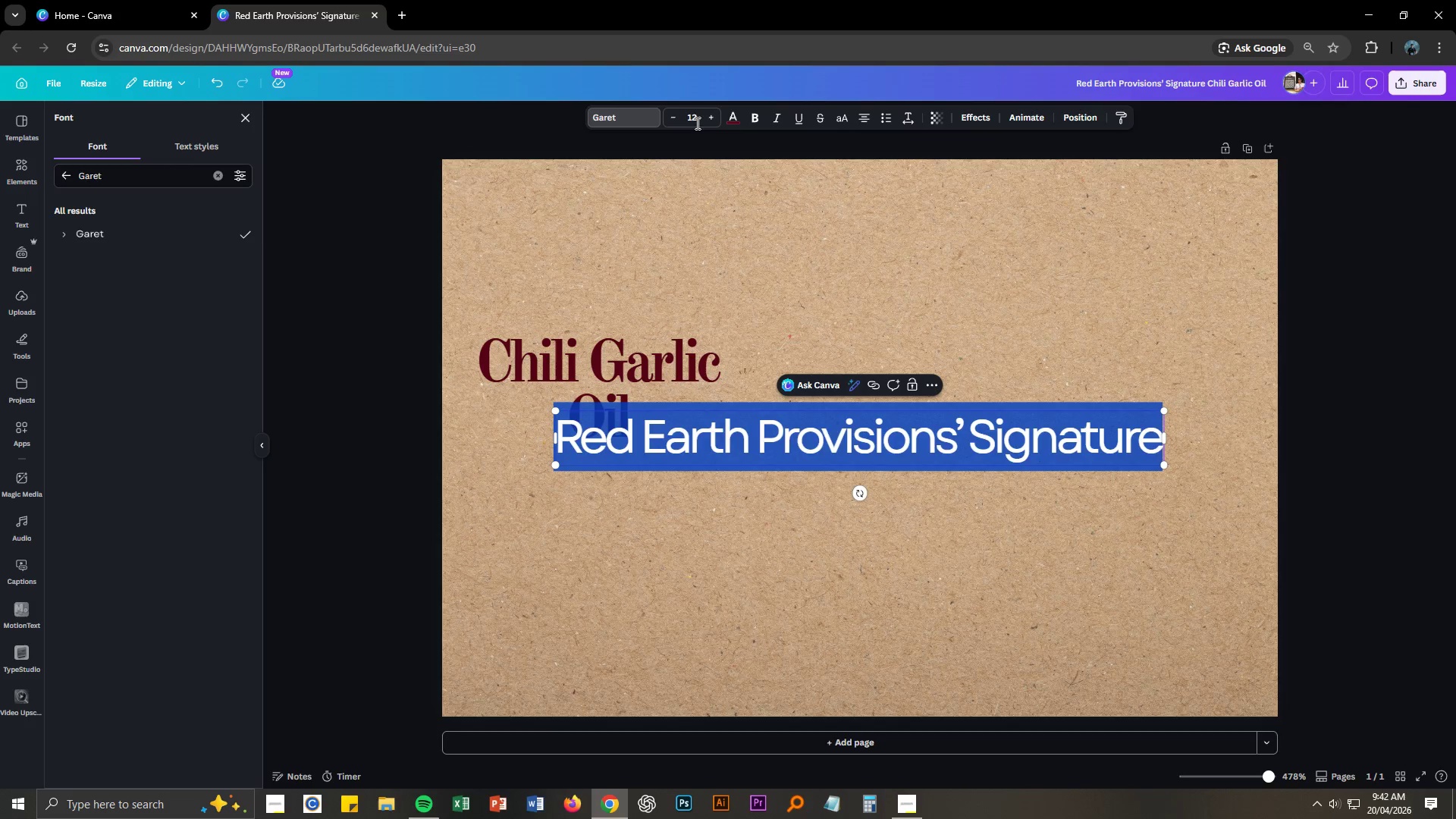 
left_click([692, 112])
 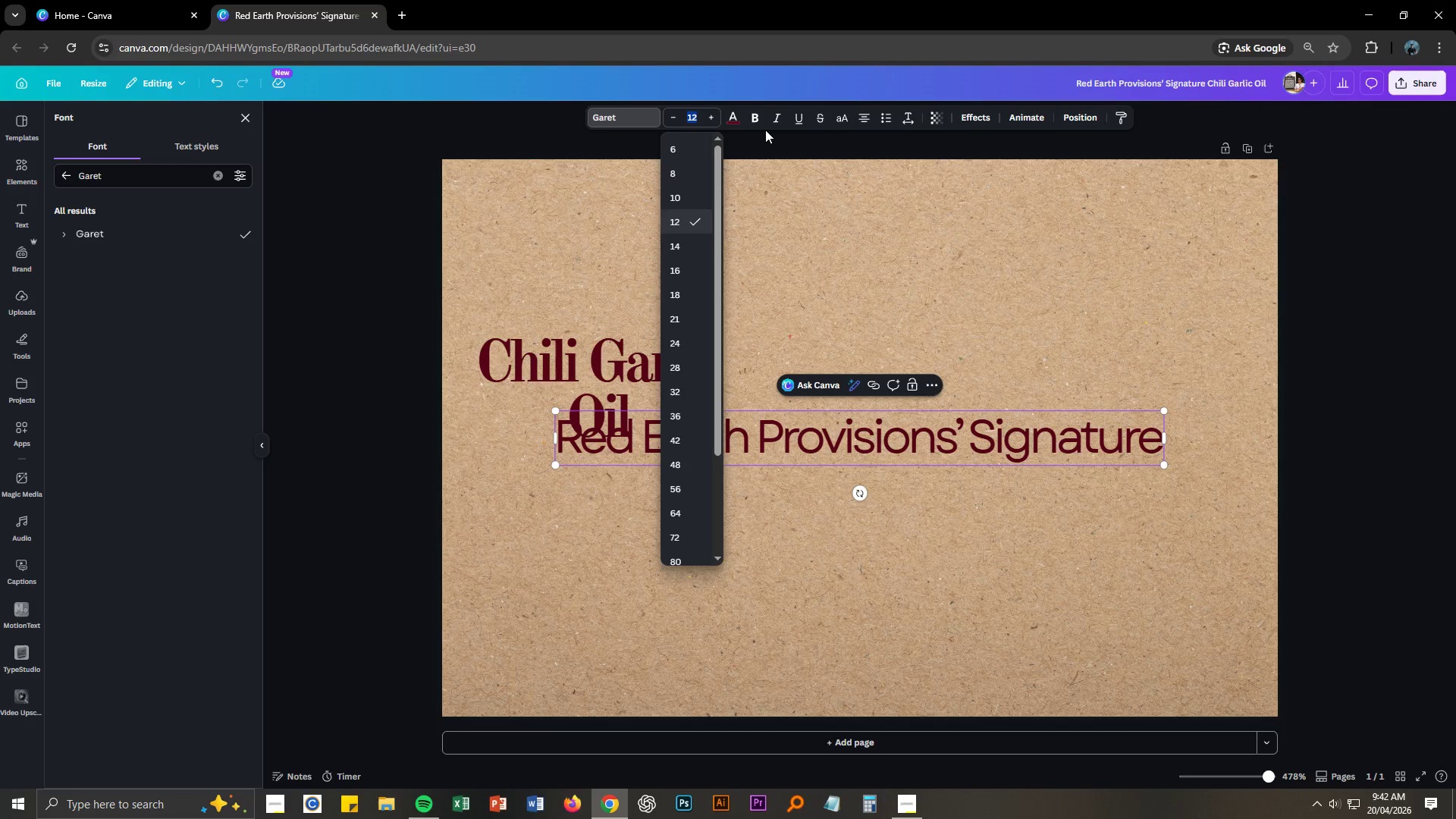 
key(Numpad6)
 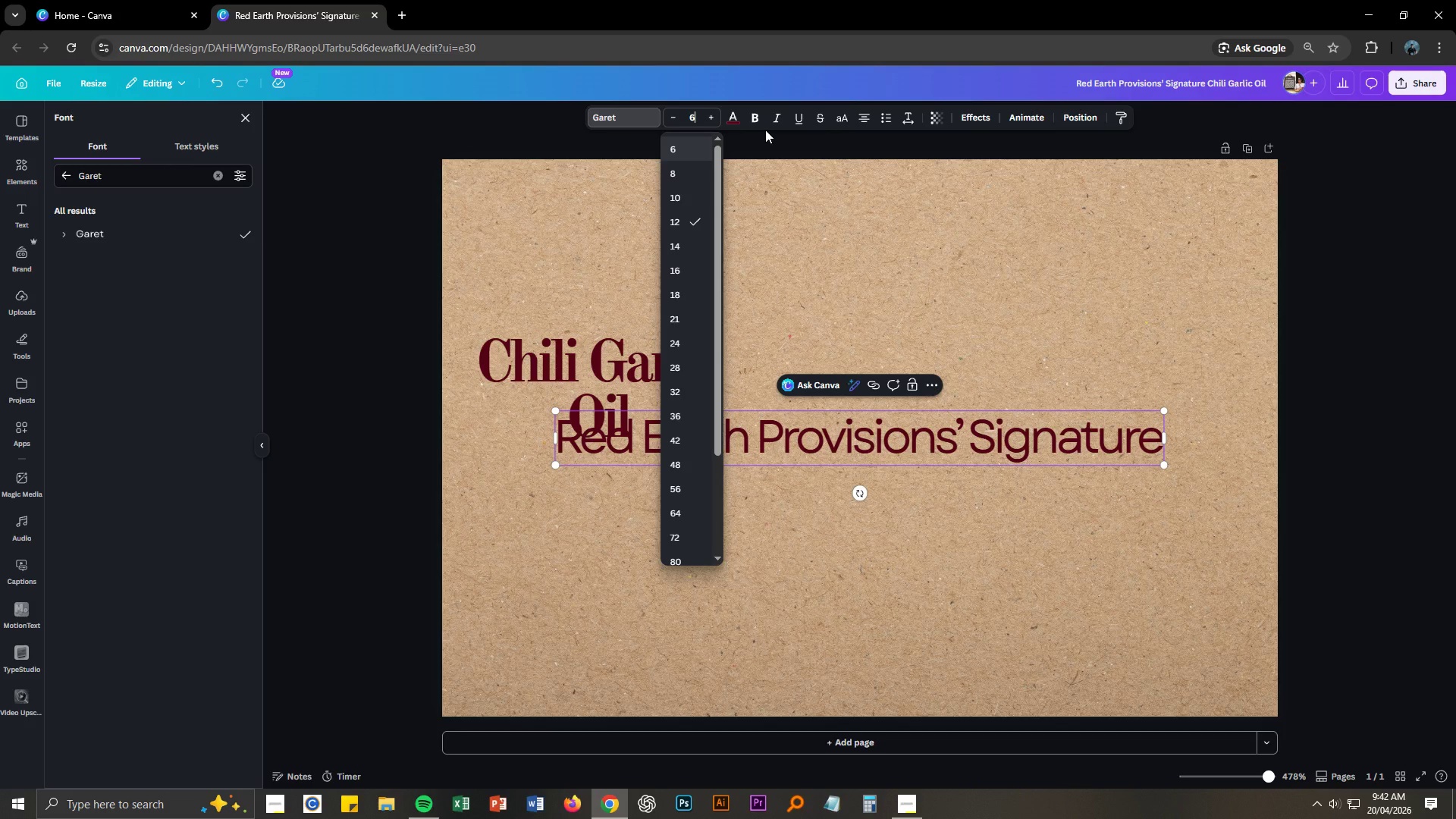 
key(NumpadEnter)
 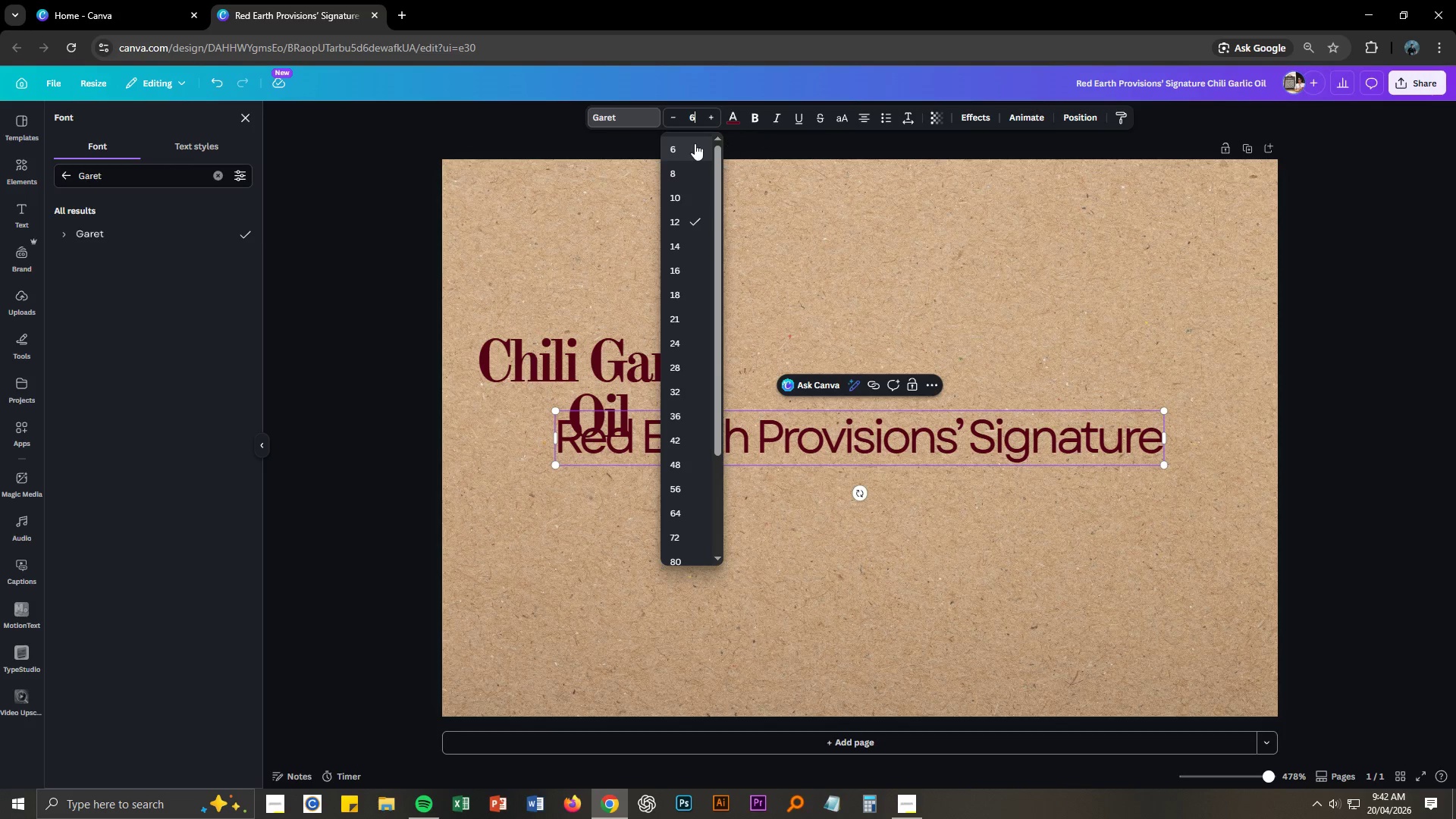 
left_click([688, 151])
 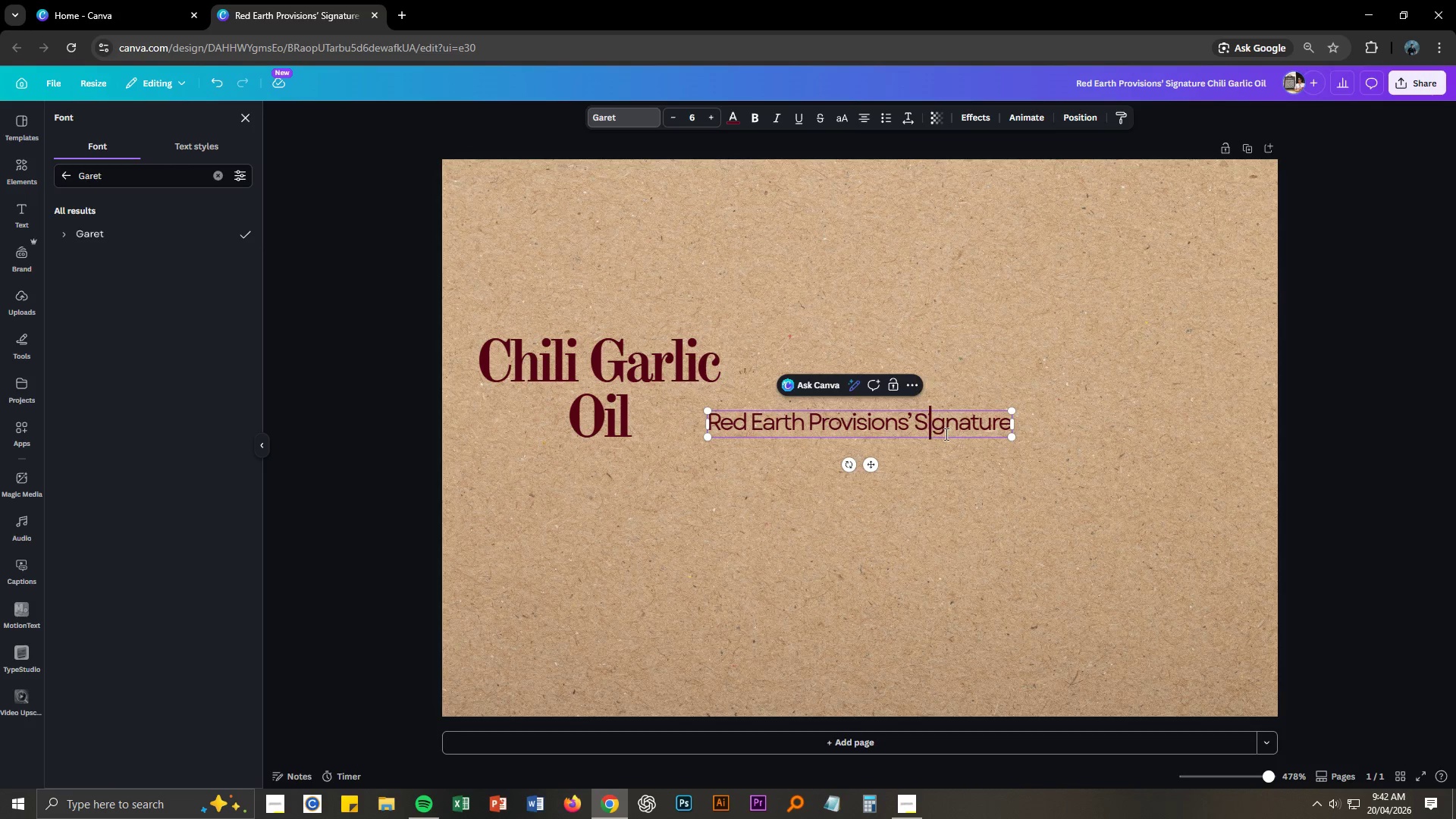 
double_click([1003, 467])
 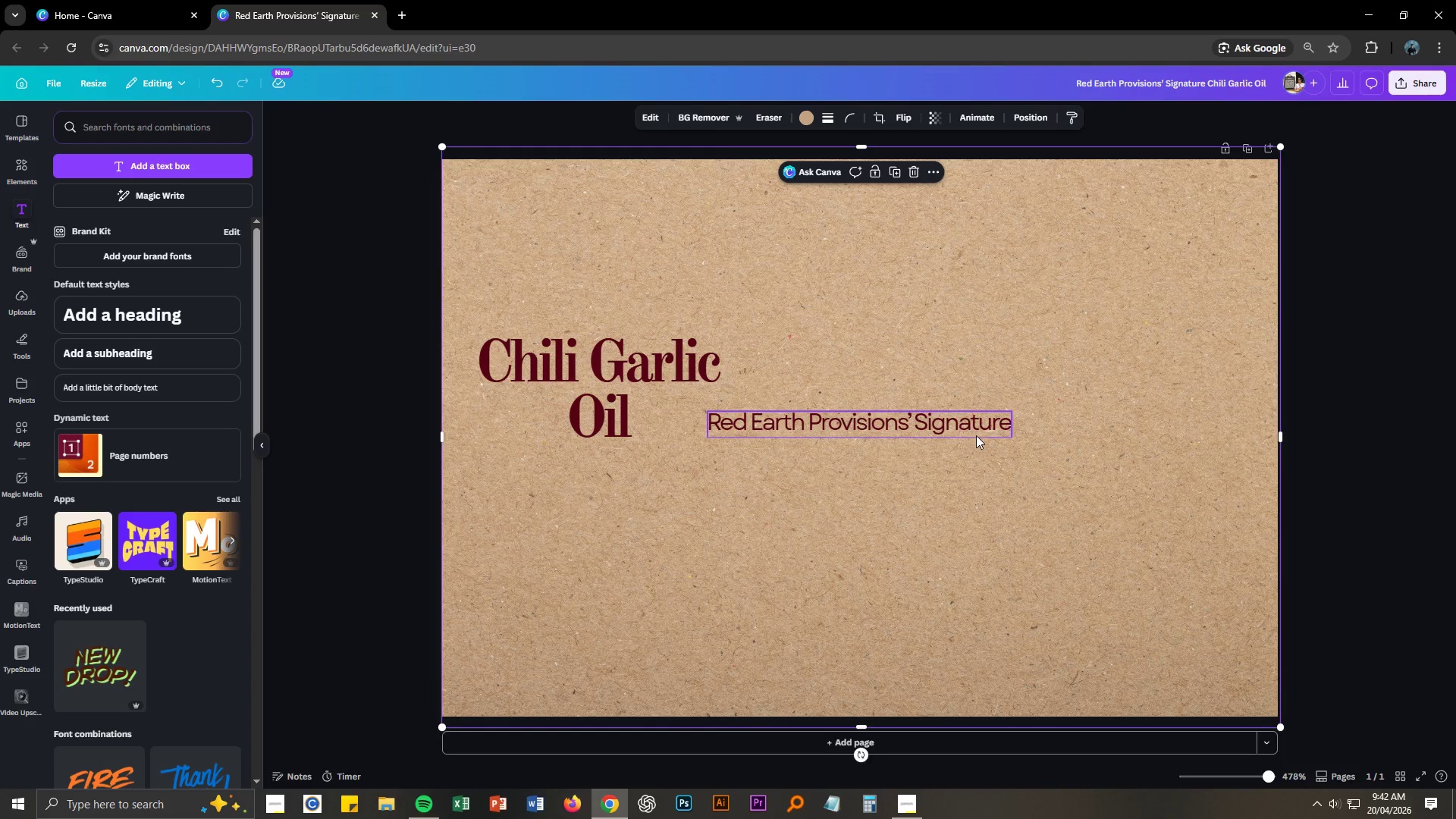 
left_click_drag(start_coordinate=[975, 430], to_coordinate=[765, 237])
 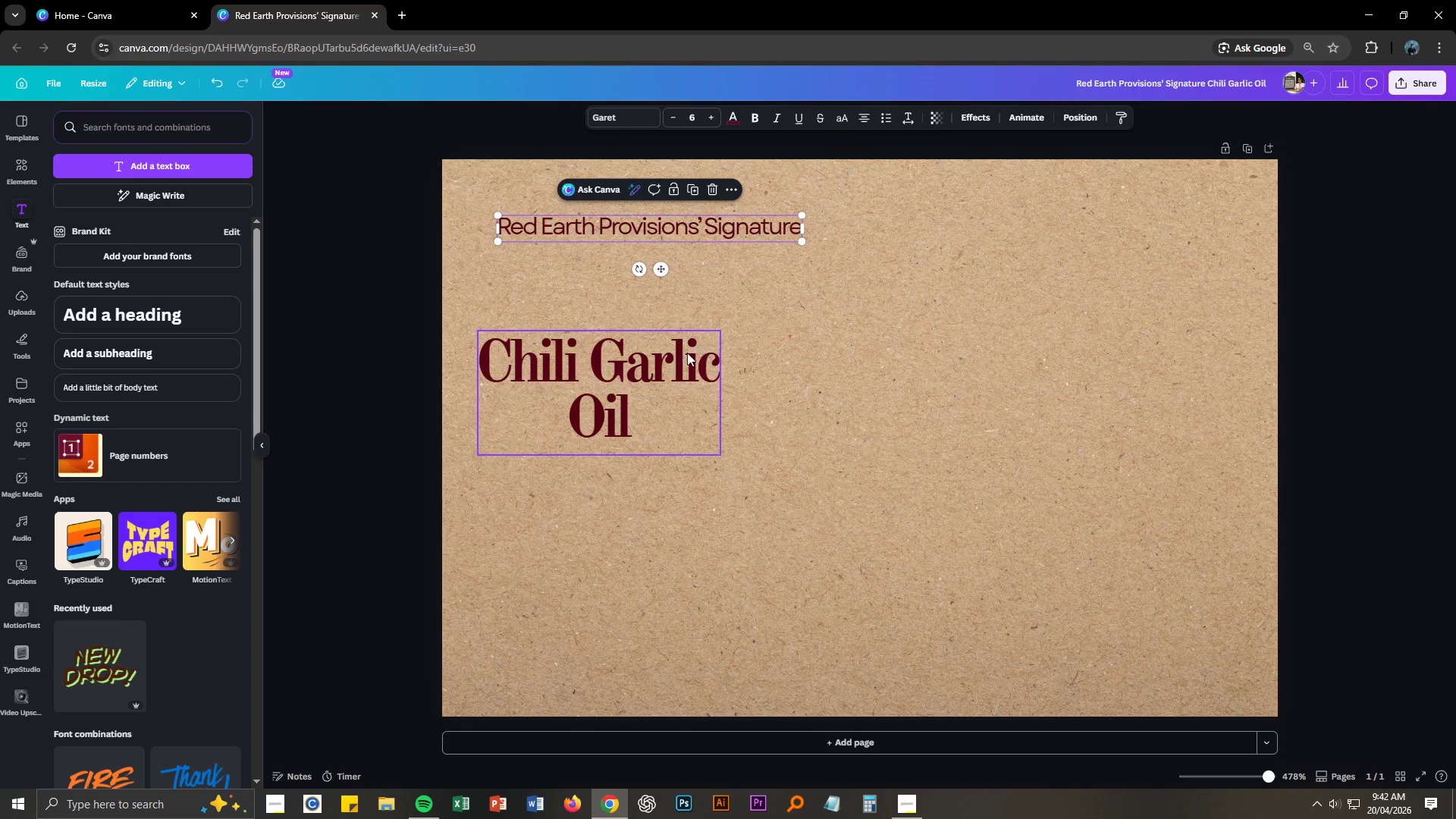 
left_click_drag(start_coordinate=[684, 358], to_coordinate=[737, 293])
 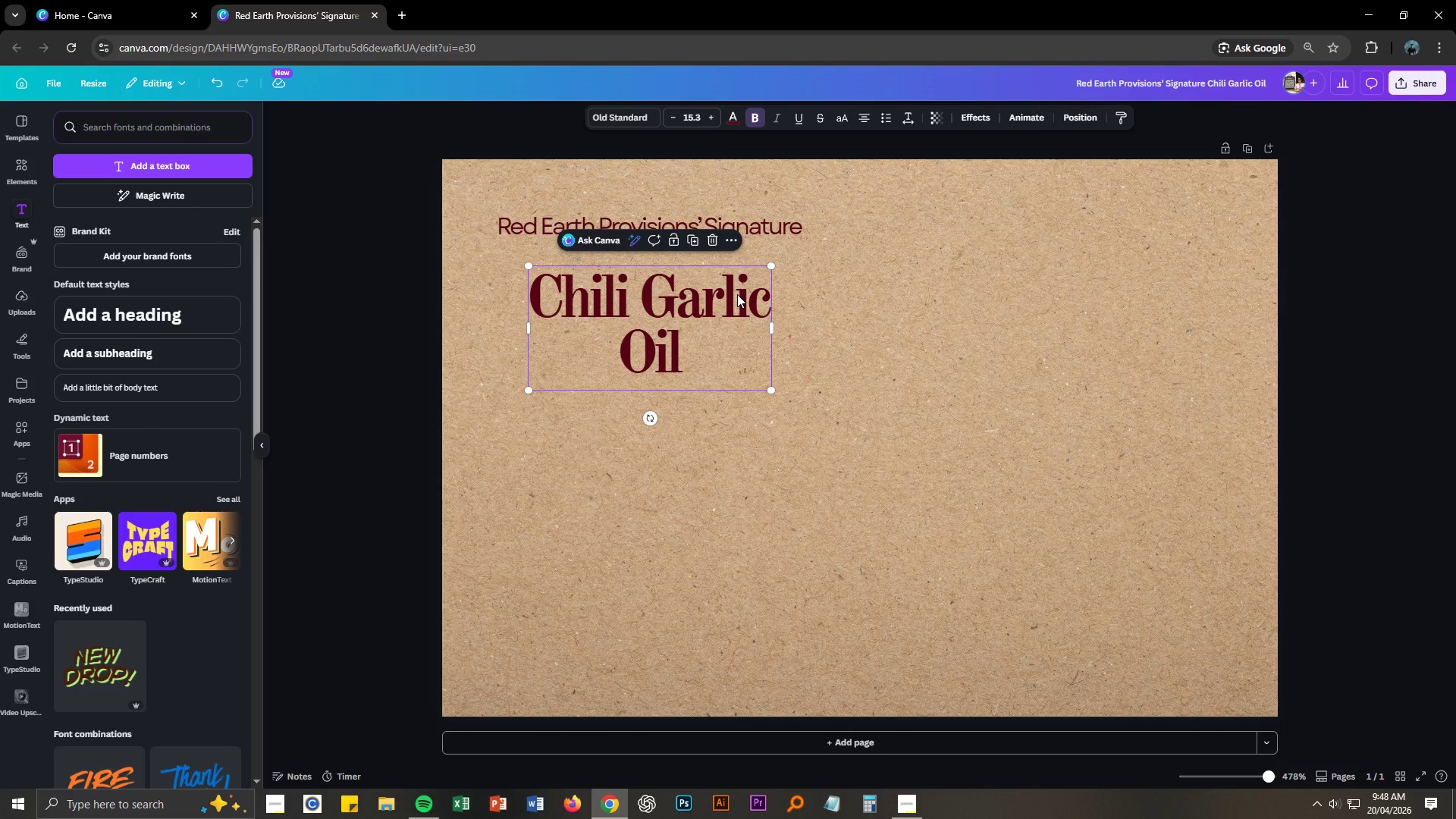 
wait(356.39)
 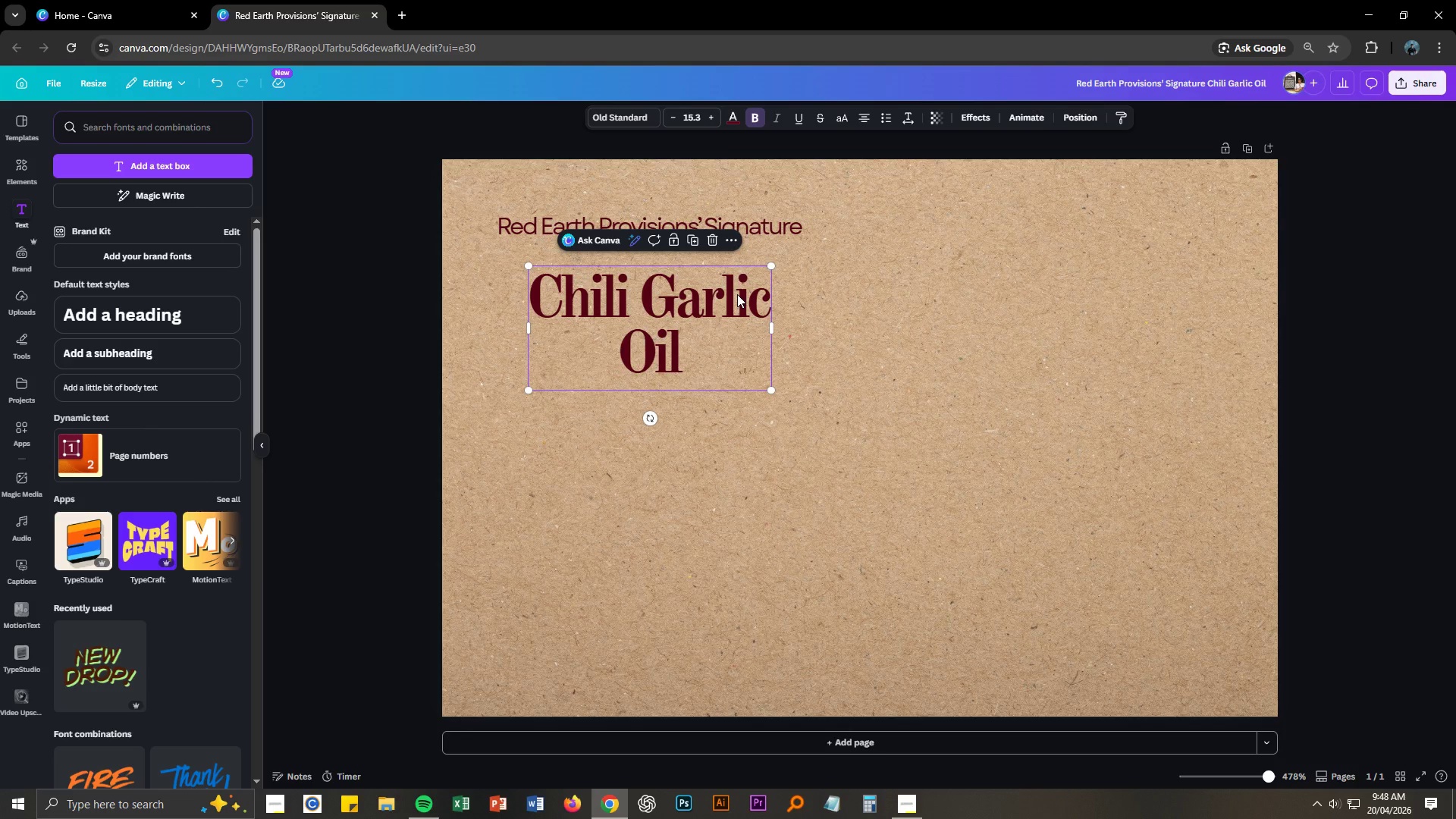 
left_click([747, 325])
 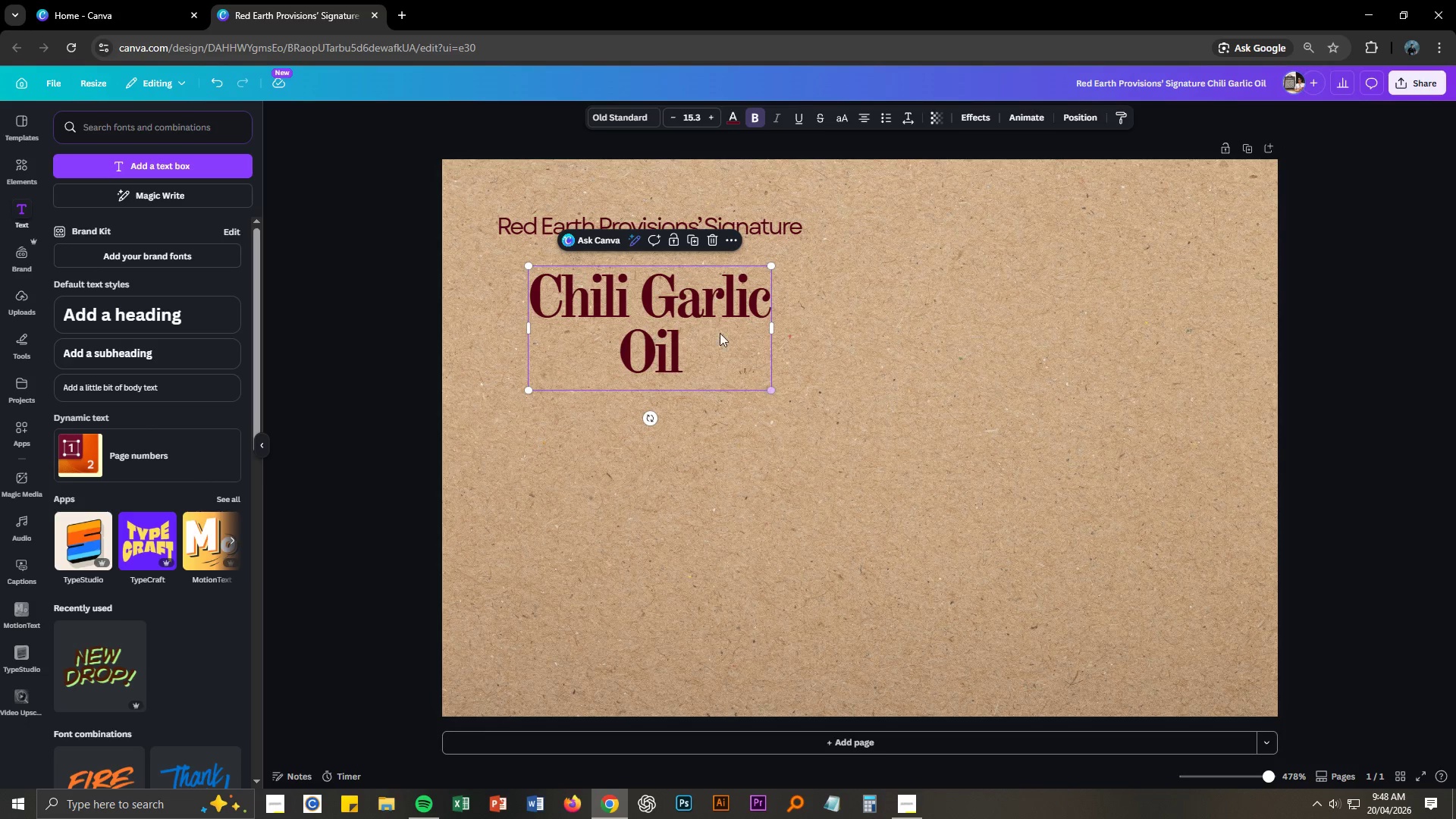 
left_click_drag(start_coordinate=[707, 306], to_coordinate=[695, 306])
 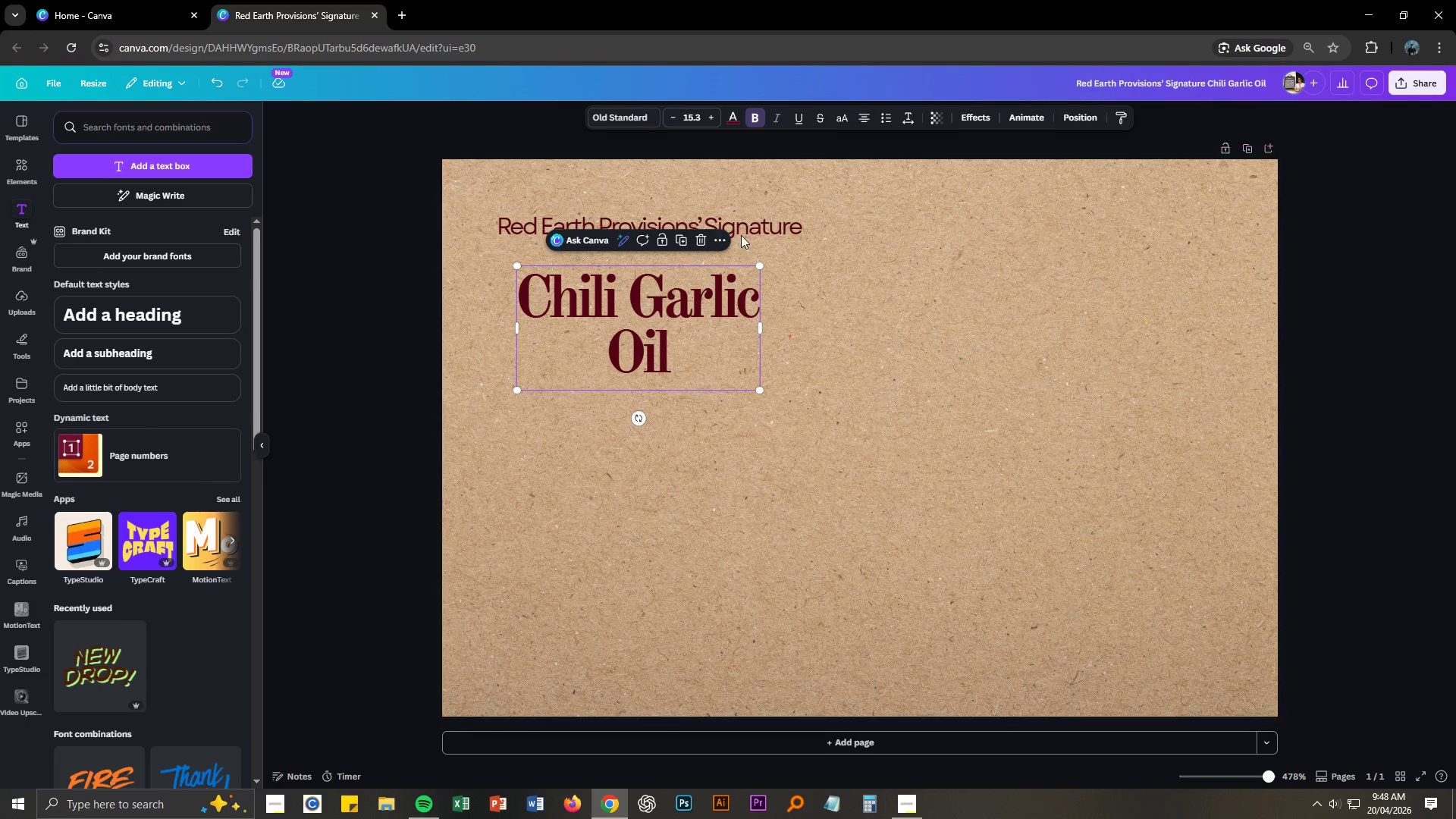 
left_click([744, 234])
 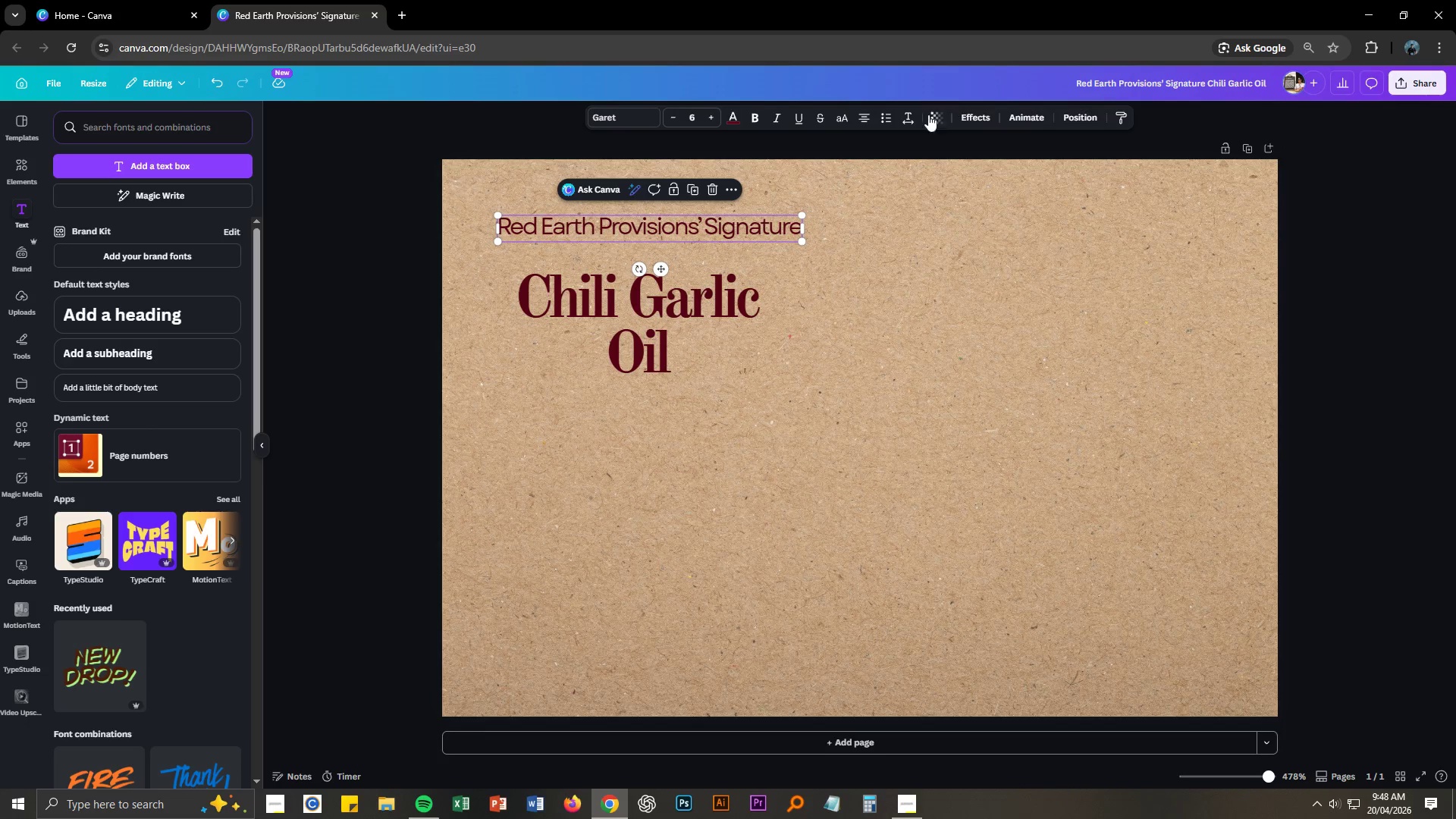 
left_click([907, 118])
 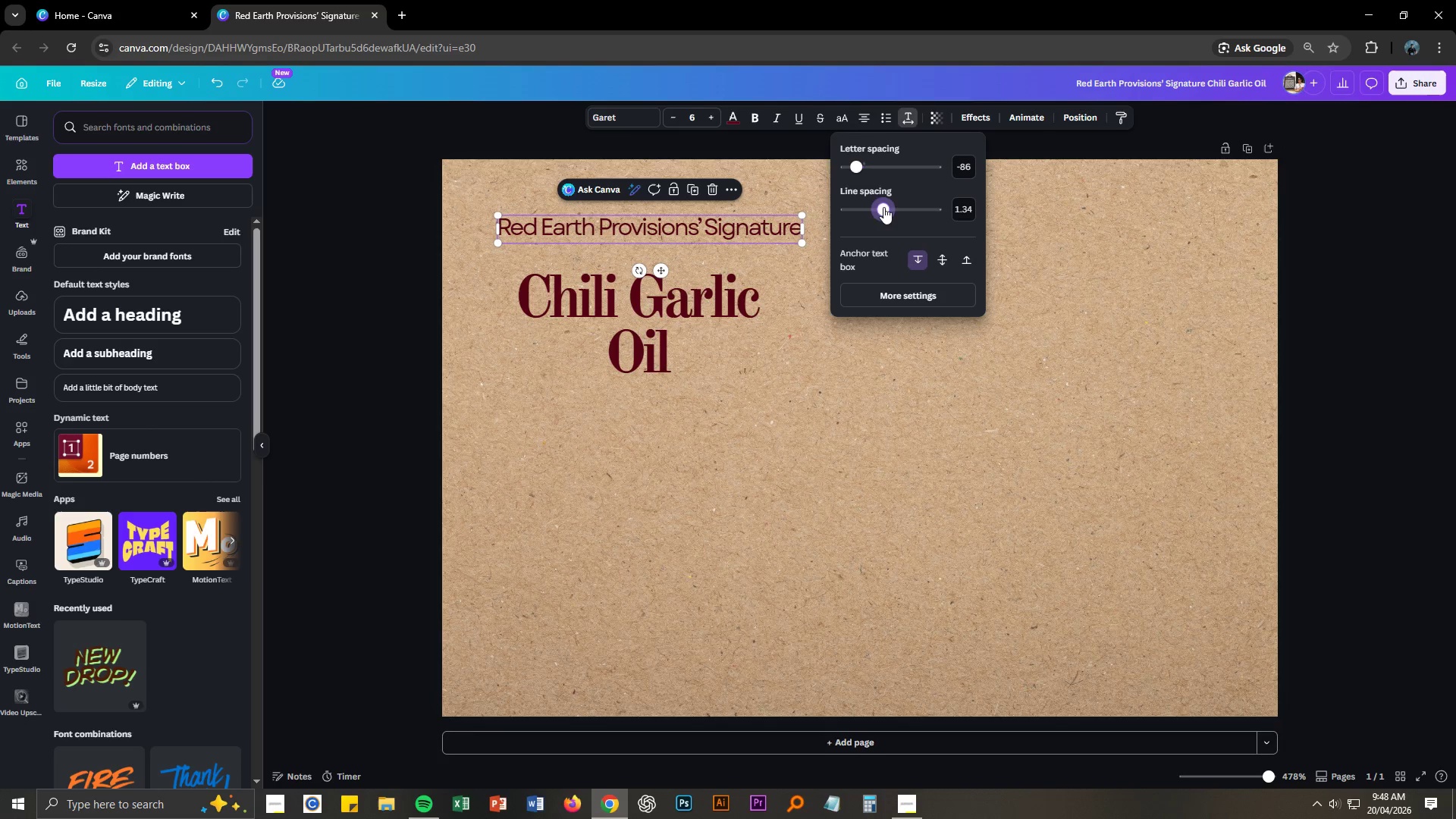 
left_click_drag(start_coordinate=[855, 161], to_coordinate=[859, 165])
 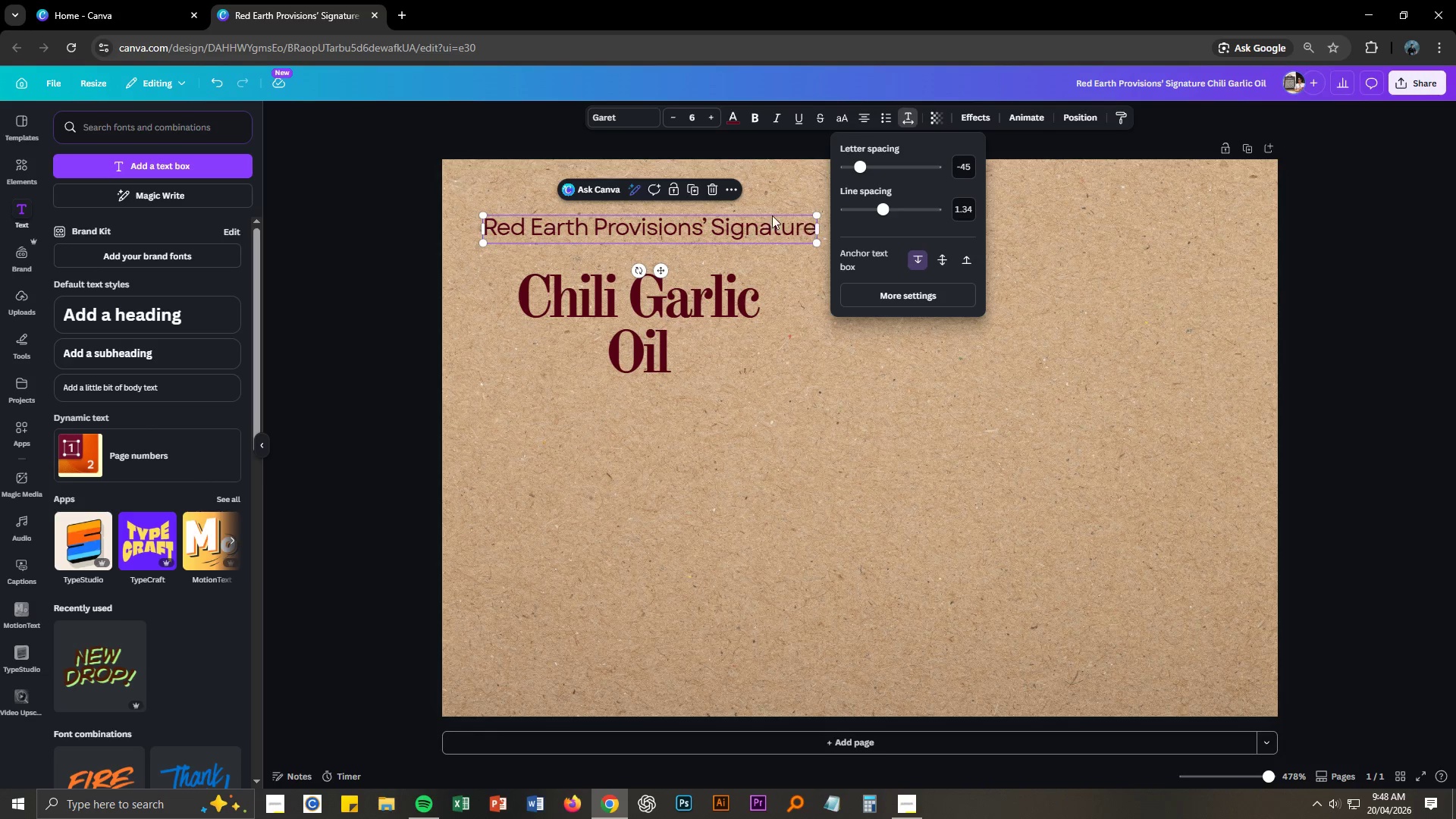 
left_click([775, 383])
 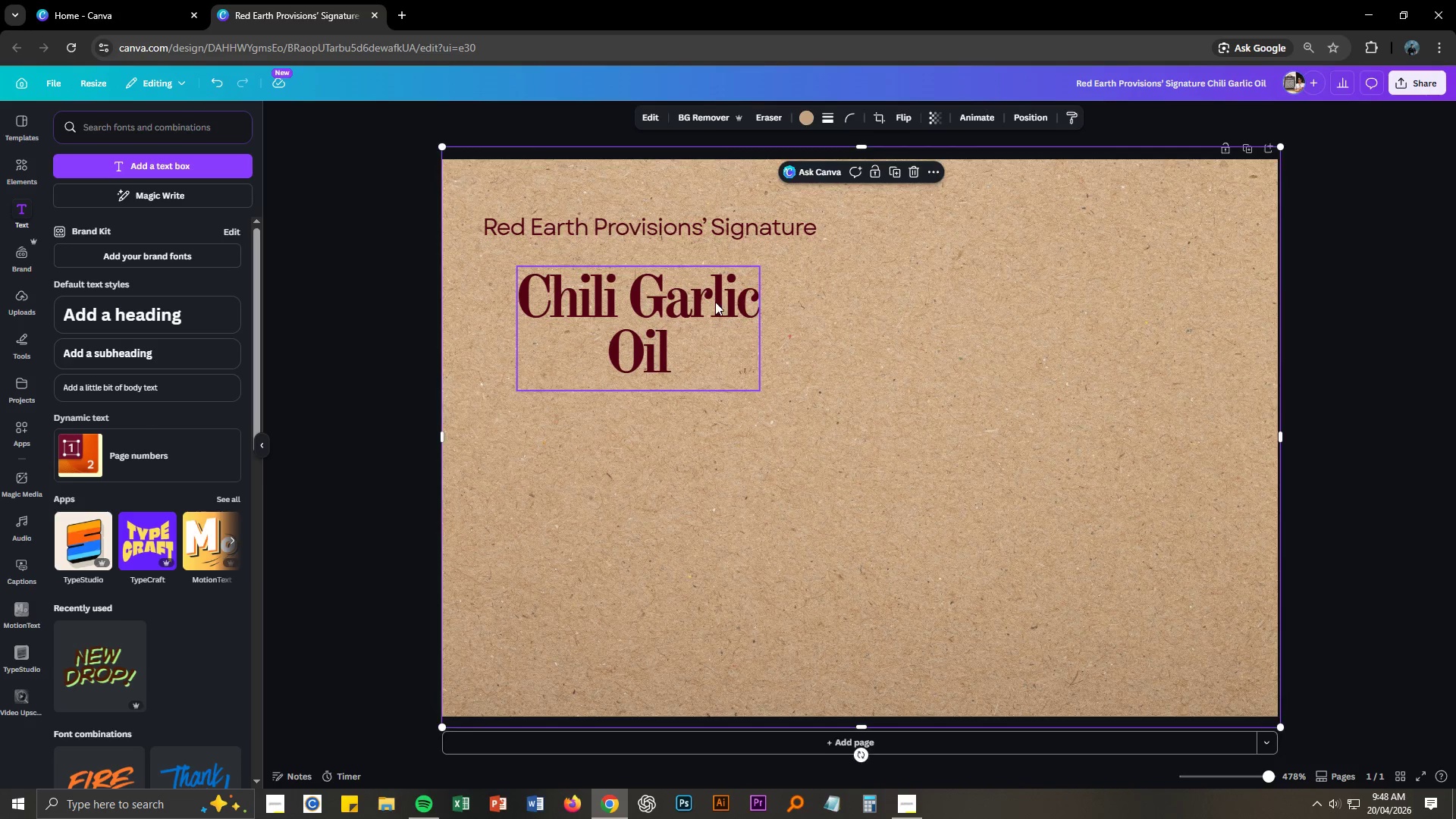 
left_click_drag(start_coordinate=[715, 302], to_coordinate=[718, 344])
 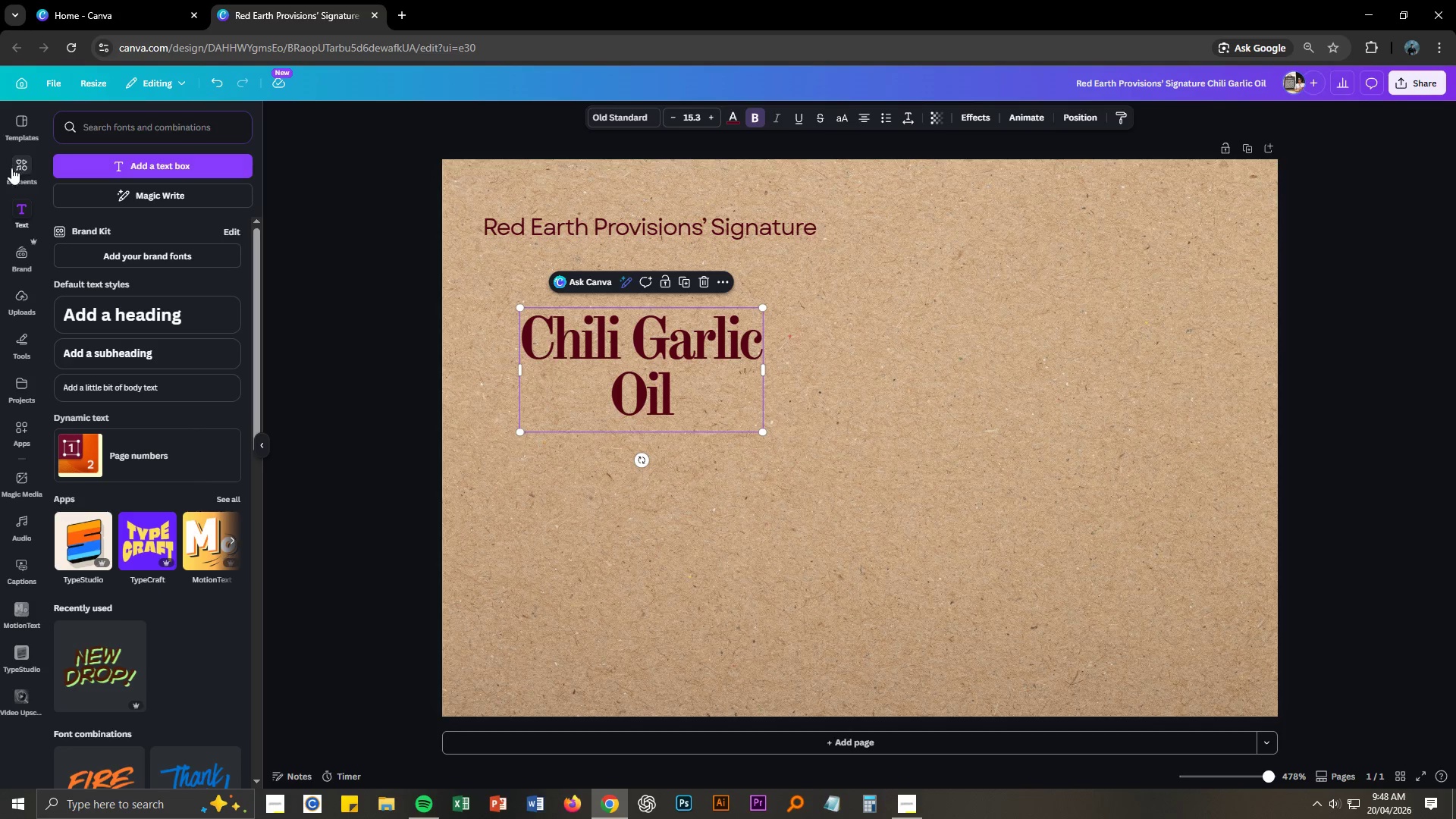 
left_click([17, 126])
 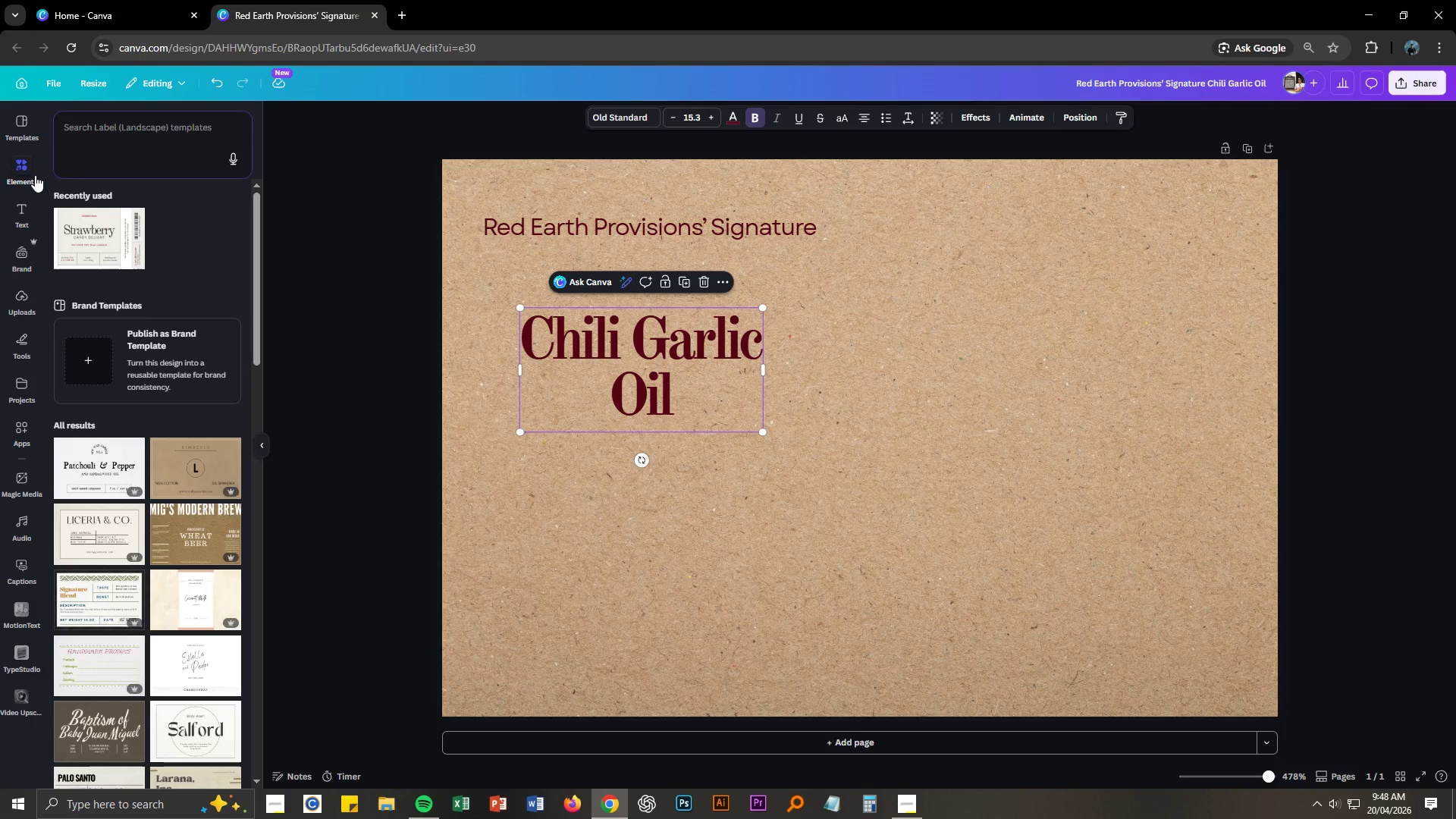 
double_click([151, 133])
 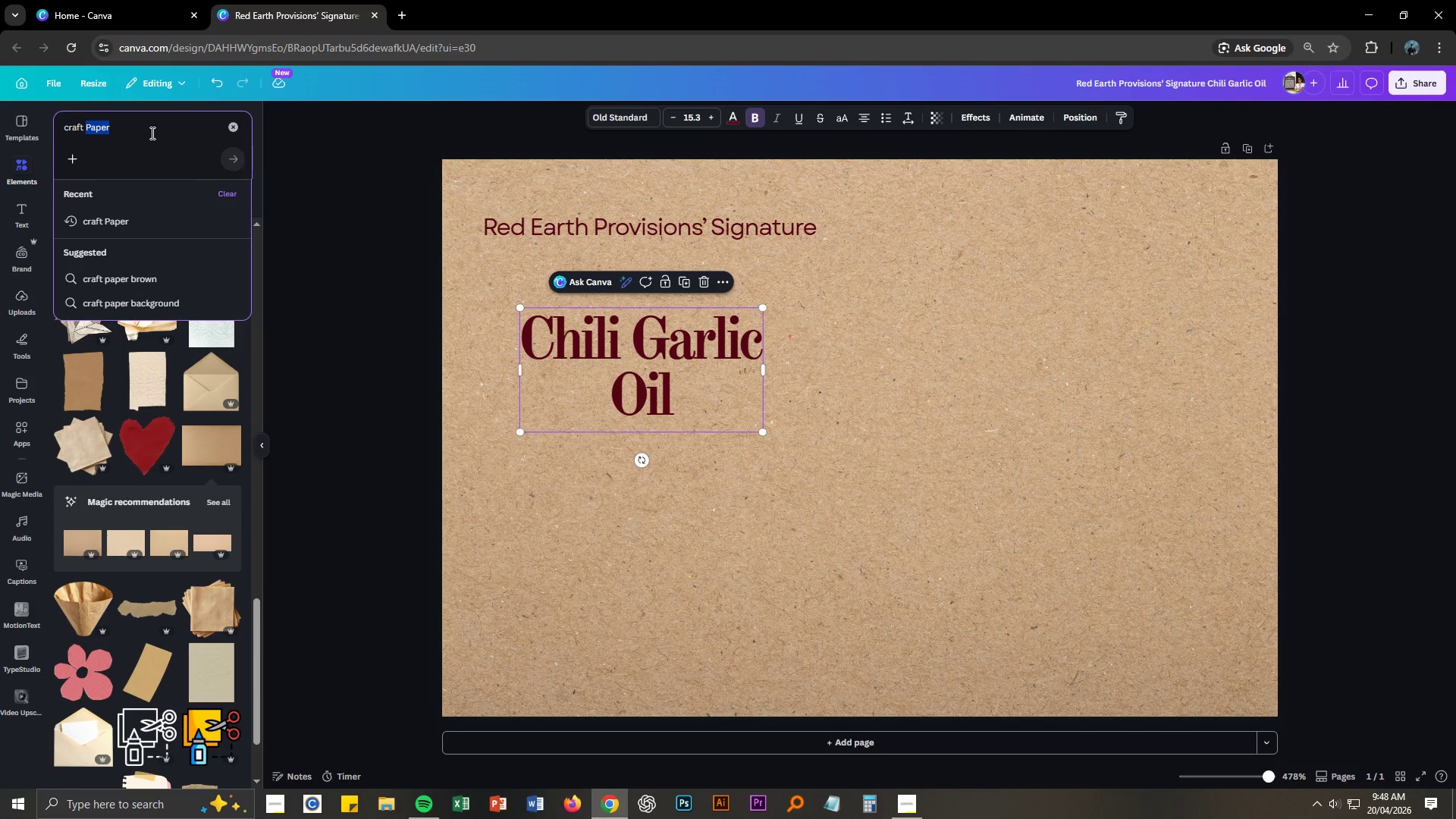 
triple_click([151, 133])
 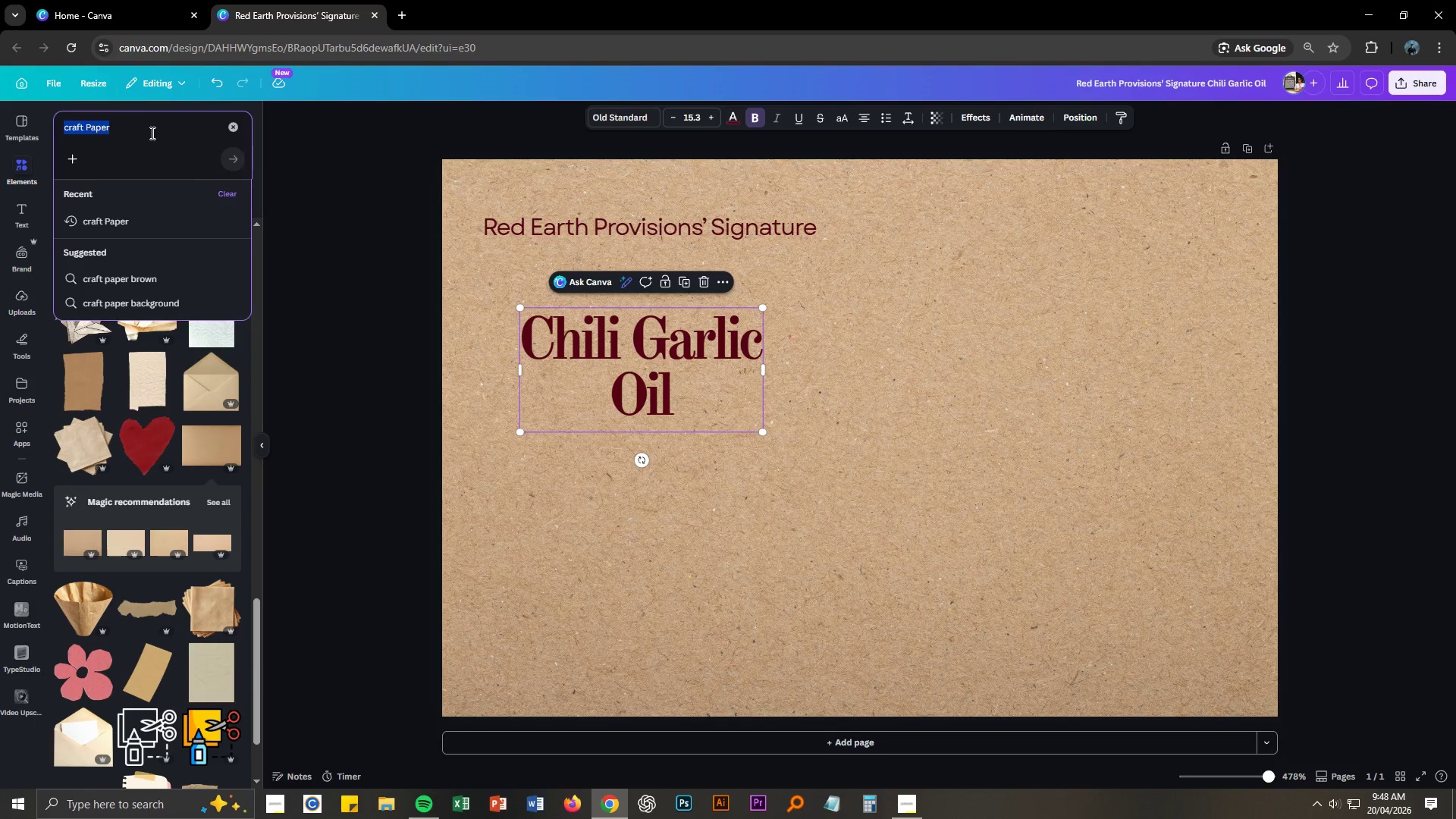 
triple_click([151, 133])
 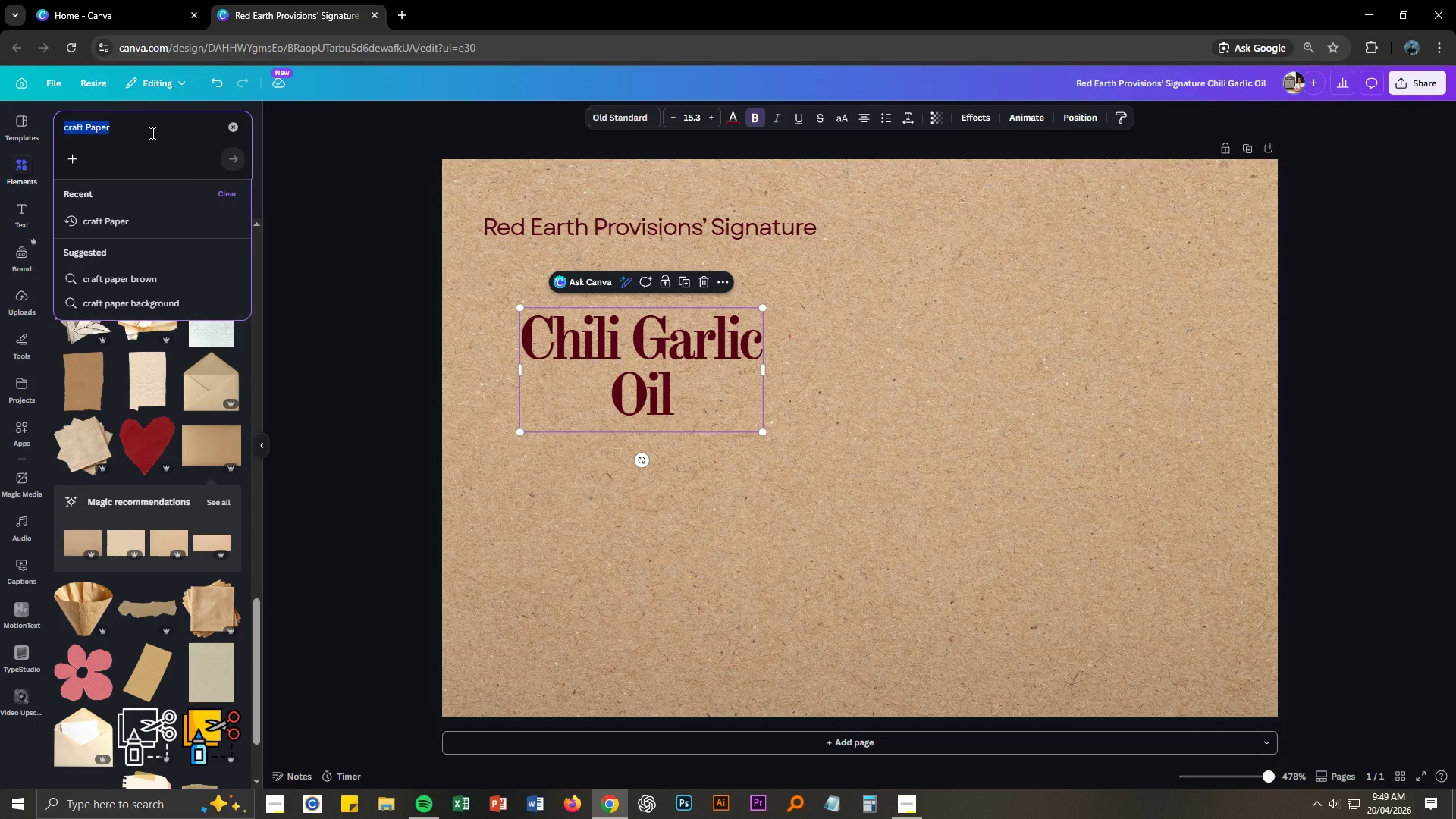 
type(garlic hda)
key(Backspace)
key(Backspace)
type(andrawn)
 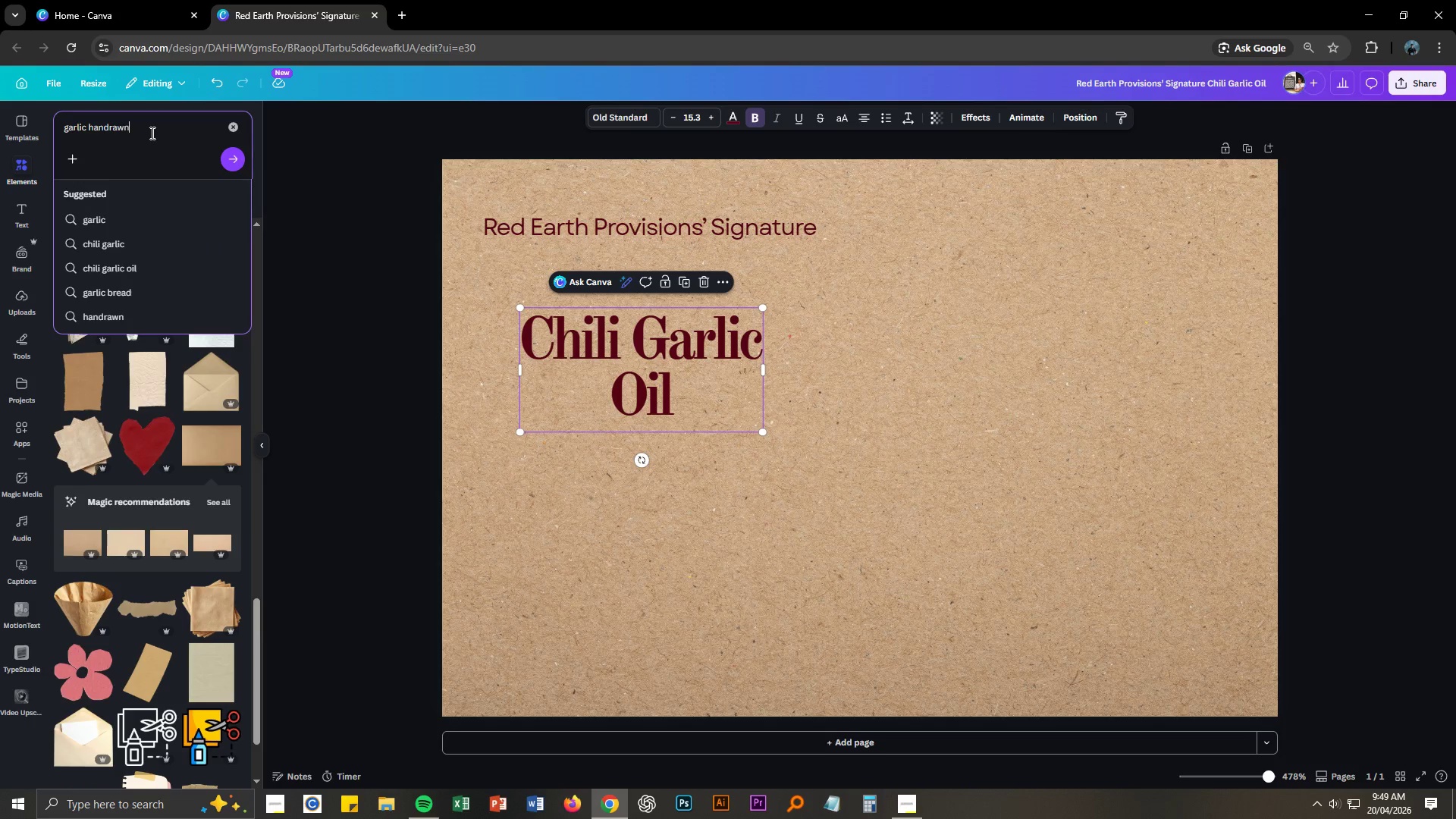 
key(Enter)
 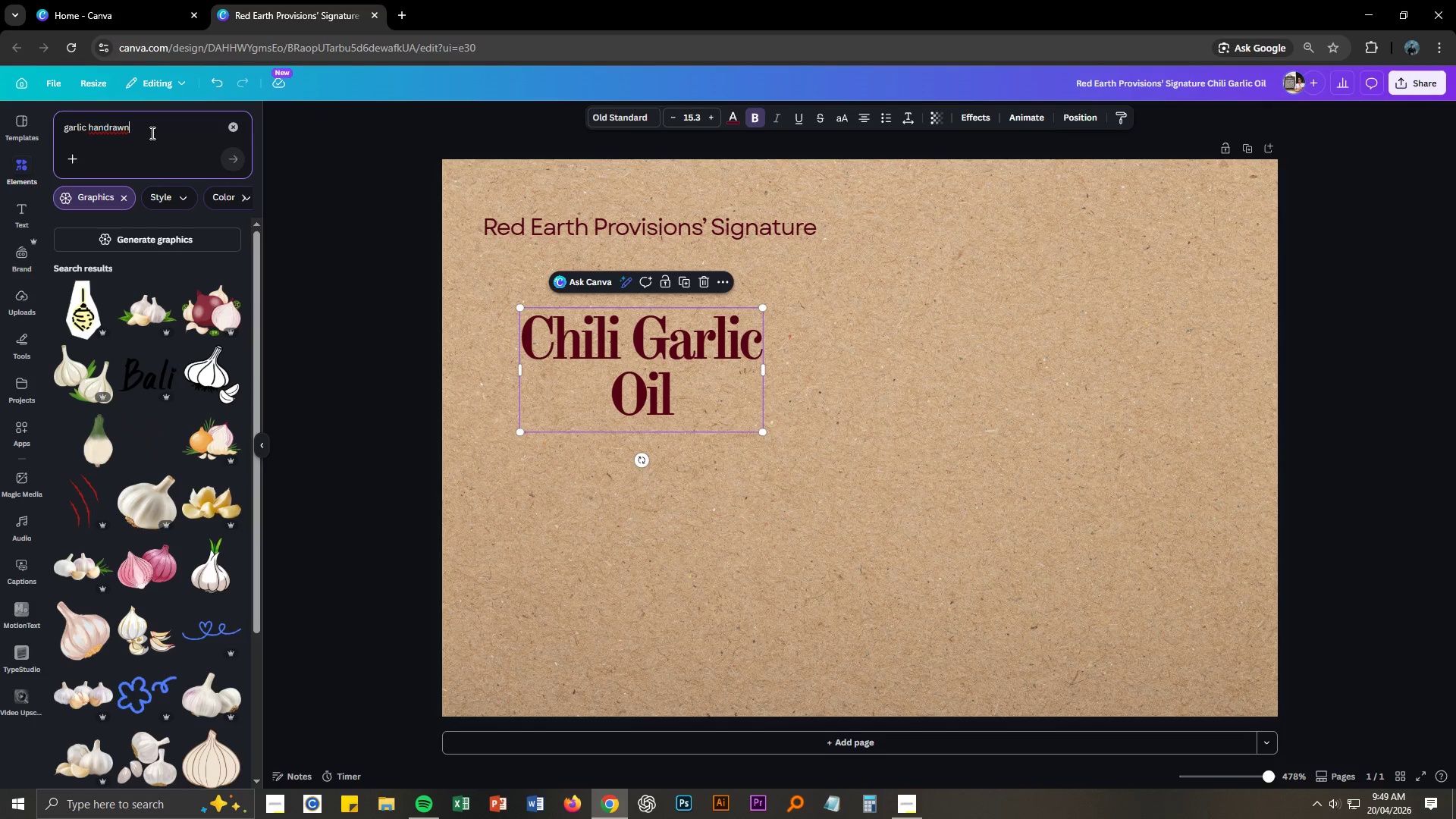 
scroll: coordinate [155, 536], scroll_direction: down, amount: 10.0
 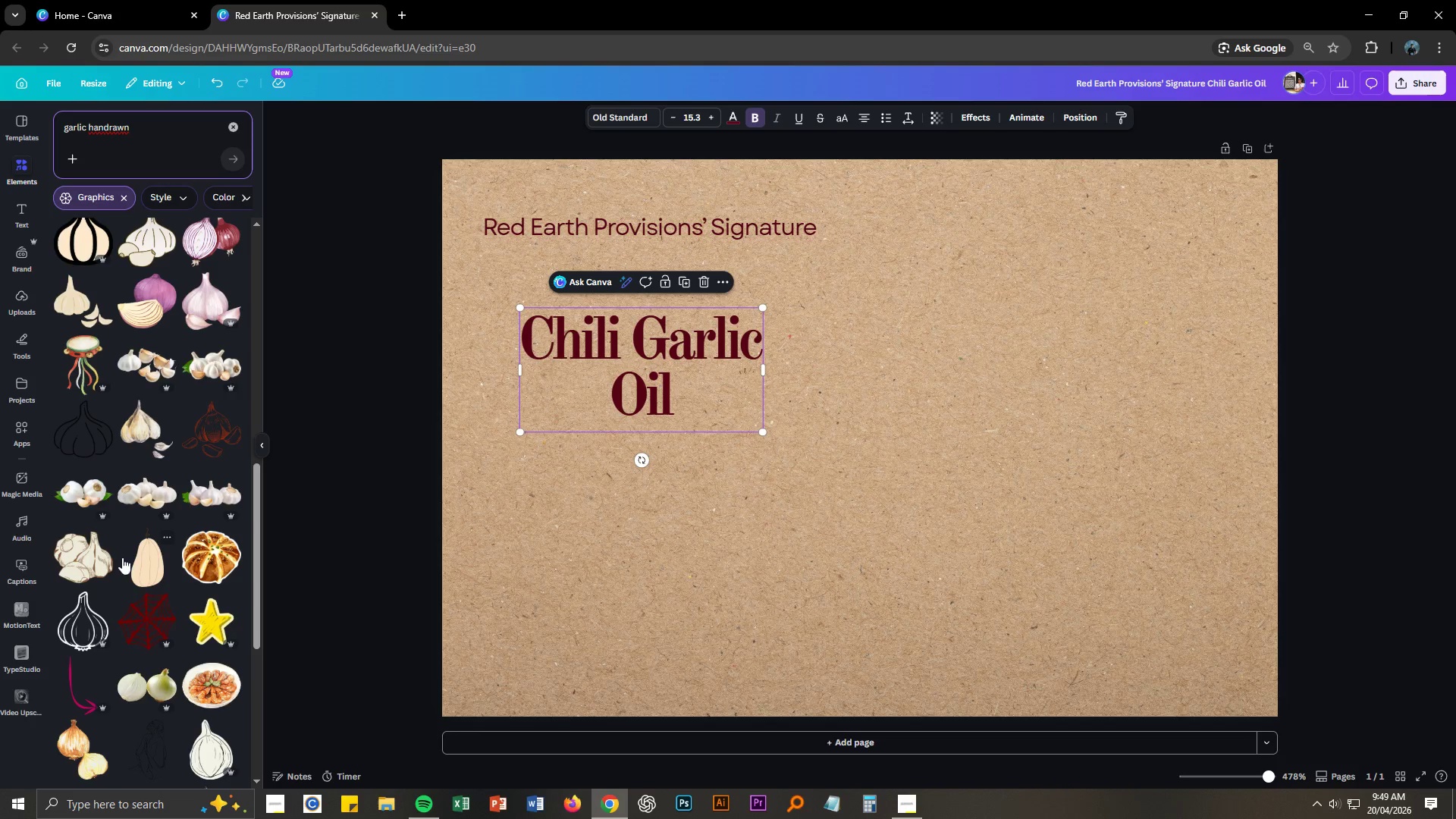 
left_click([89, 627])
 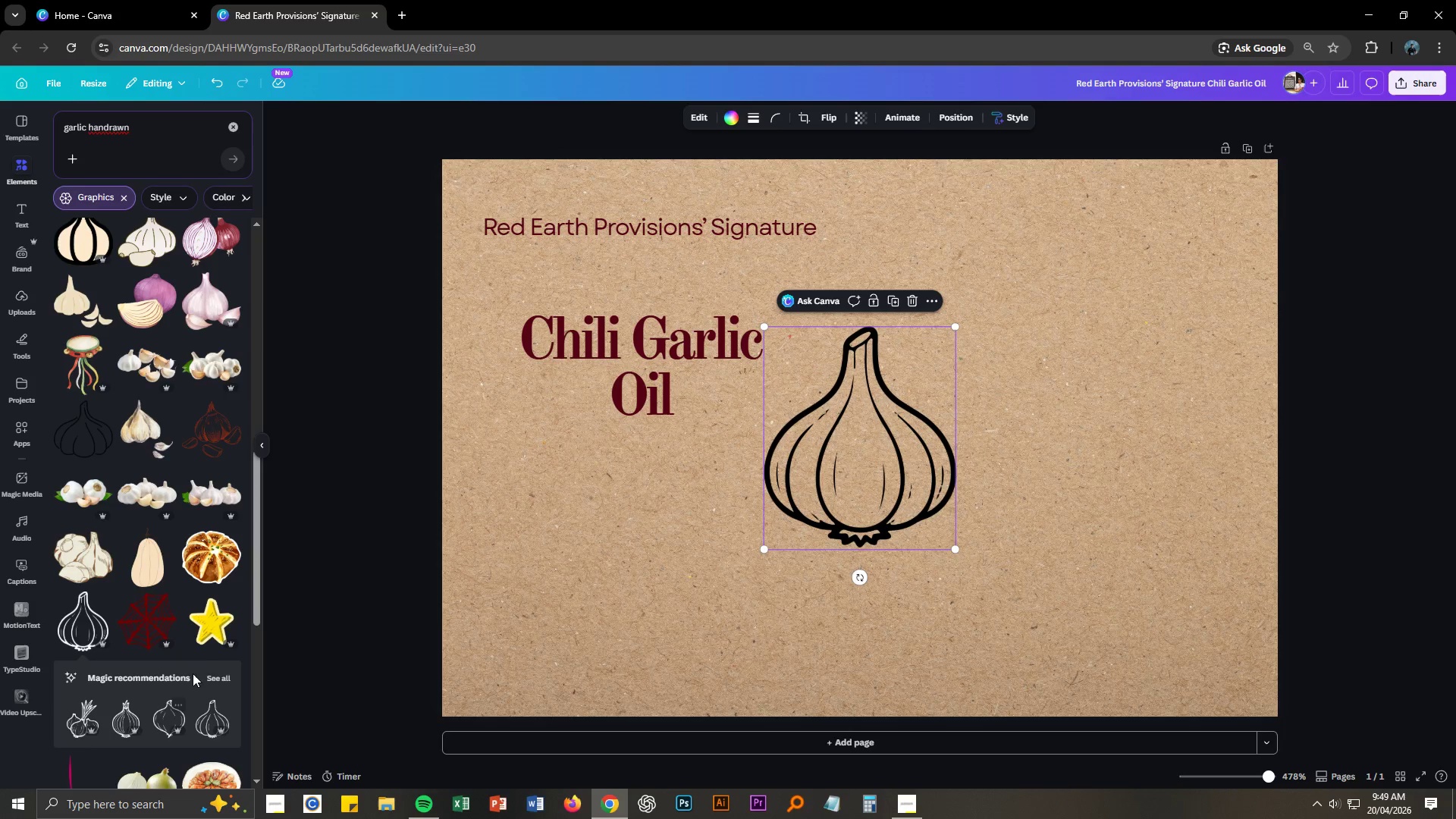 
left_click([218, 679])
 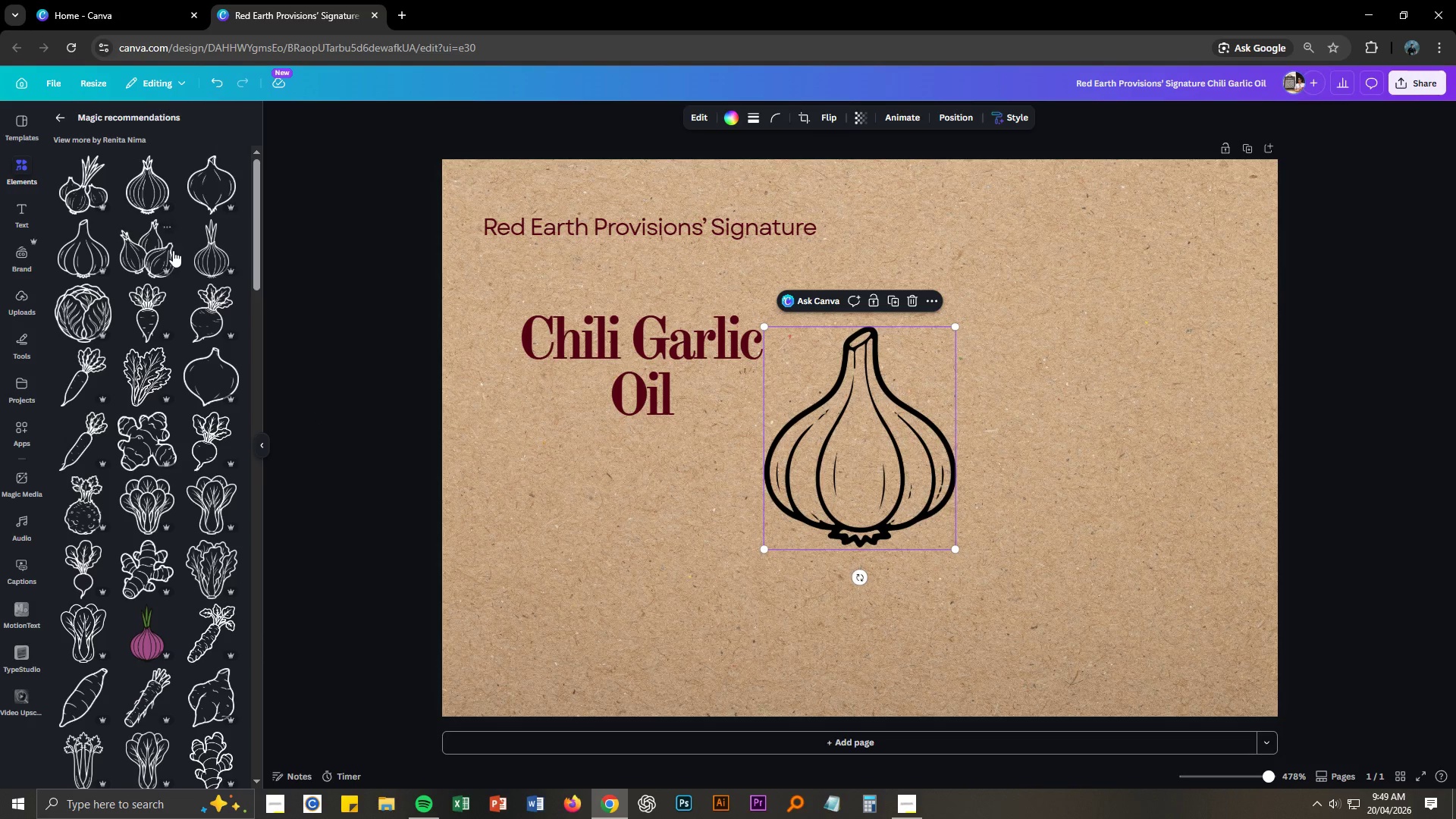 
wait(8.53)
 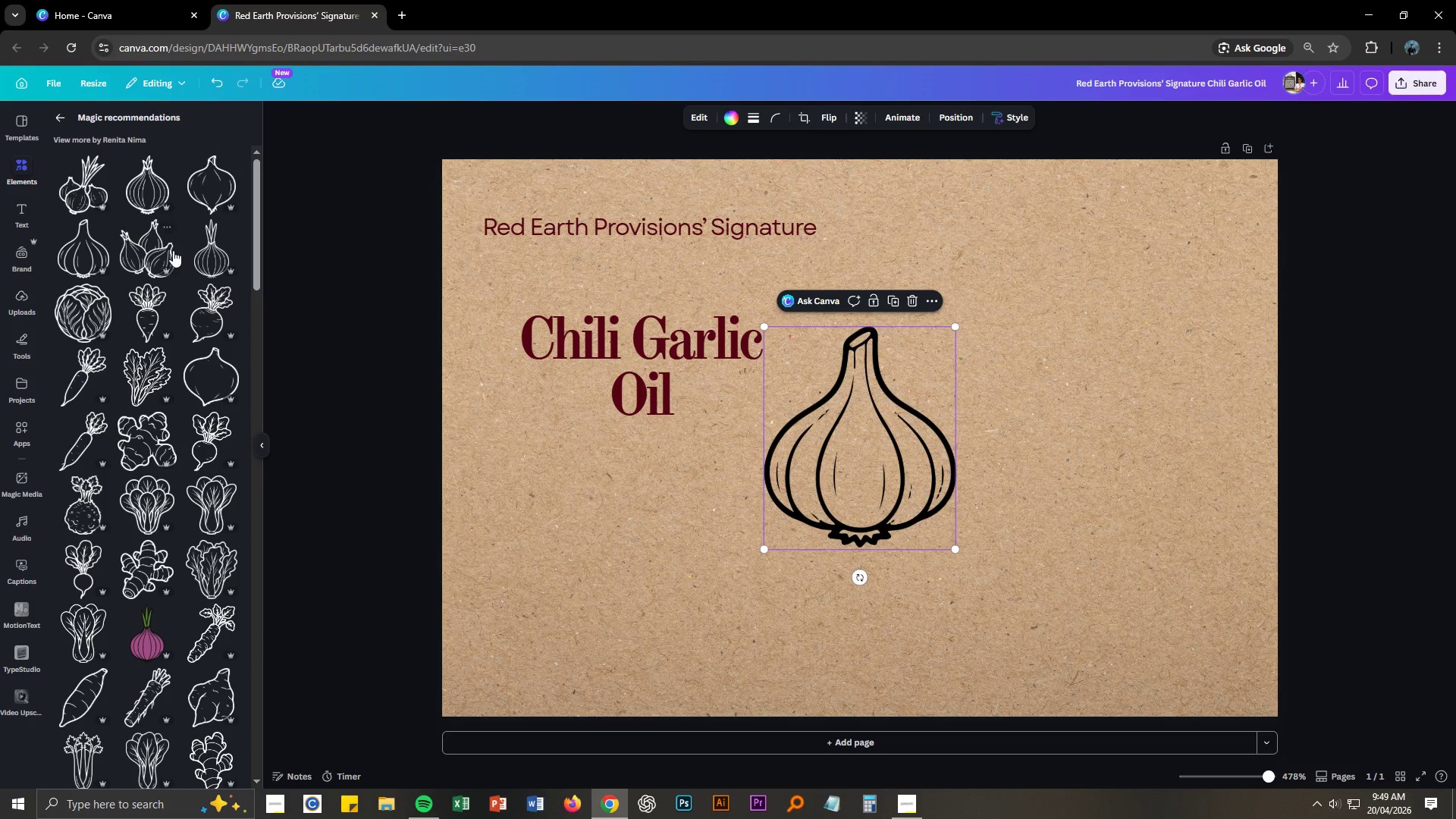 
scroll: coordinate [128, 354], scroll_direction: down, amount: 9.0
 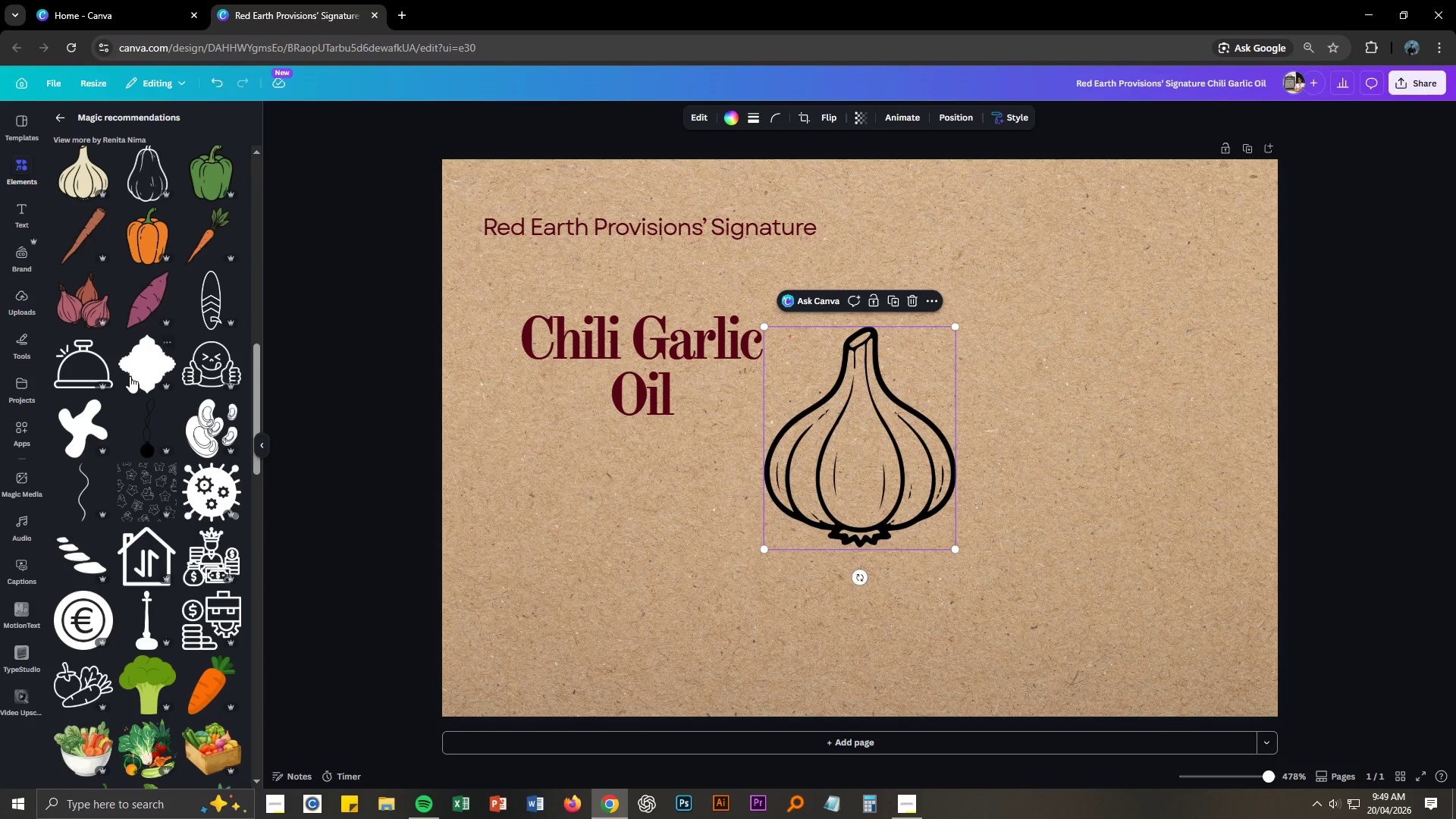 
scroll: coordinate [125, 395], scroll_direction: up, amount: 15.0
 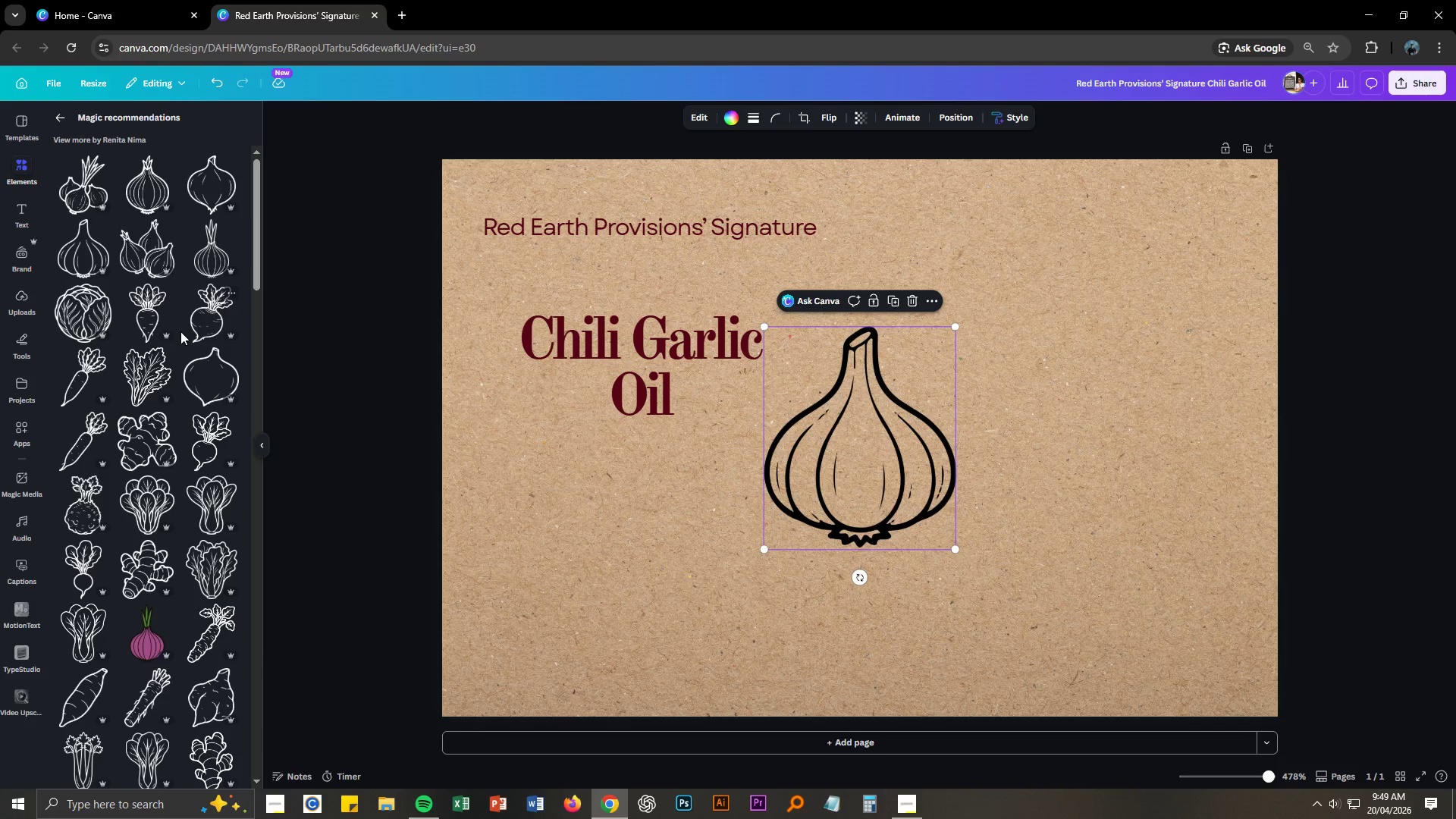 
left_click([83, 249])
 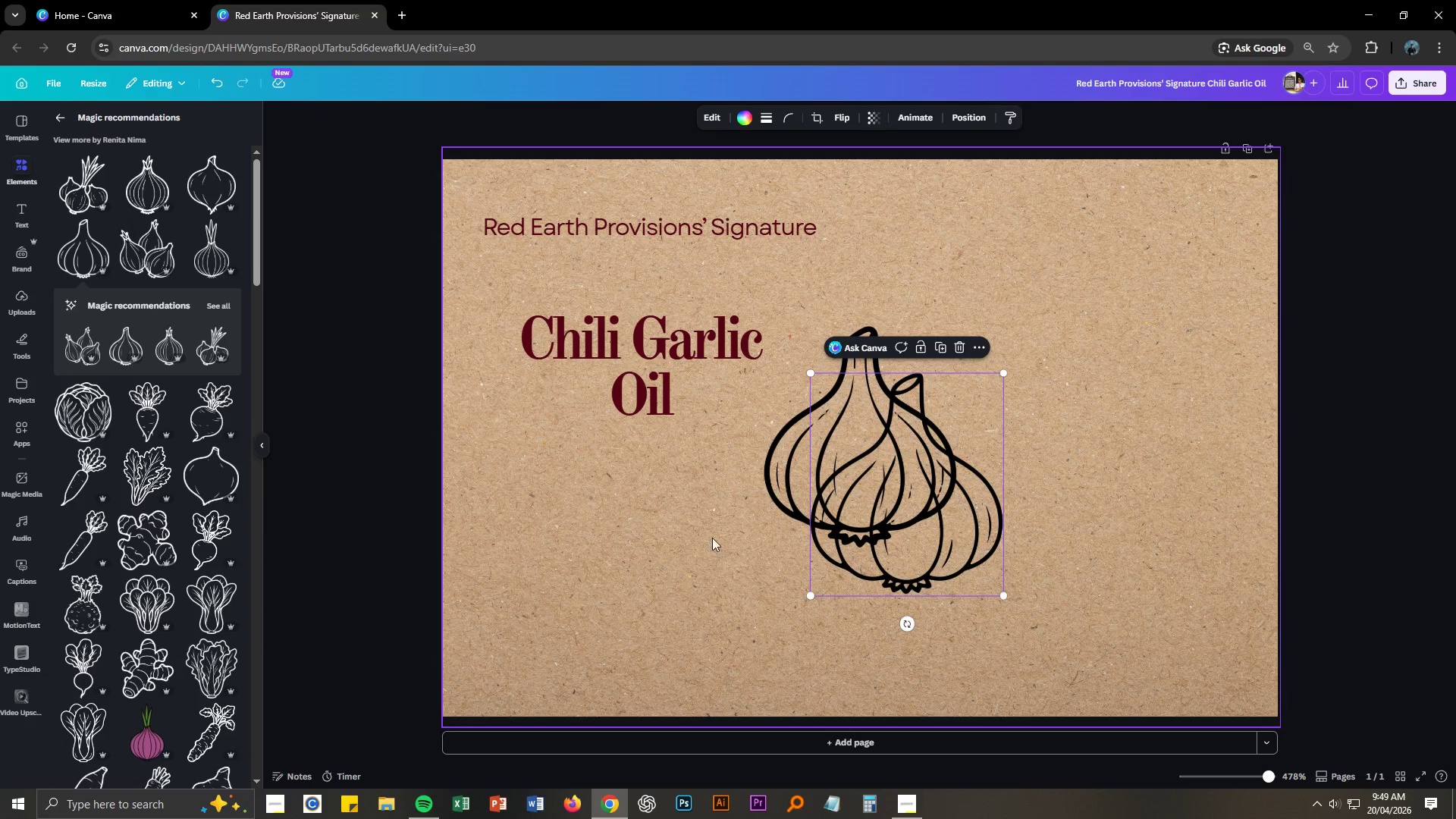 
left_click_drag(start_coordinate=[910, 560], to_coordinate=[1069, 507])
 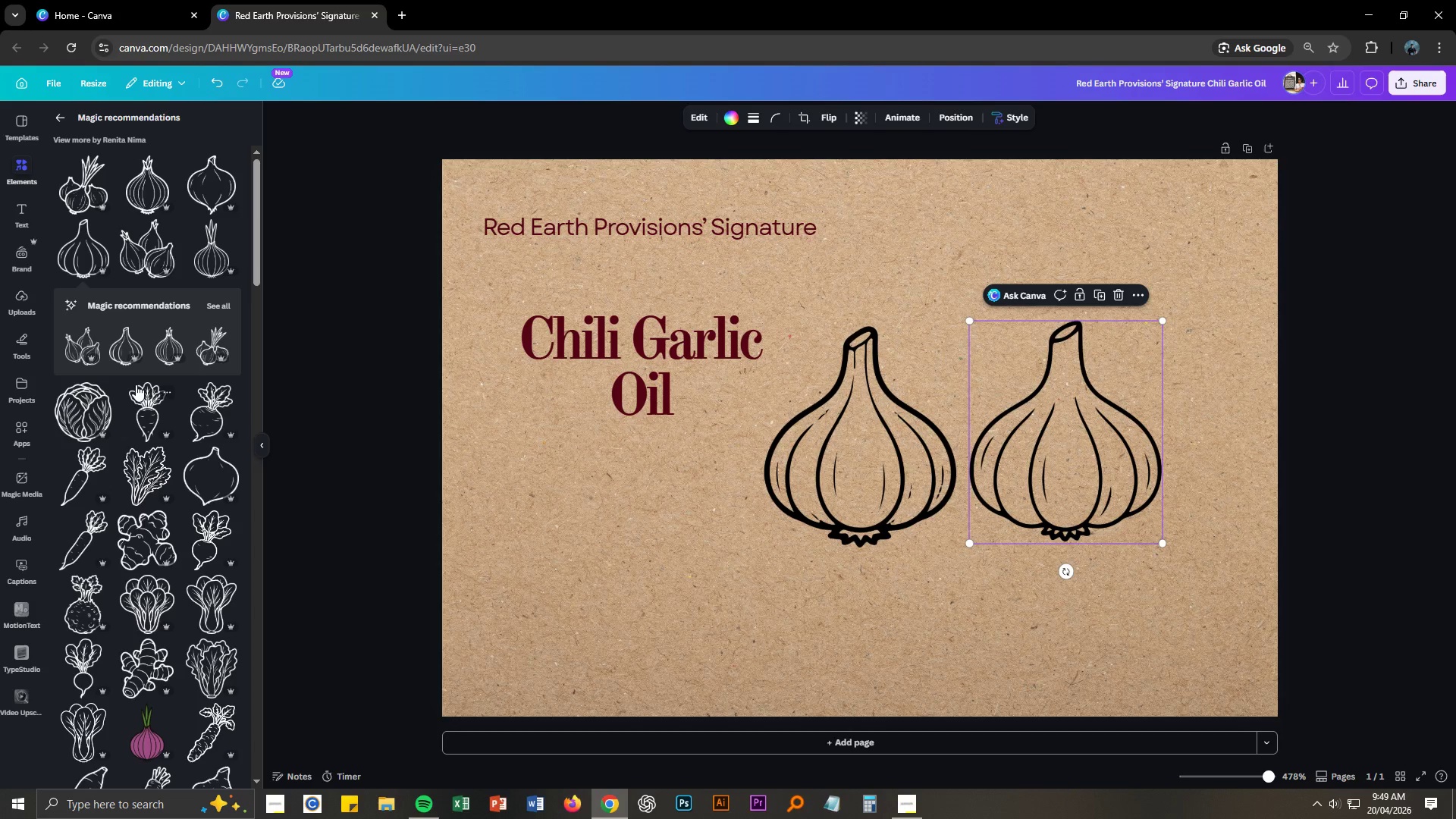 
scroll: coordinate [108, 261], scroll_direction: up, amount: 4.0
 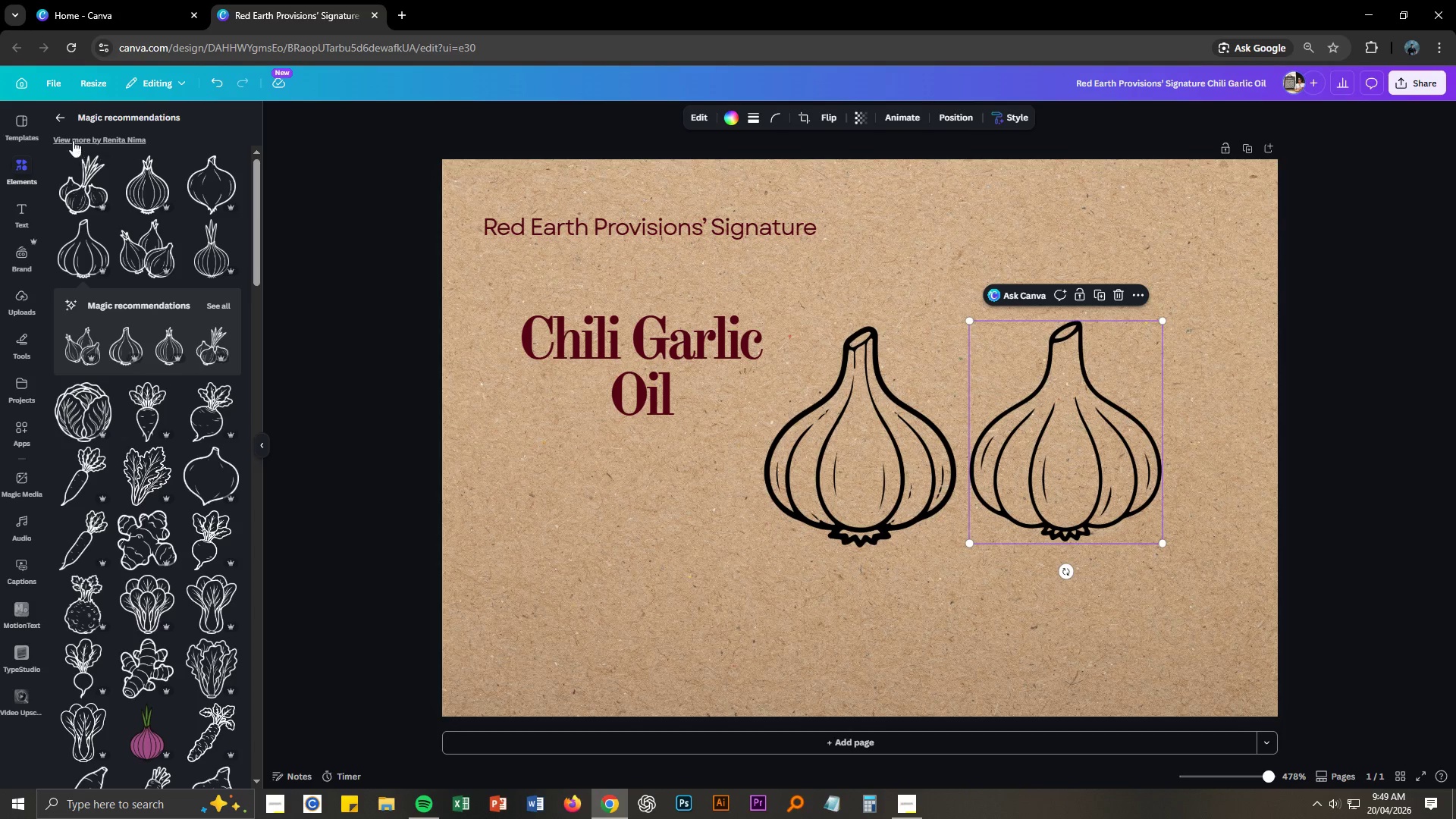 
left_click([58, 117])
 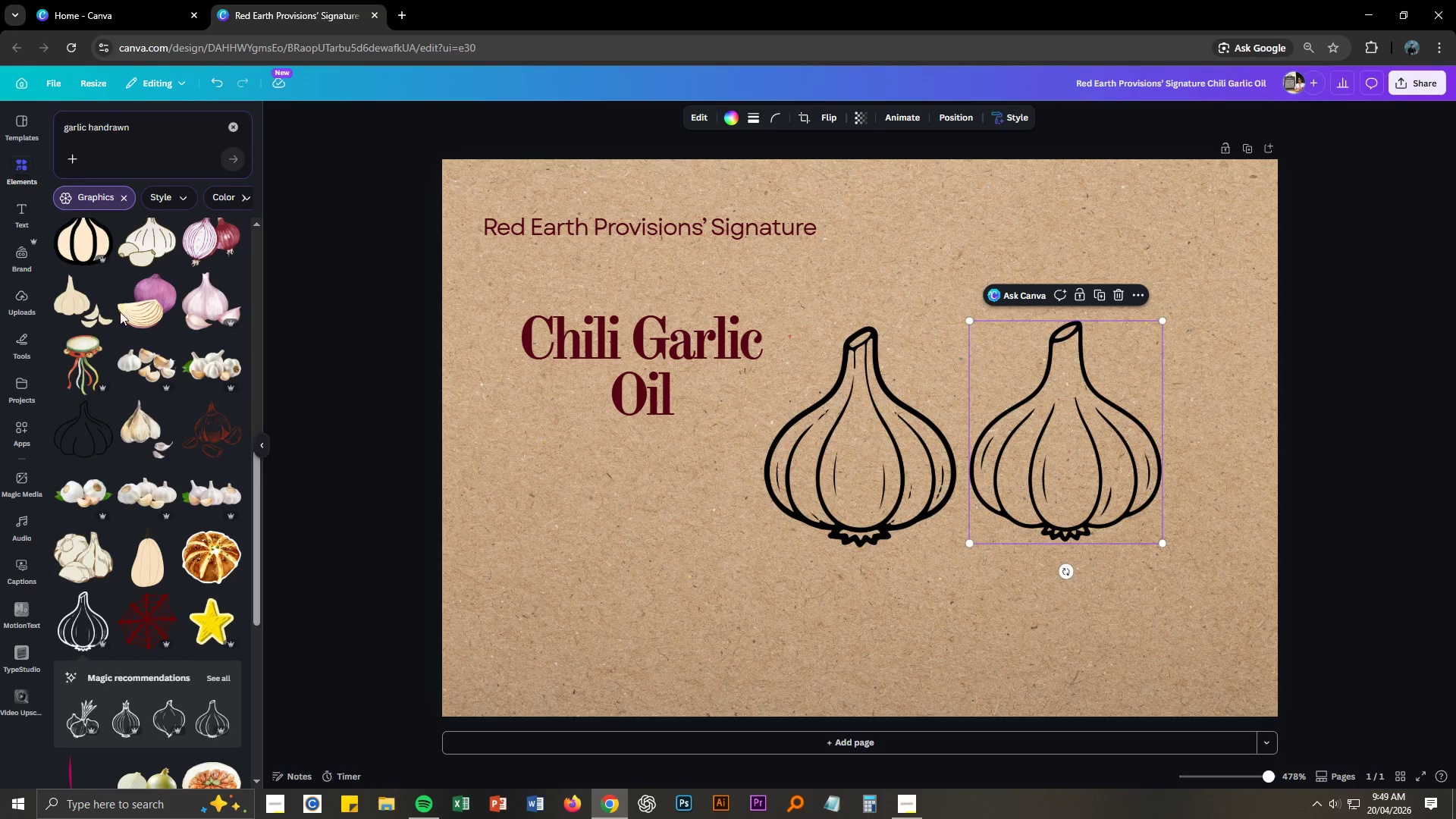 
scroll: coordinate [159, 447], scroll_direction: down, amount: 19.0
 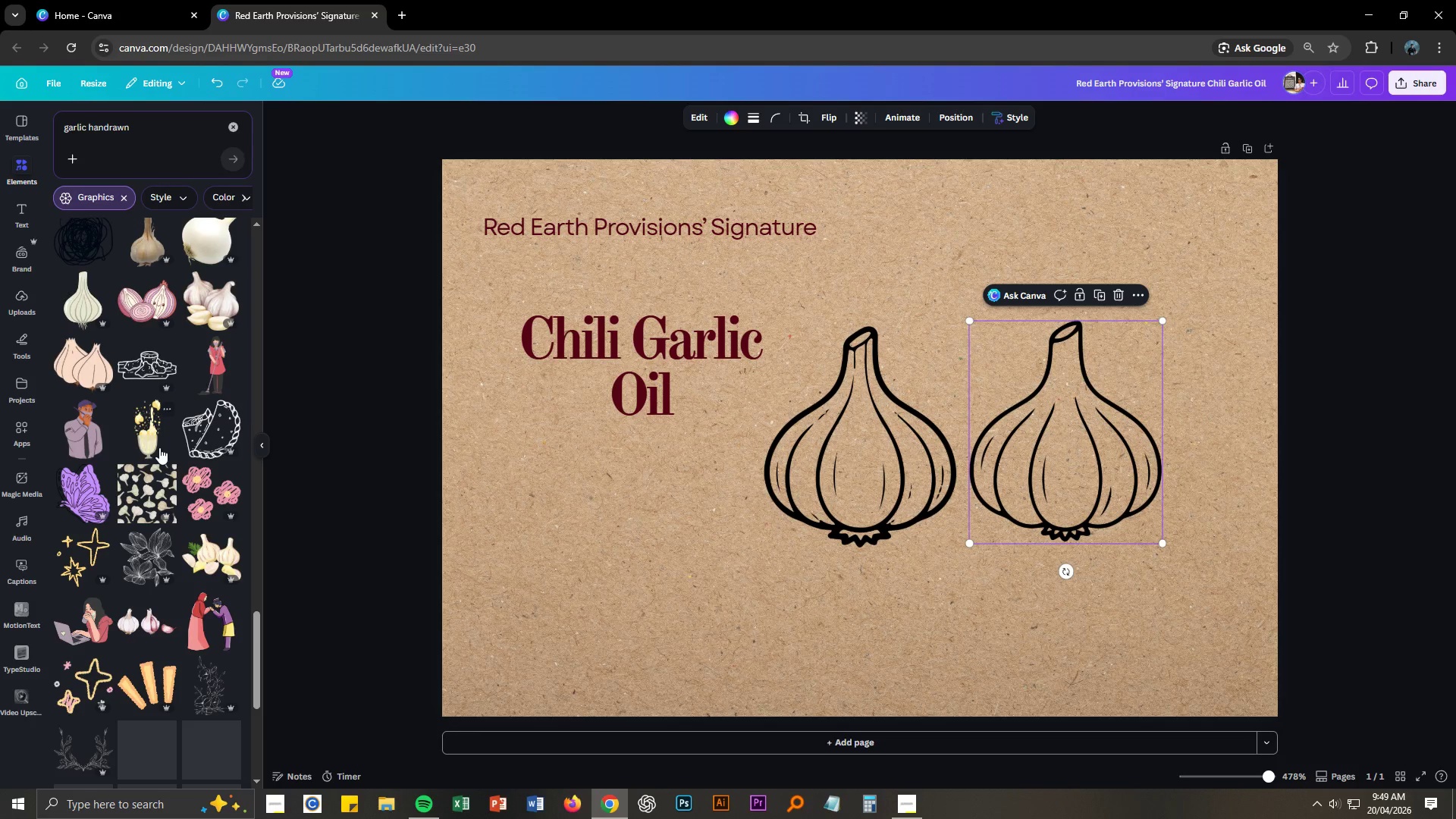 
scroll: coordinate [180, 527], scroll_direction: down, amount: 11.0
 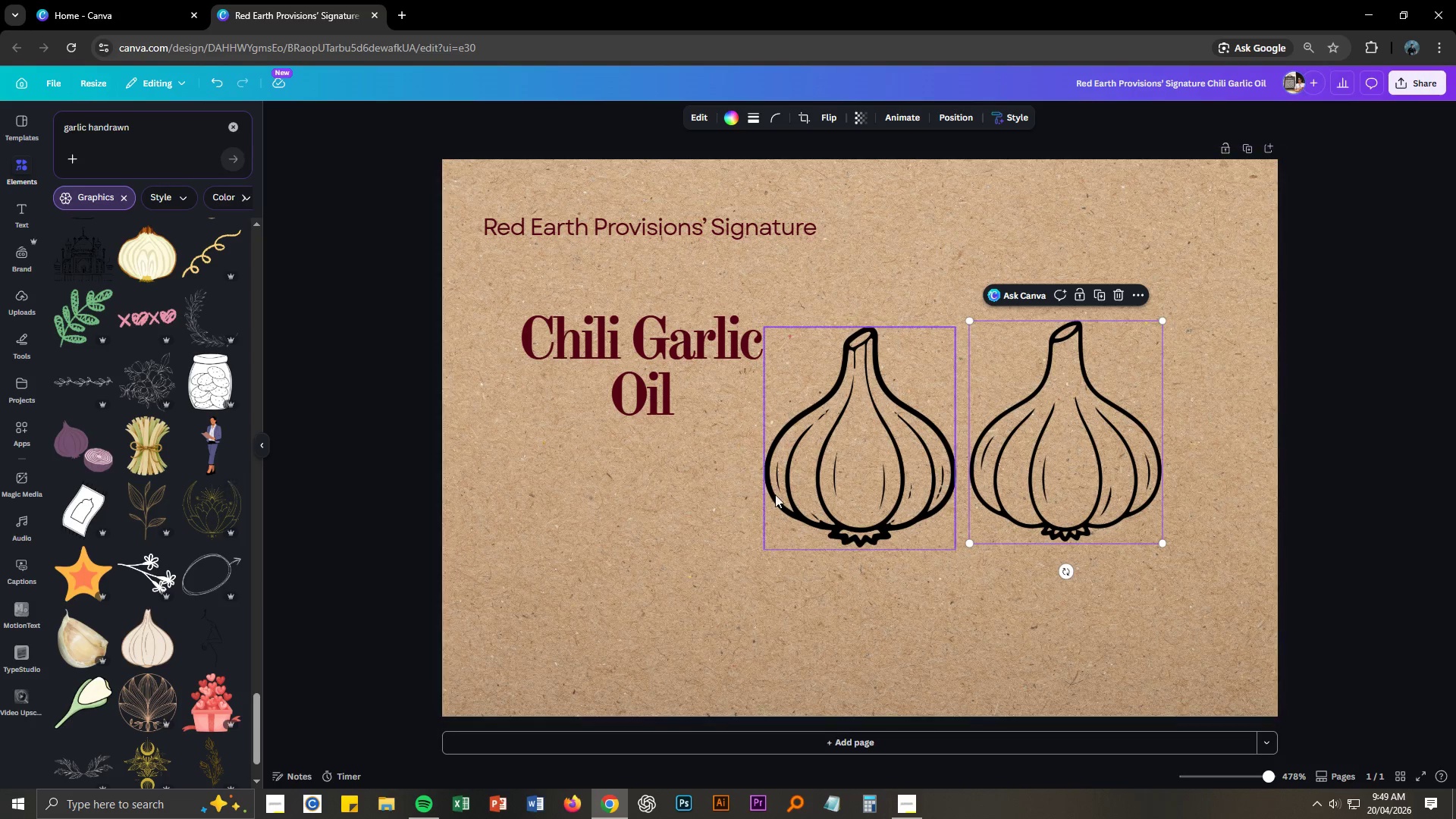 
left_click_drag(start_coordinate=[639, 371], to_coordinate=[730, 519])
 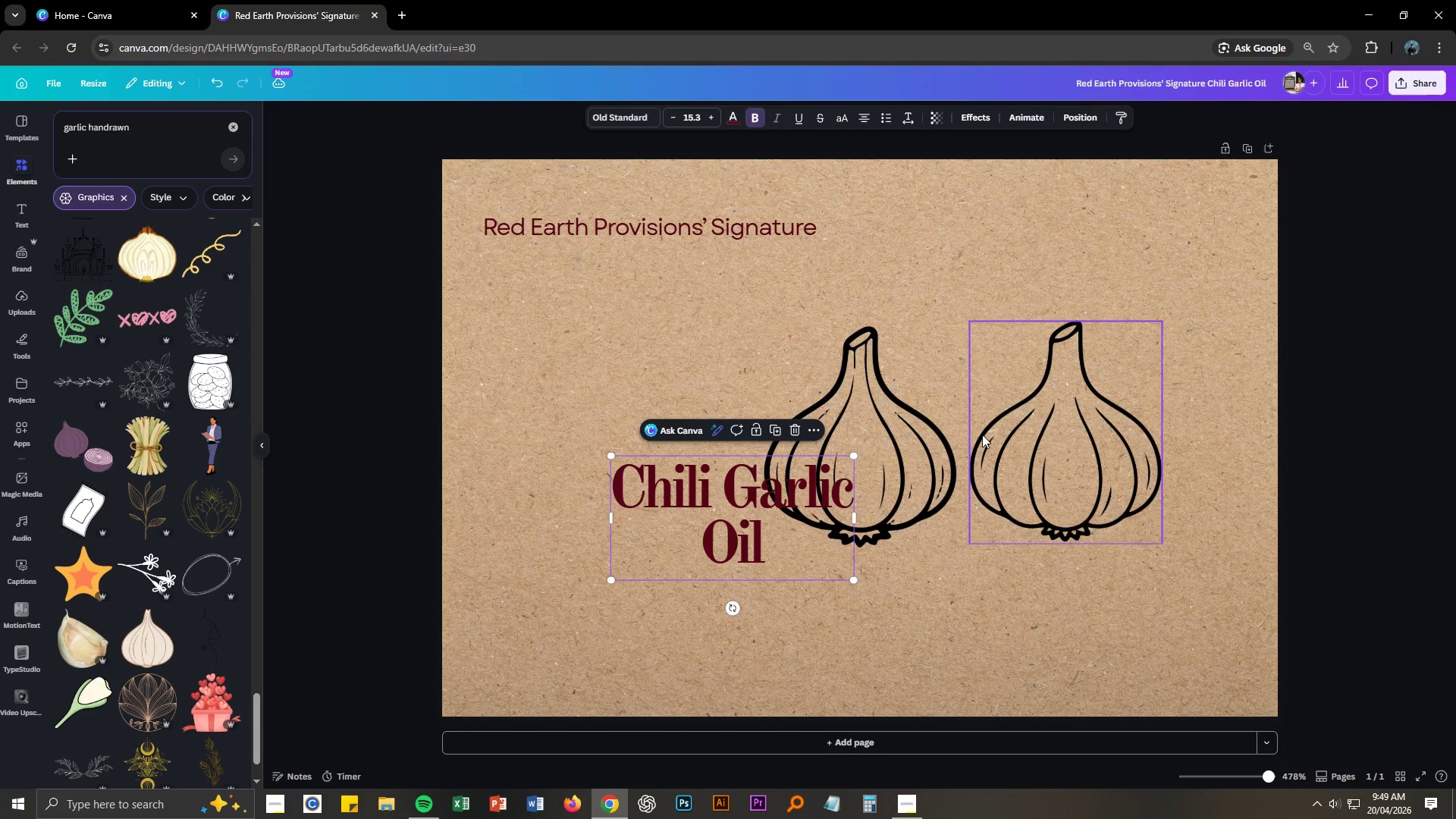 
left_click([893, 443])
 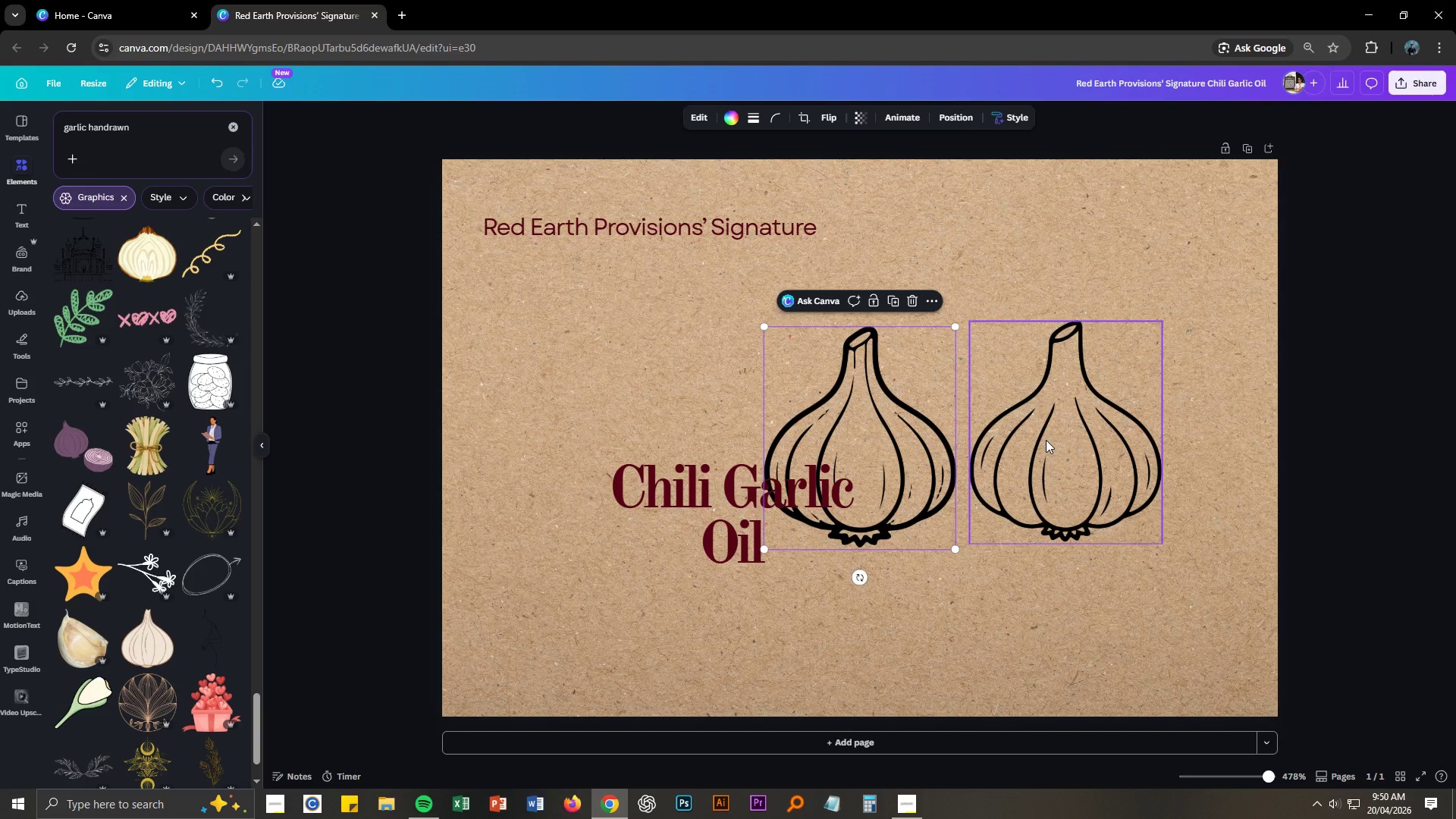 
key(Delete)
 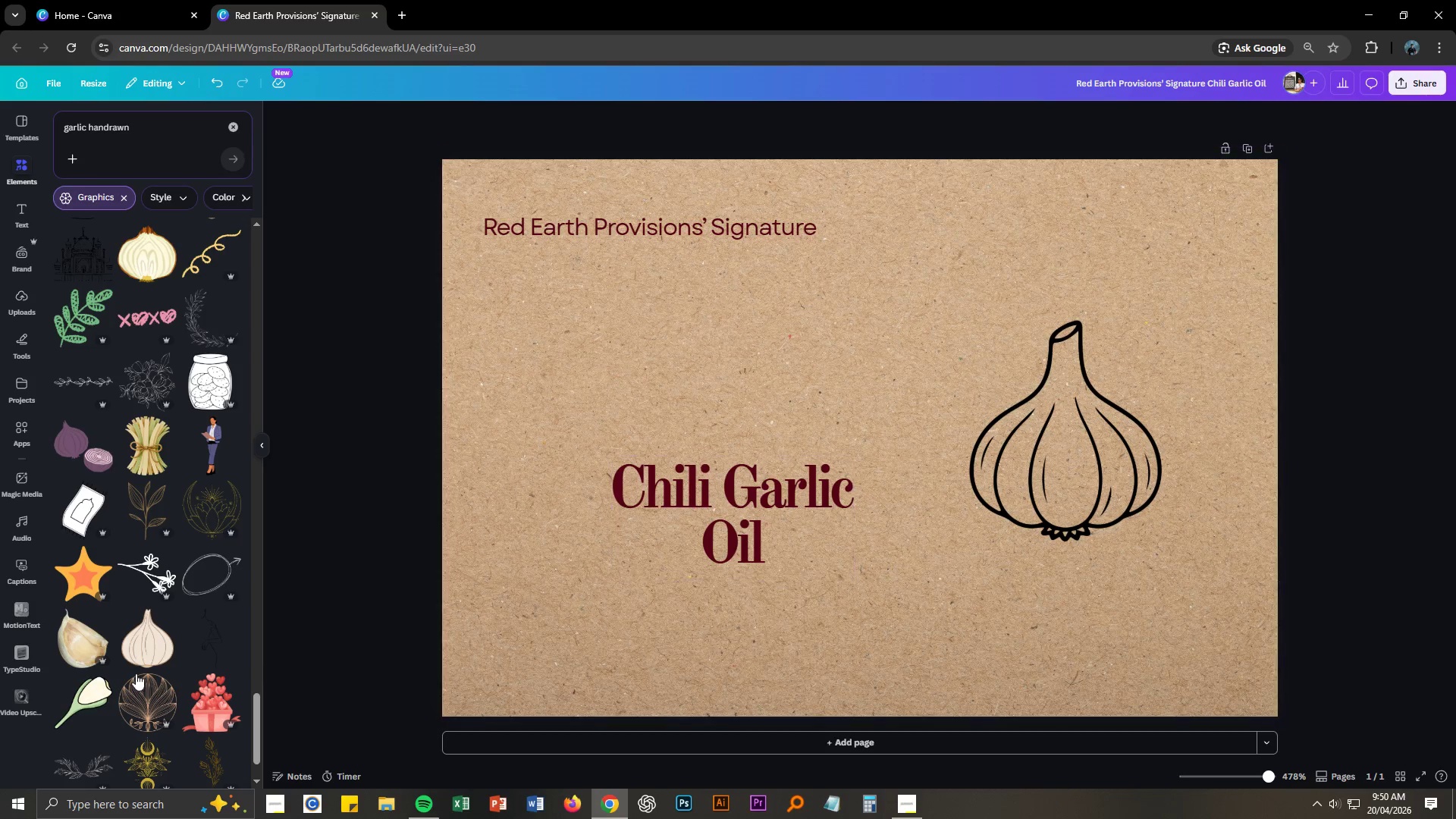 
scroll: coordinate [185, 634], scroll_direction: down, amount: 15.0
 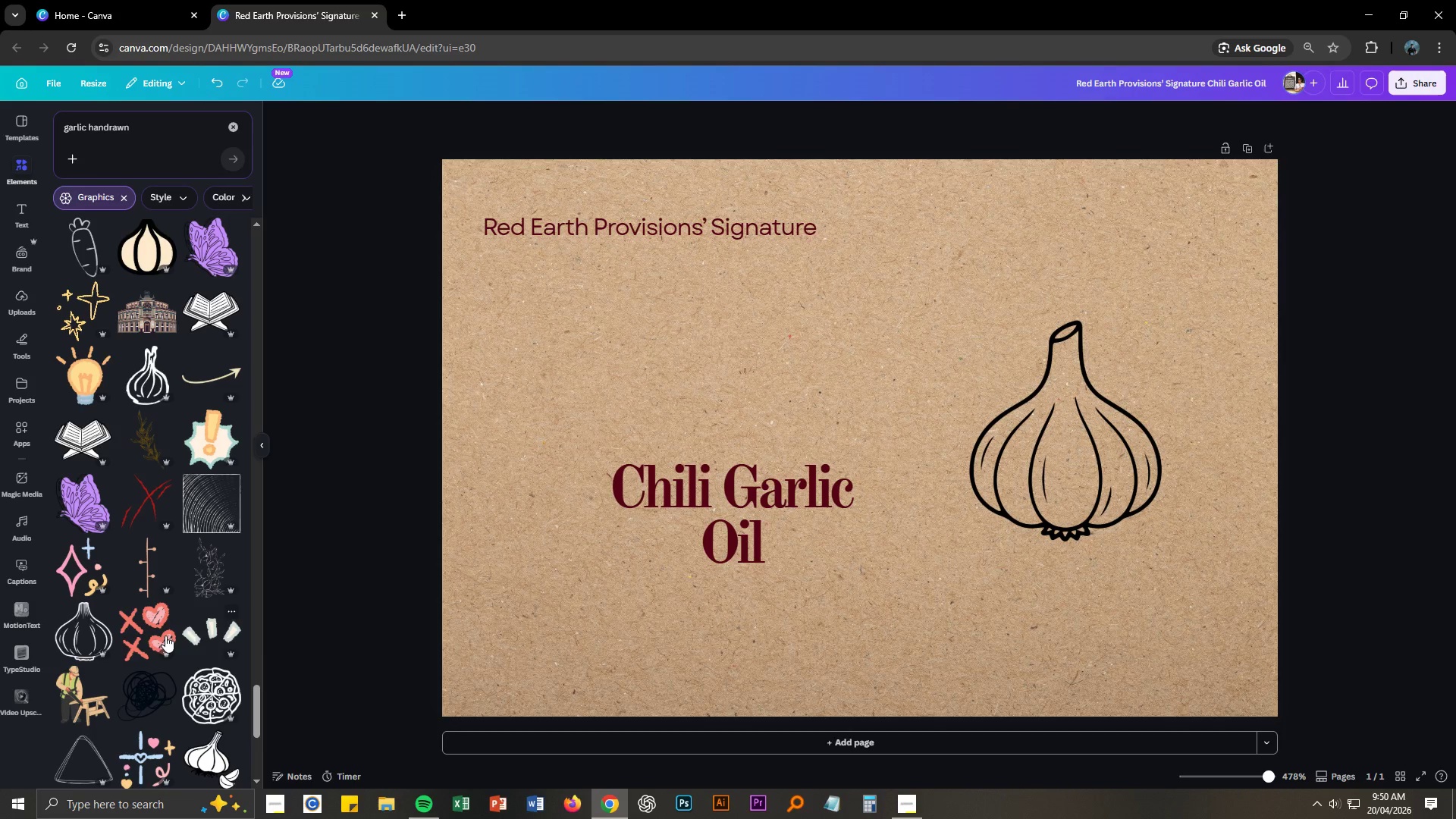 
left_click([95, 638])
 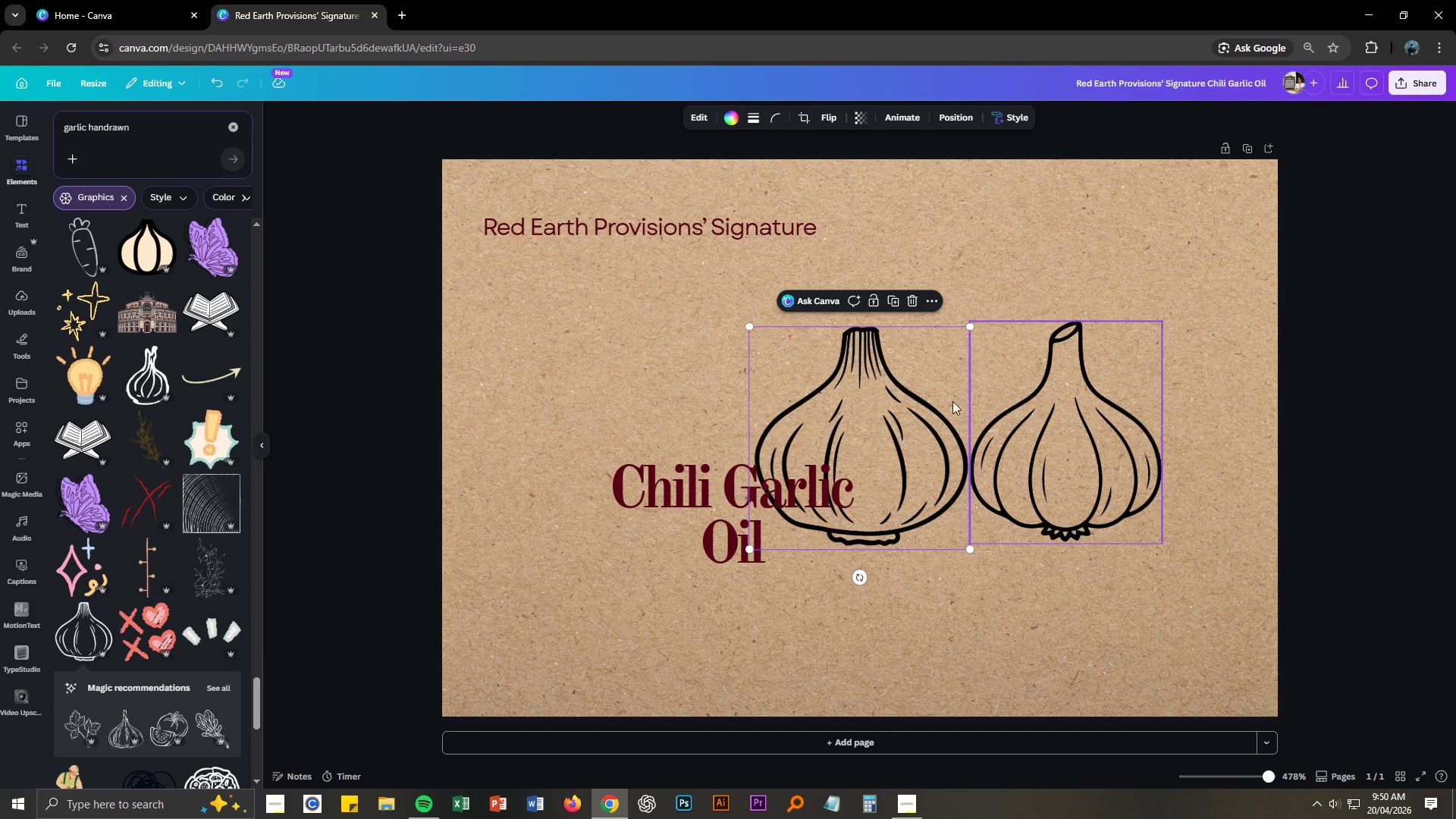 
left_click([906, 425])
 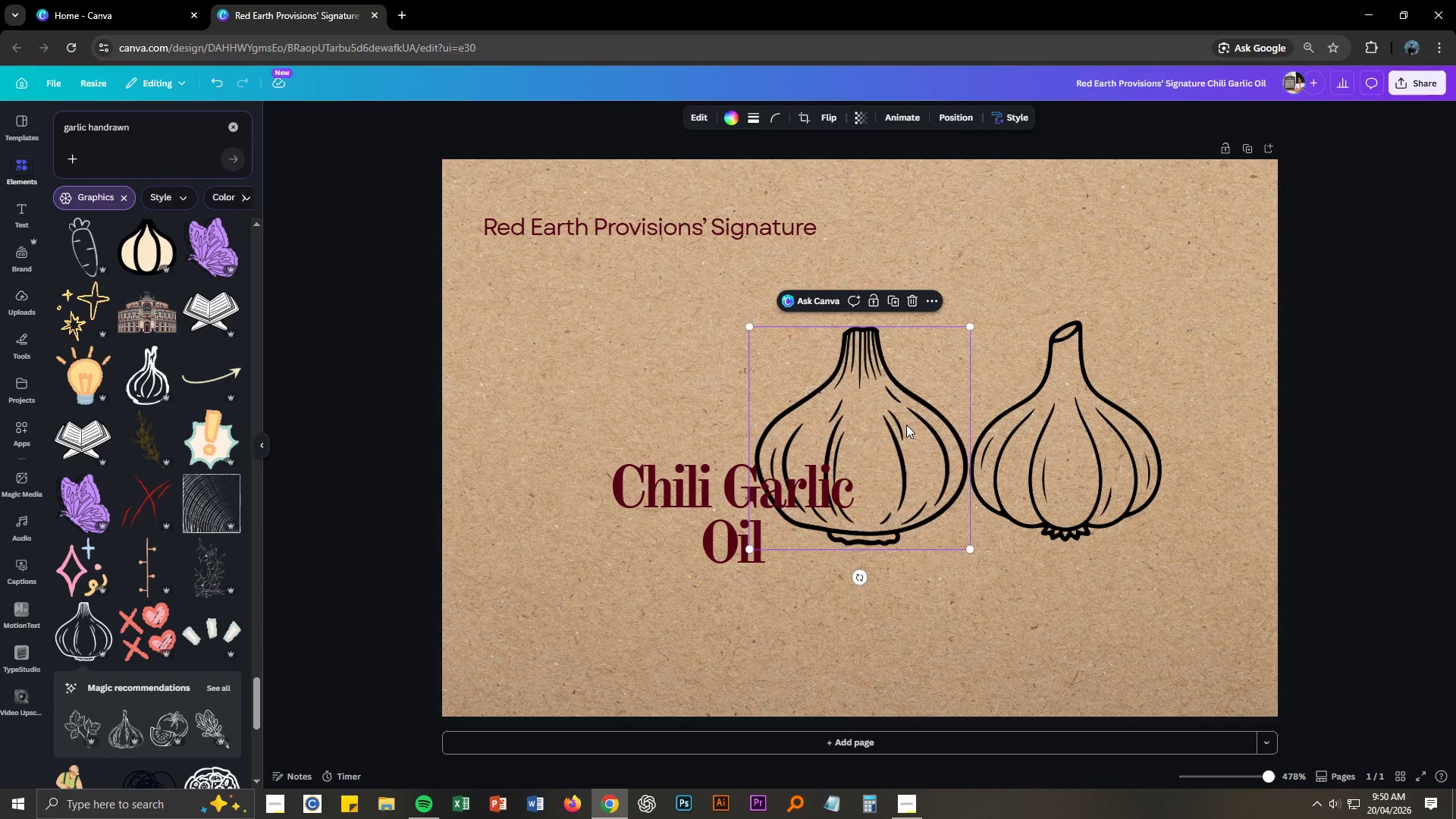 
key(Delete)
 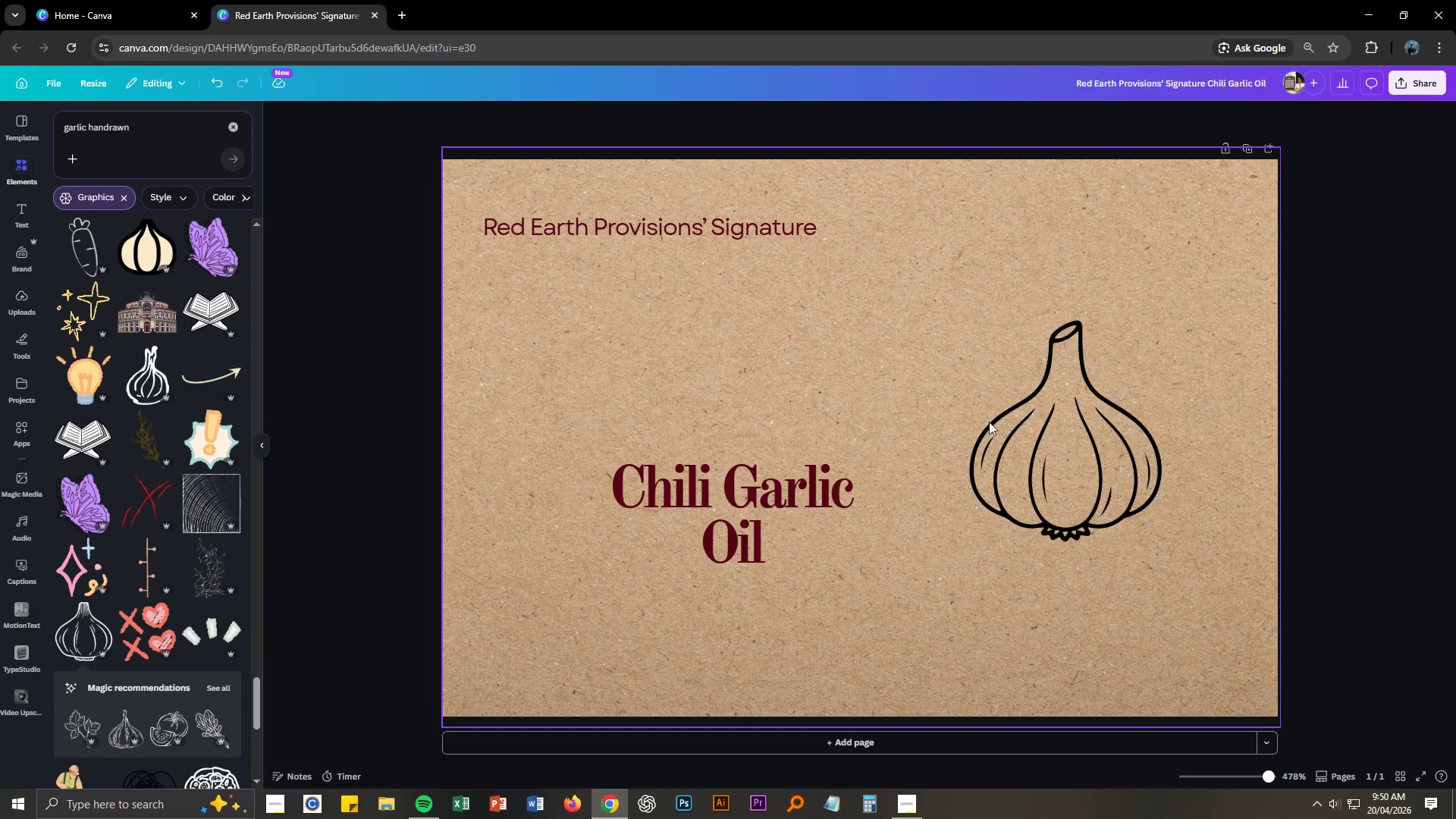 
left_click([1055, 418])
 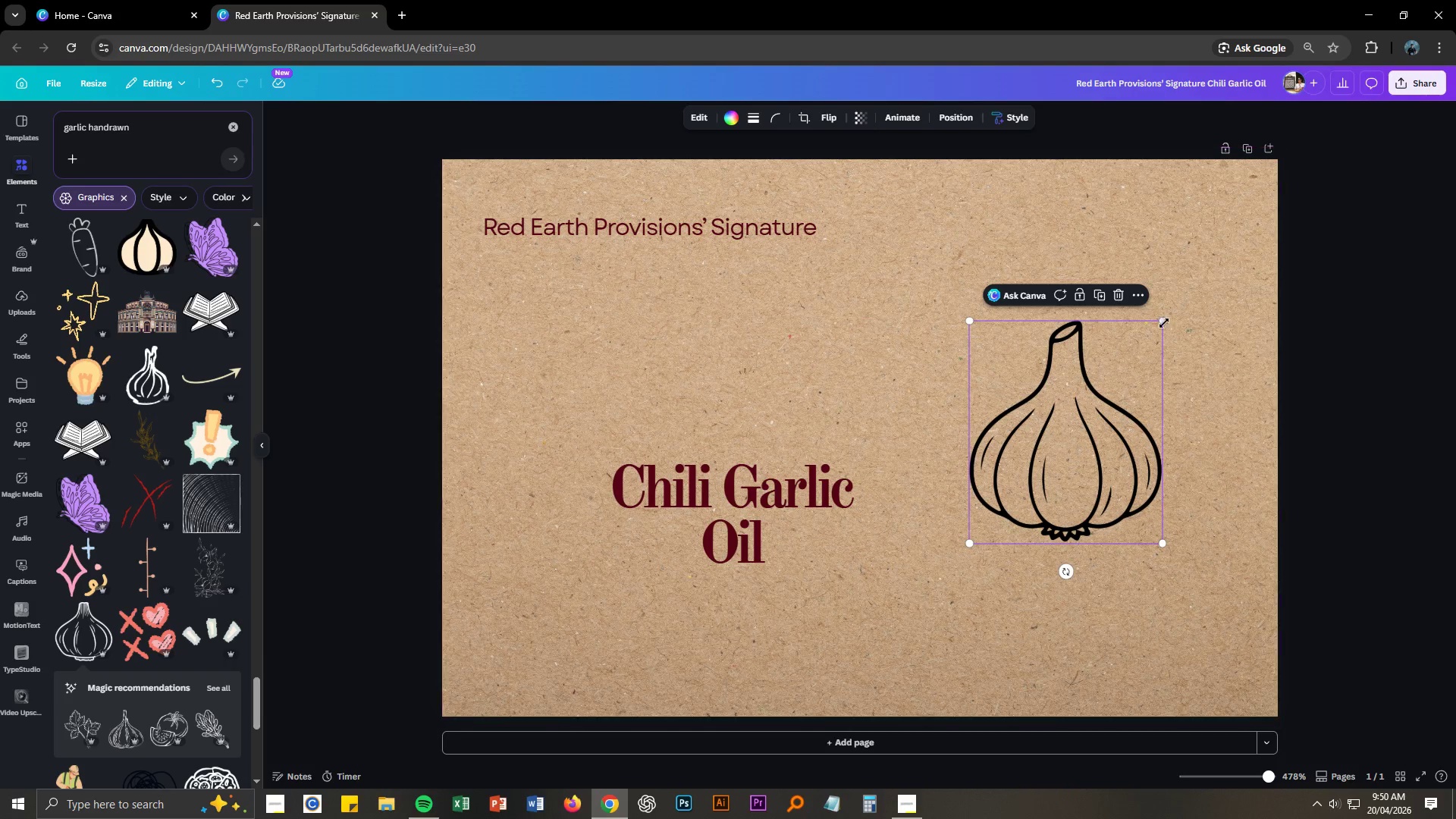 
left_click_drag(start_coordinate=[1163, 322], to_coordinate=[1068, 411])
 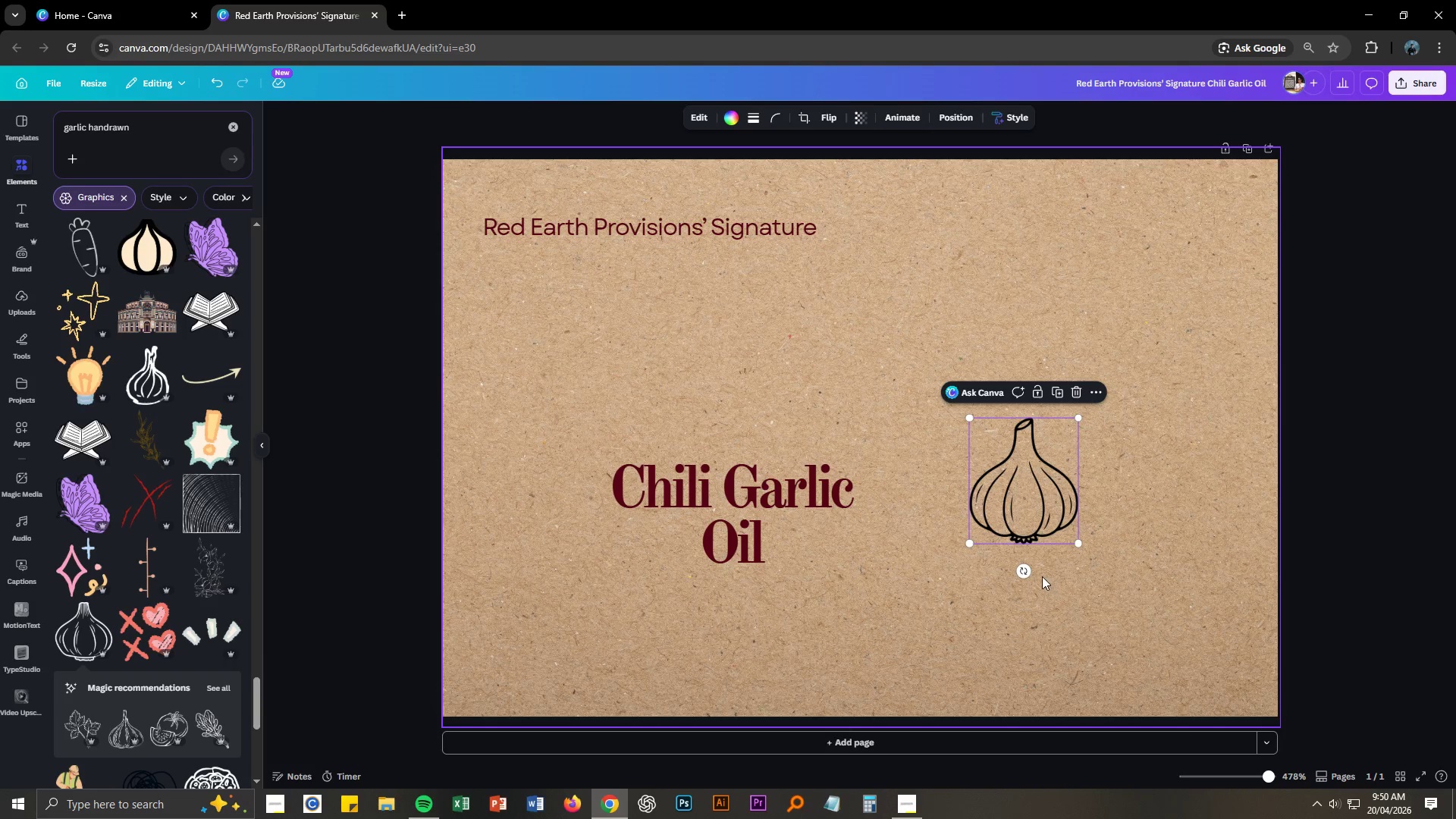 
left_click_drag(start_coordinate=[1025, 573], to_coordinate=[1046, 570])
 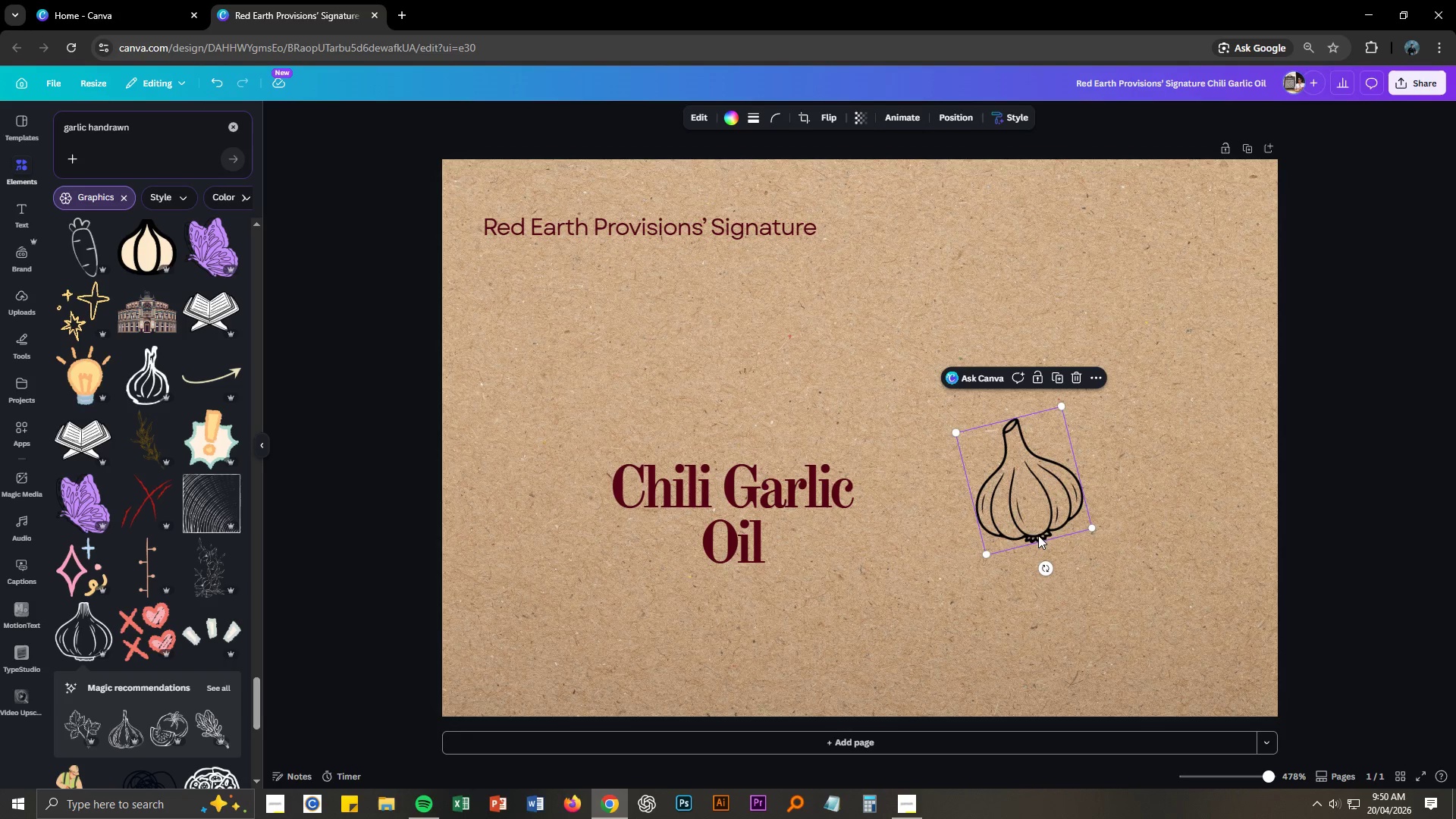 
left_click_drag(start_coordinate=[1037, 534], to_coordinate=[617, 460])
 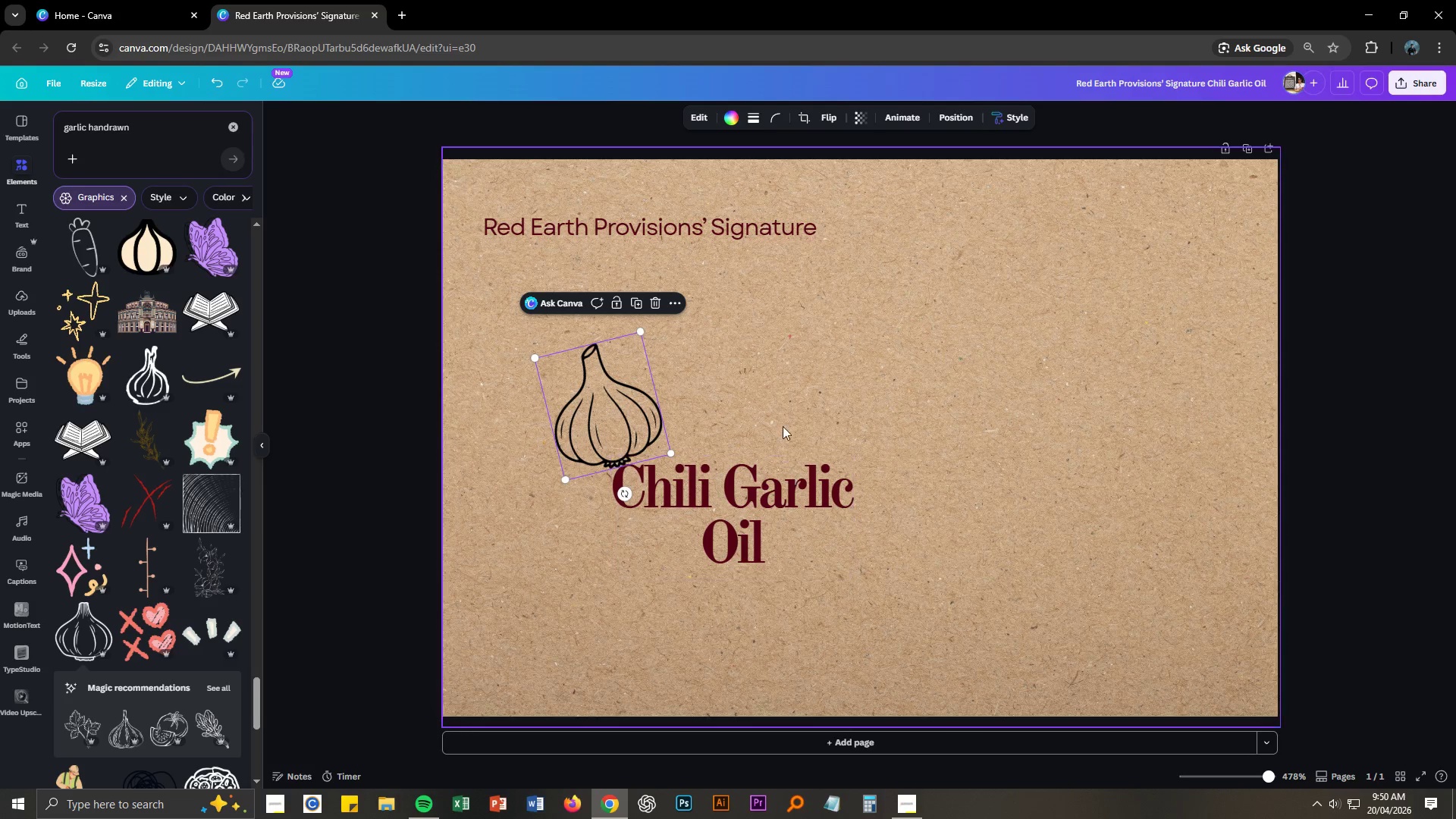 
left_click([822, 407])
 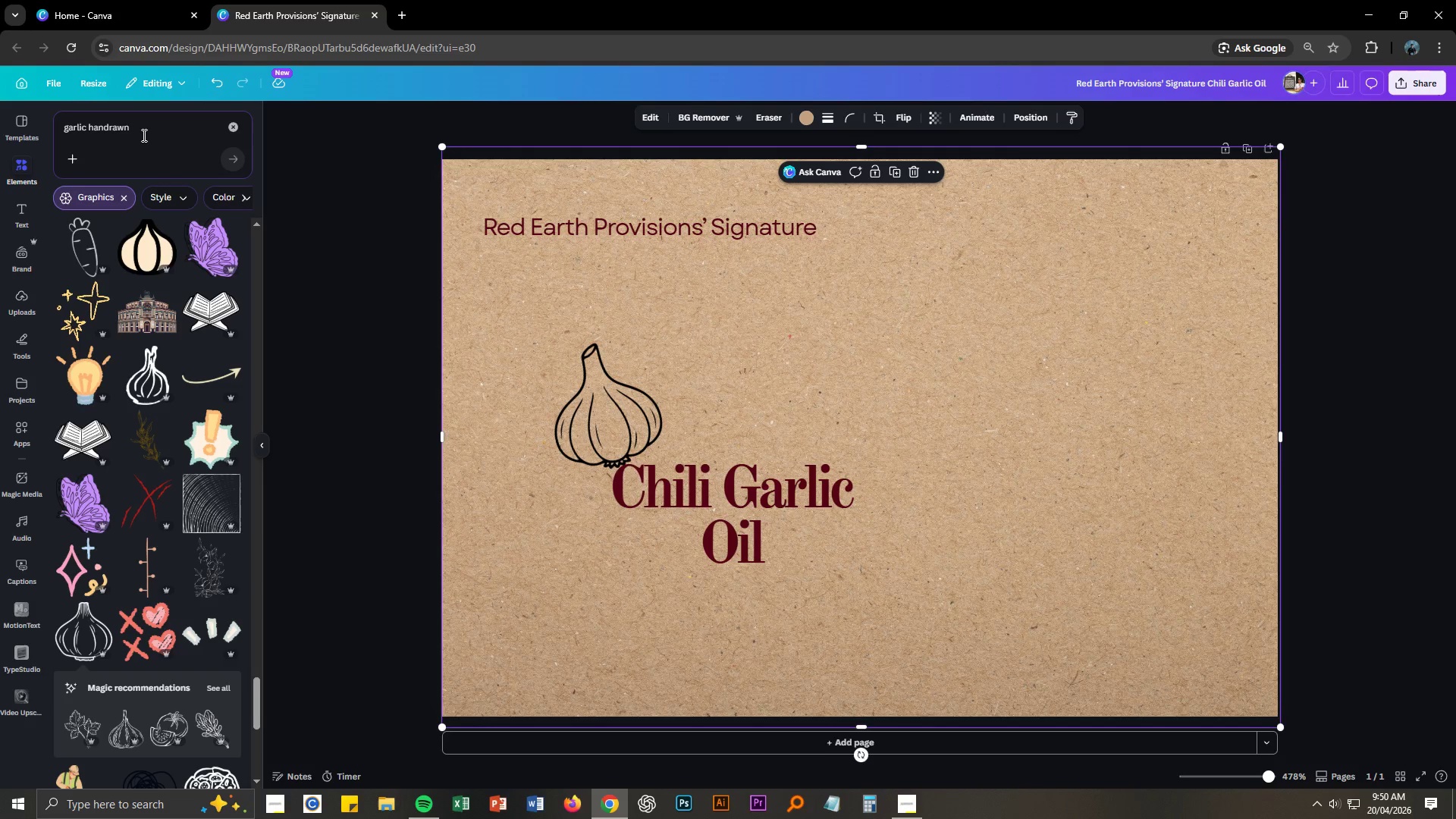 
double_click([140, 132])
 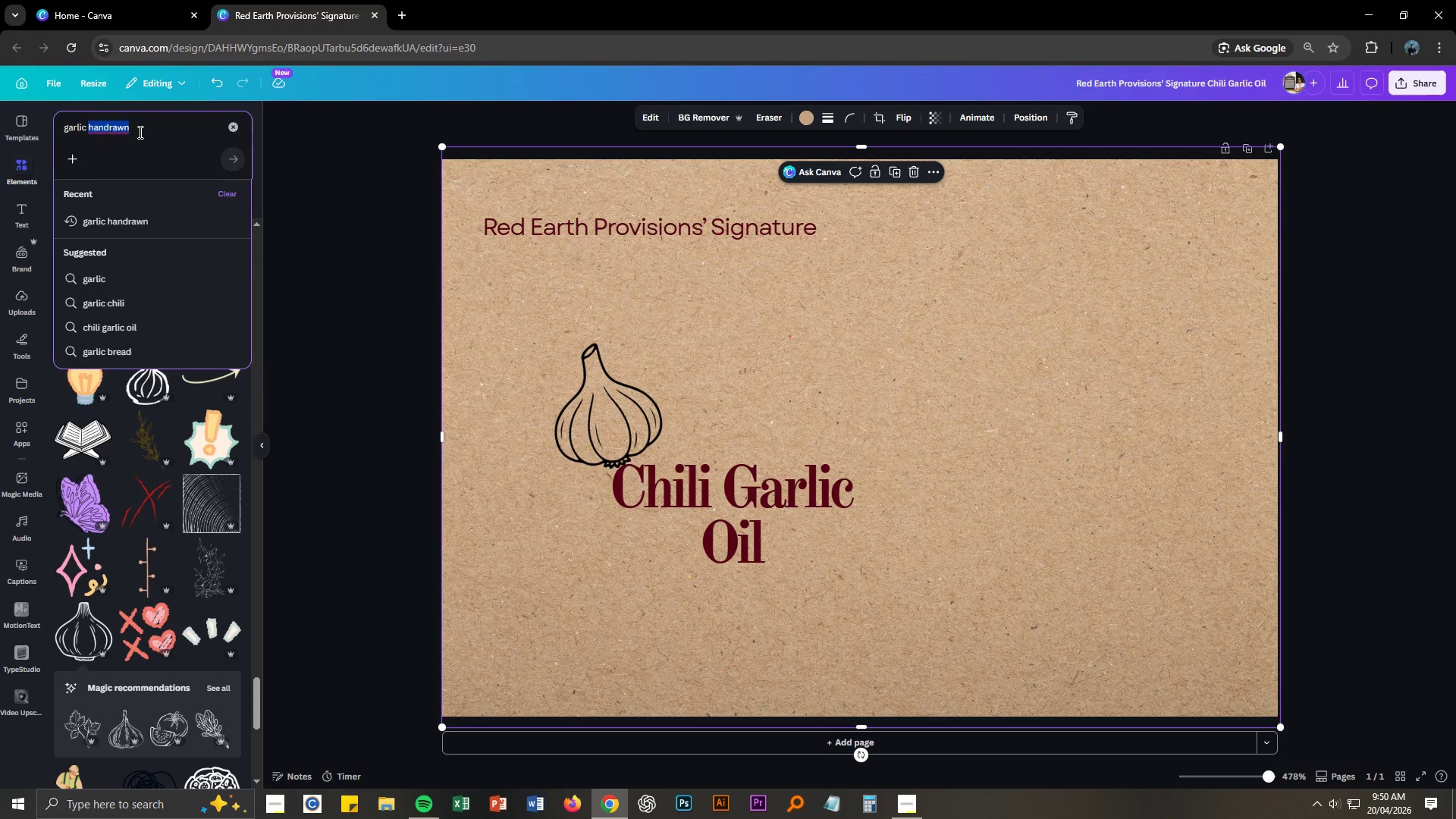 
triple_click([139, 132])
 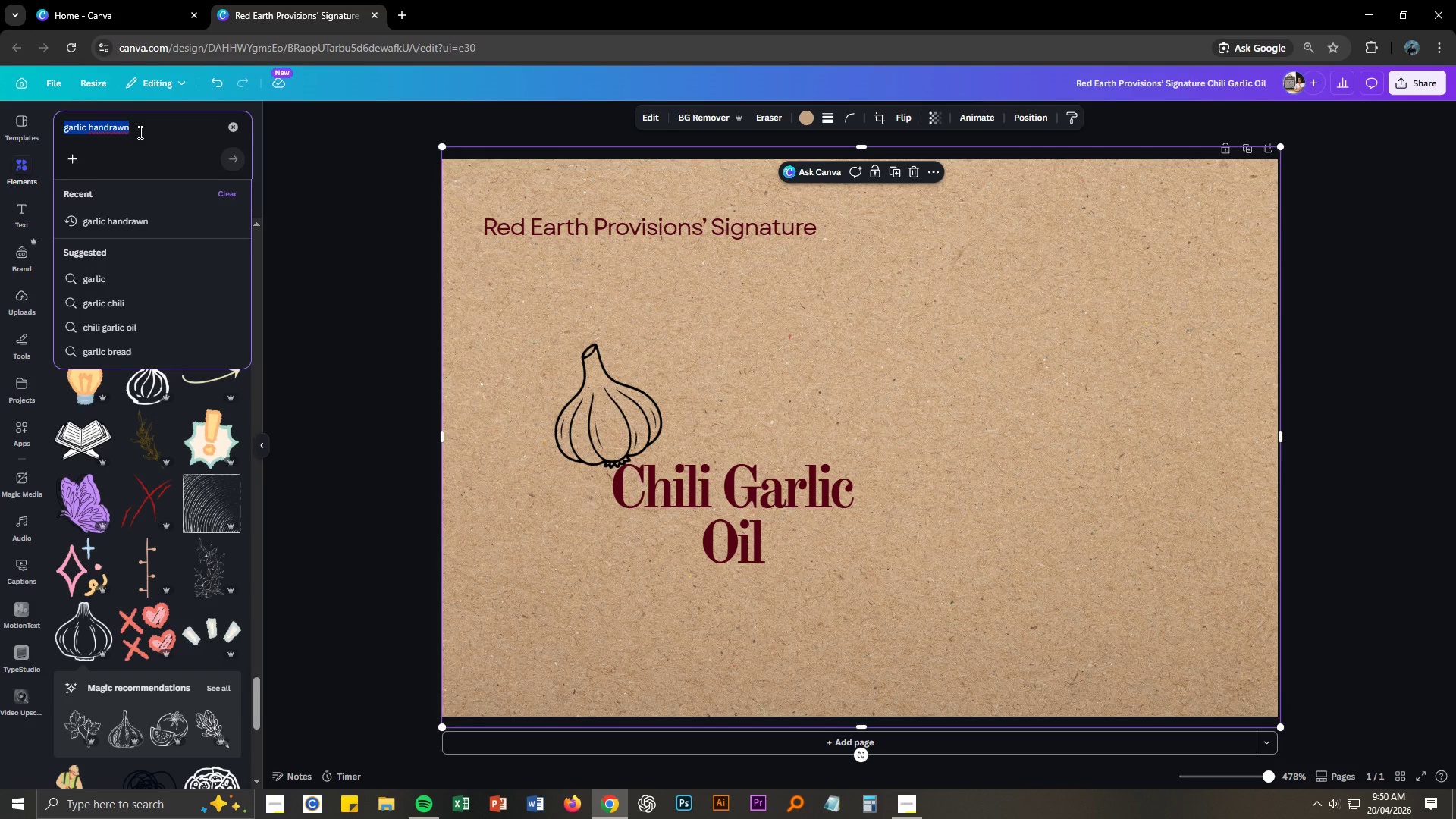 
type(OIl)
 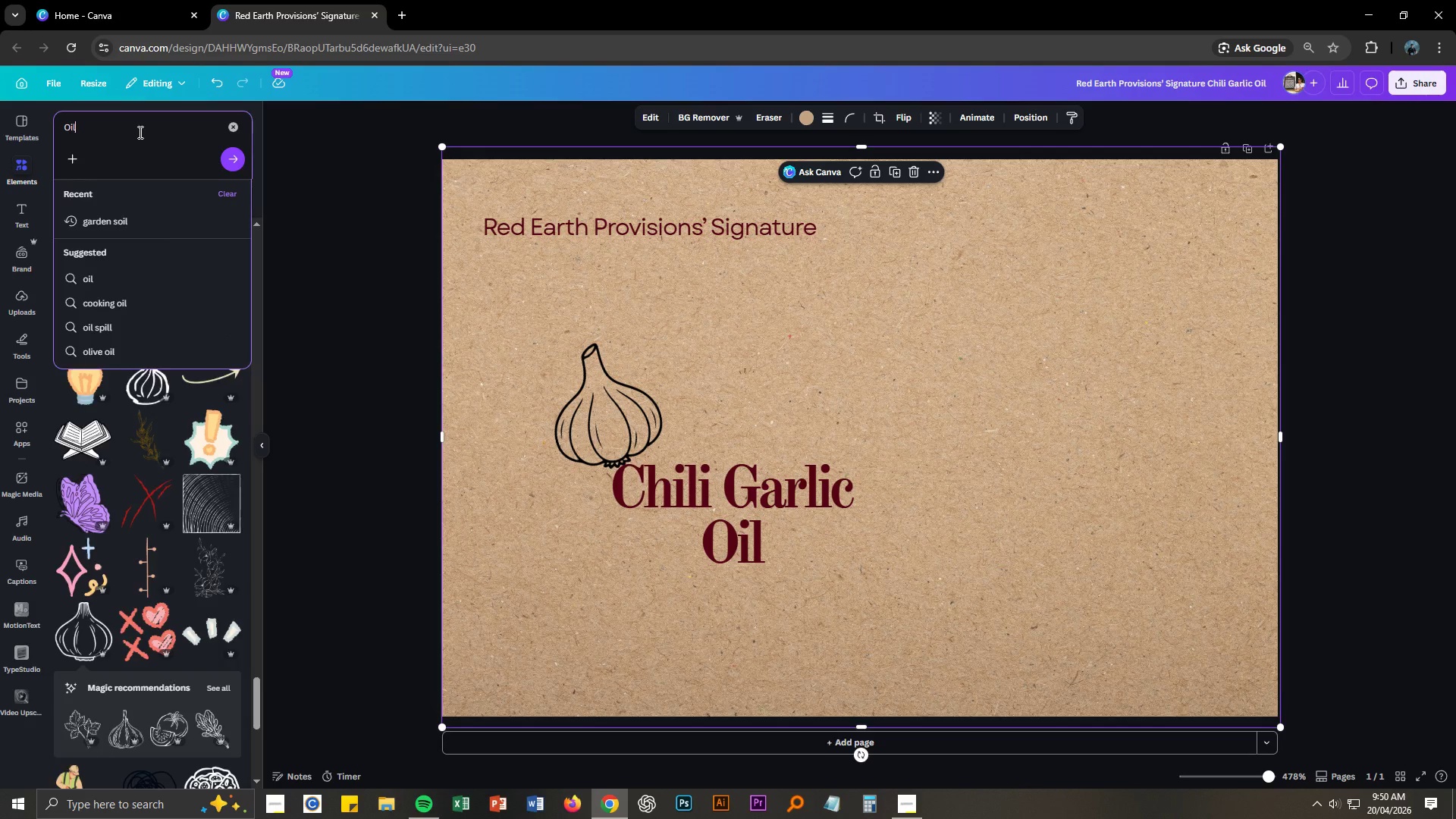 
key(Enter)
 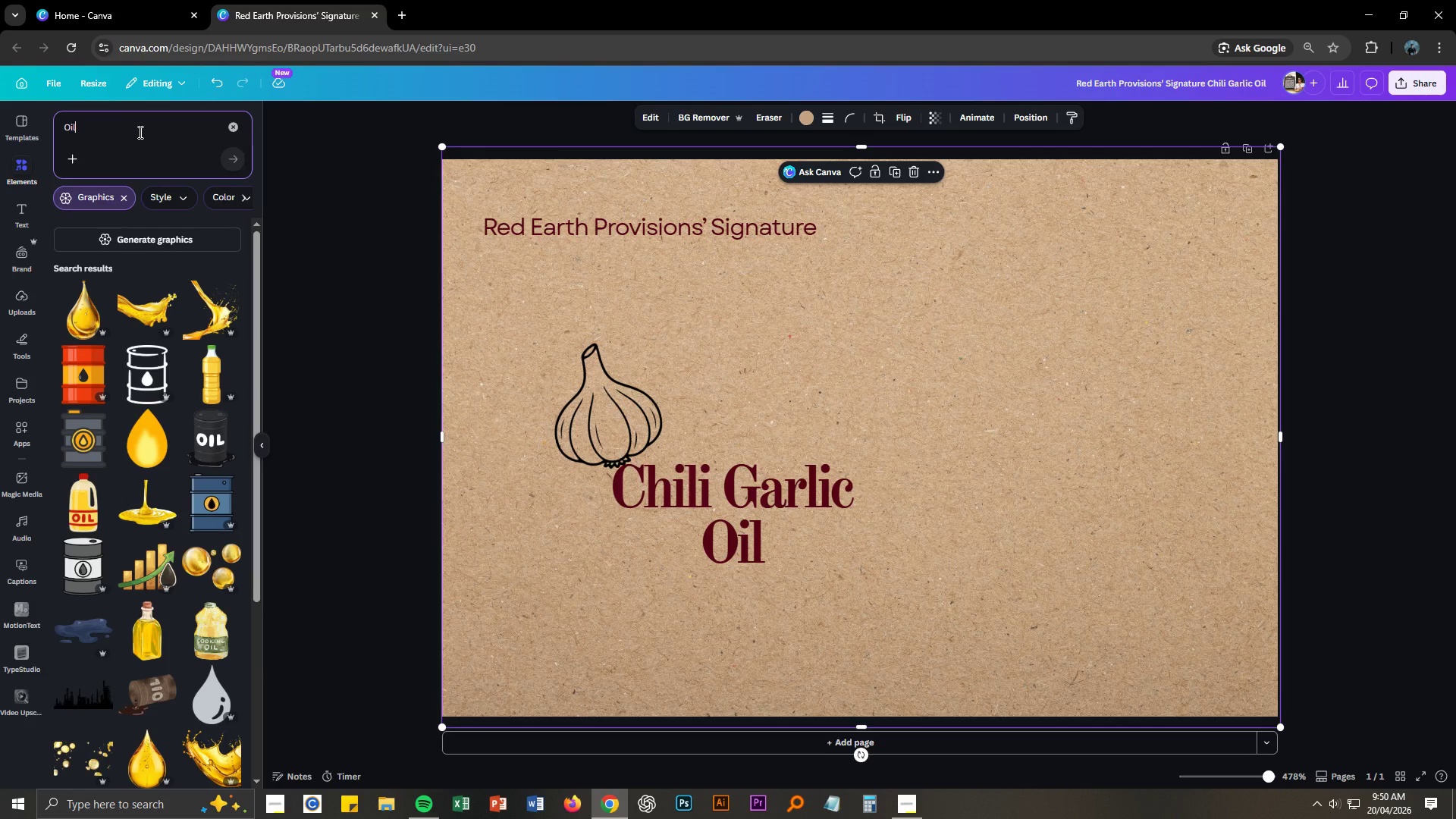 
scroll: coordinate [136, 456], scroll_direction: down, amount: 19.0
 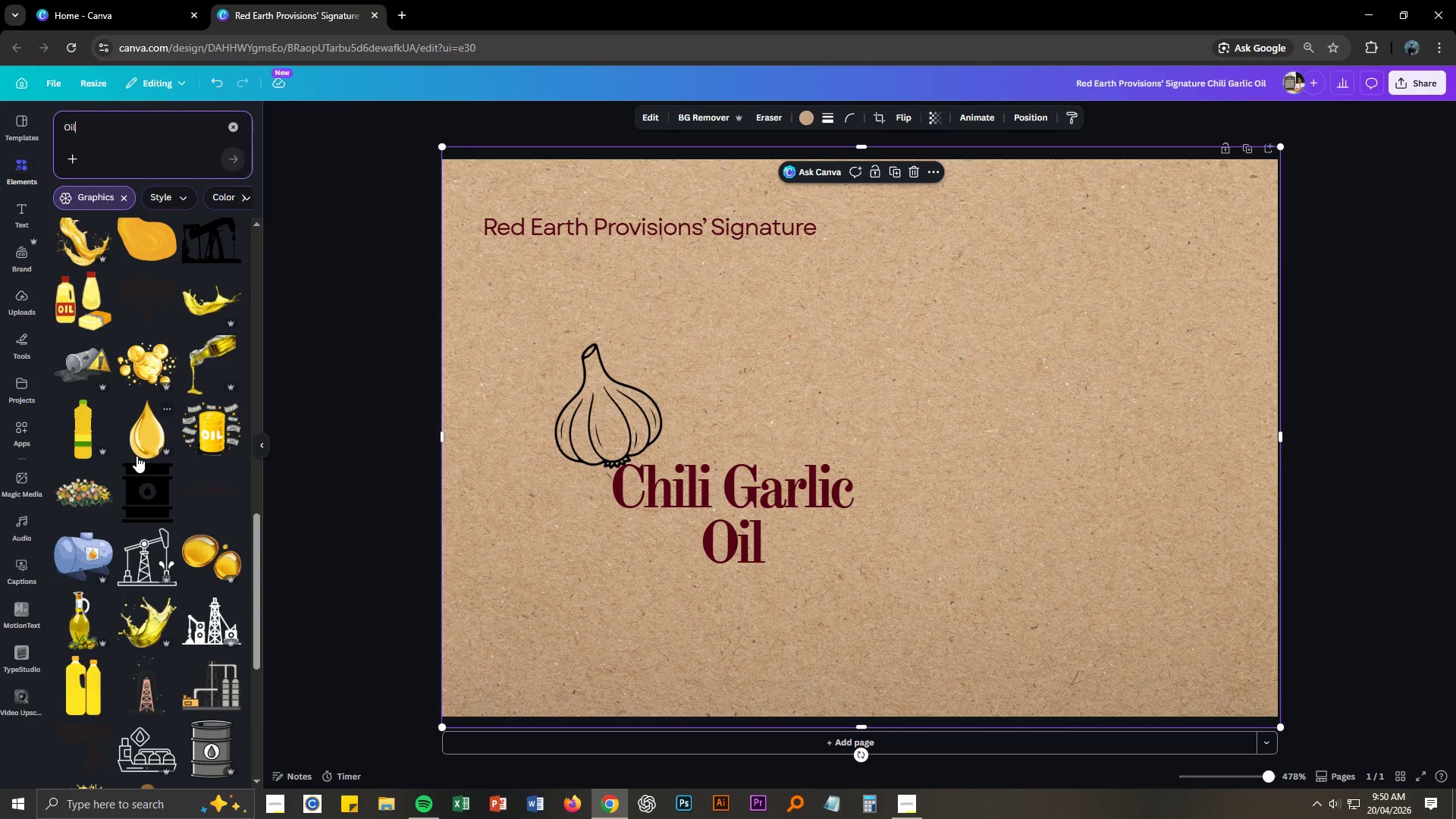 
scroll: coordinate [206, 472], scroll_direction: down, amount: 23.0
 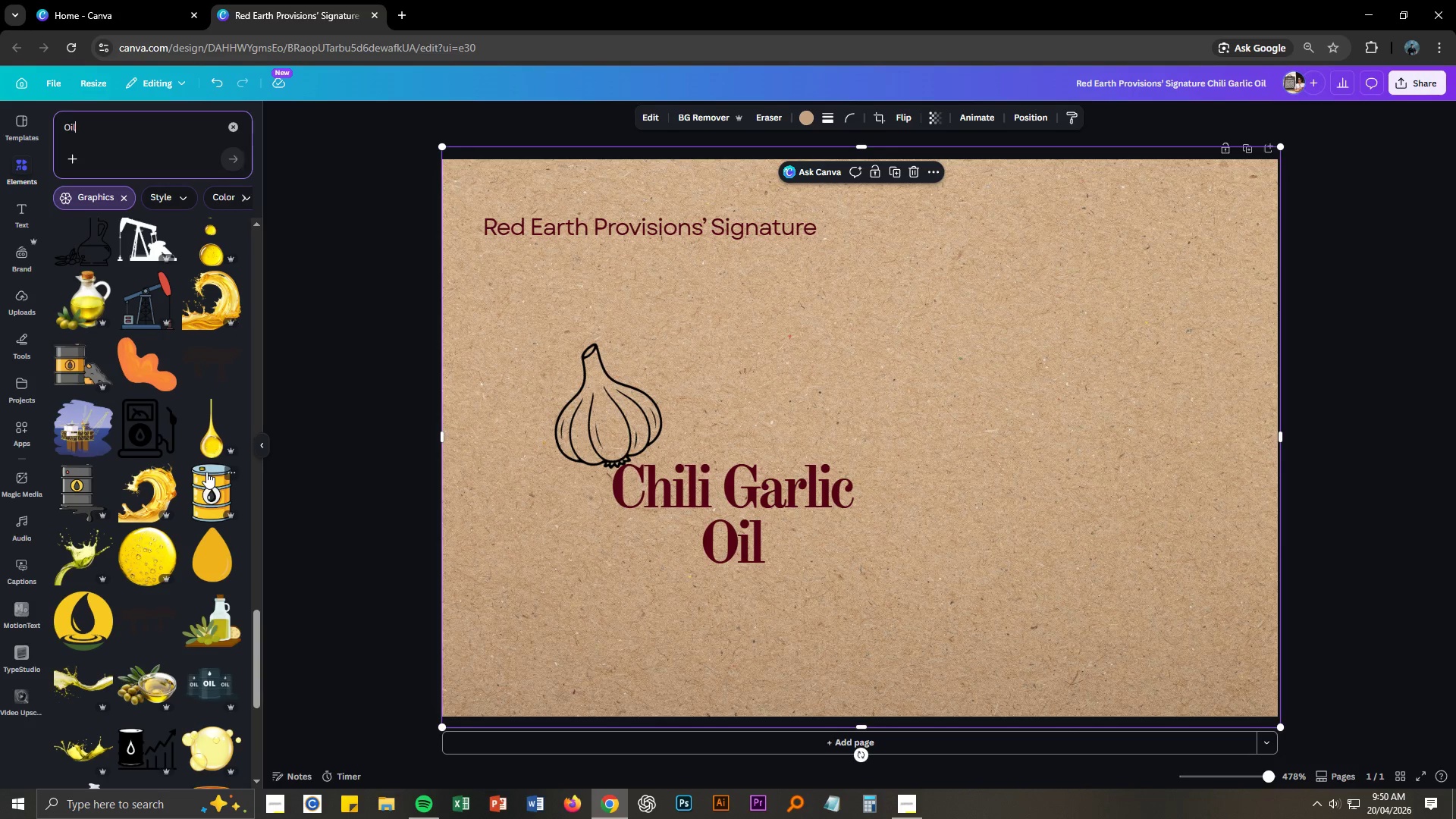 
scroll: coordinate [184, 466], scroll_direction: down, amount: 20.0
 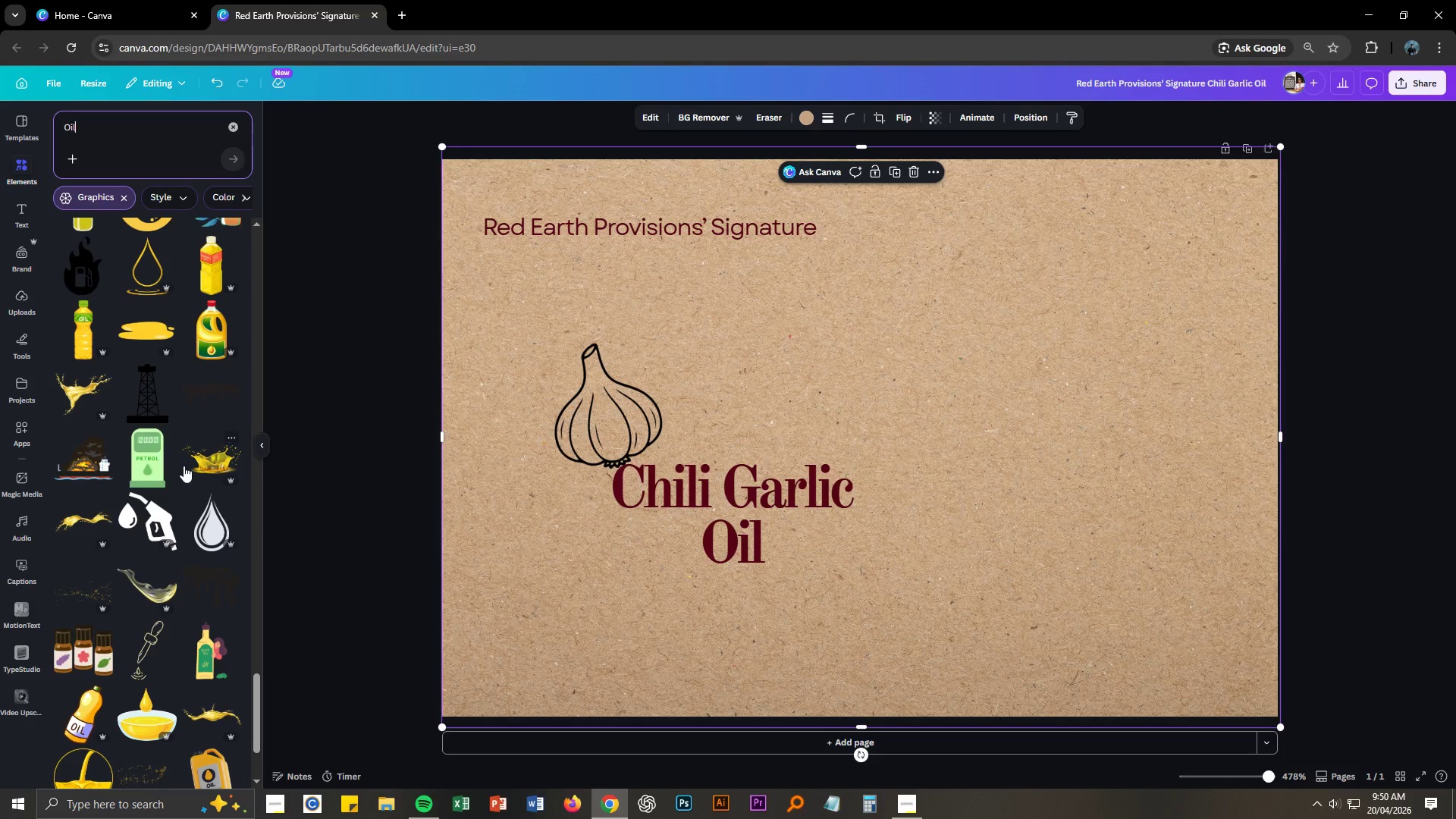 
scroll: coordinate [183, 466], scroll_direction: down, amount: 5.0
 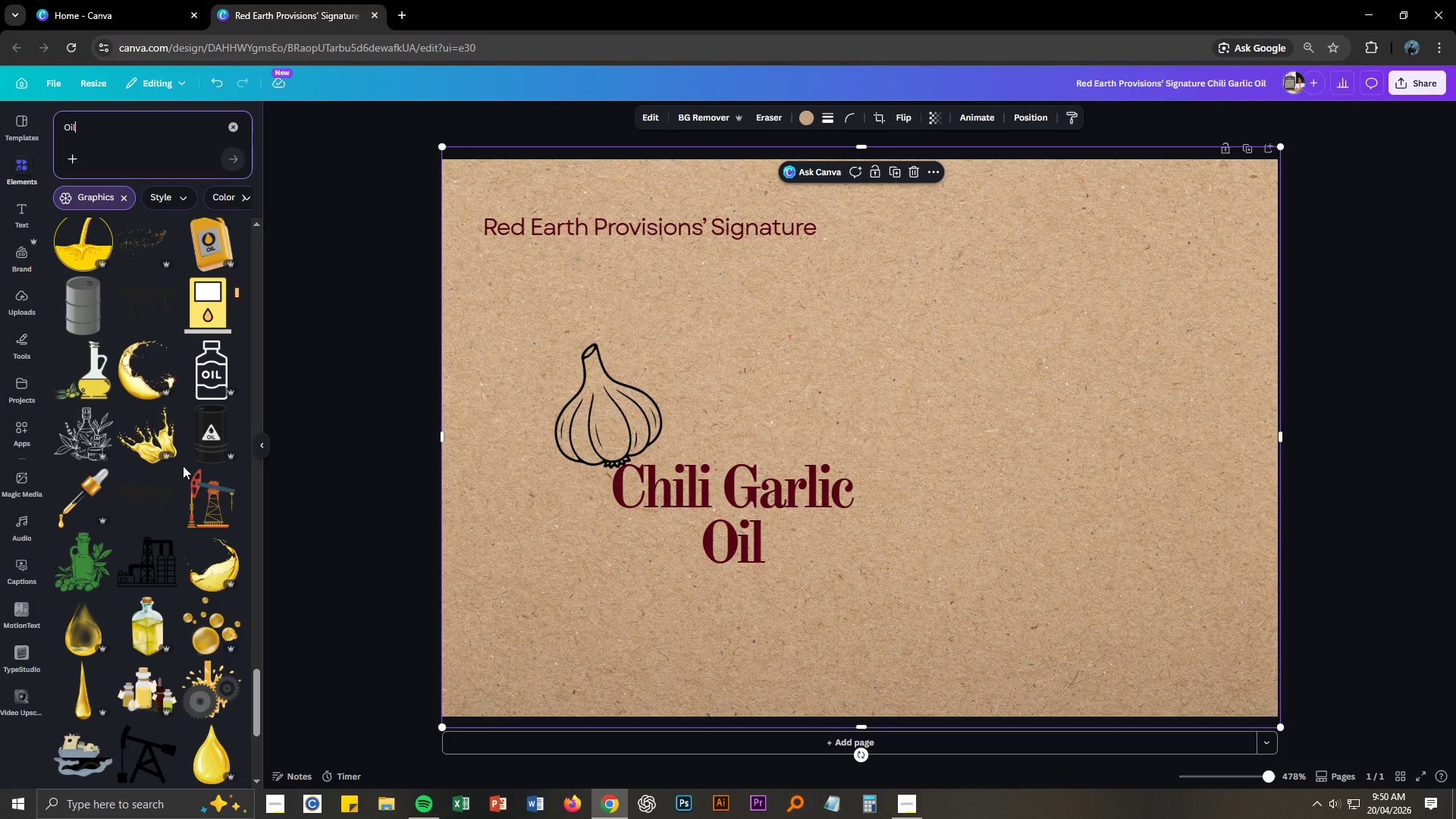 
left_click([88, 449])
 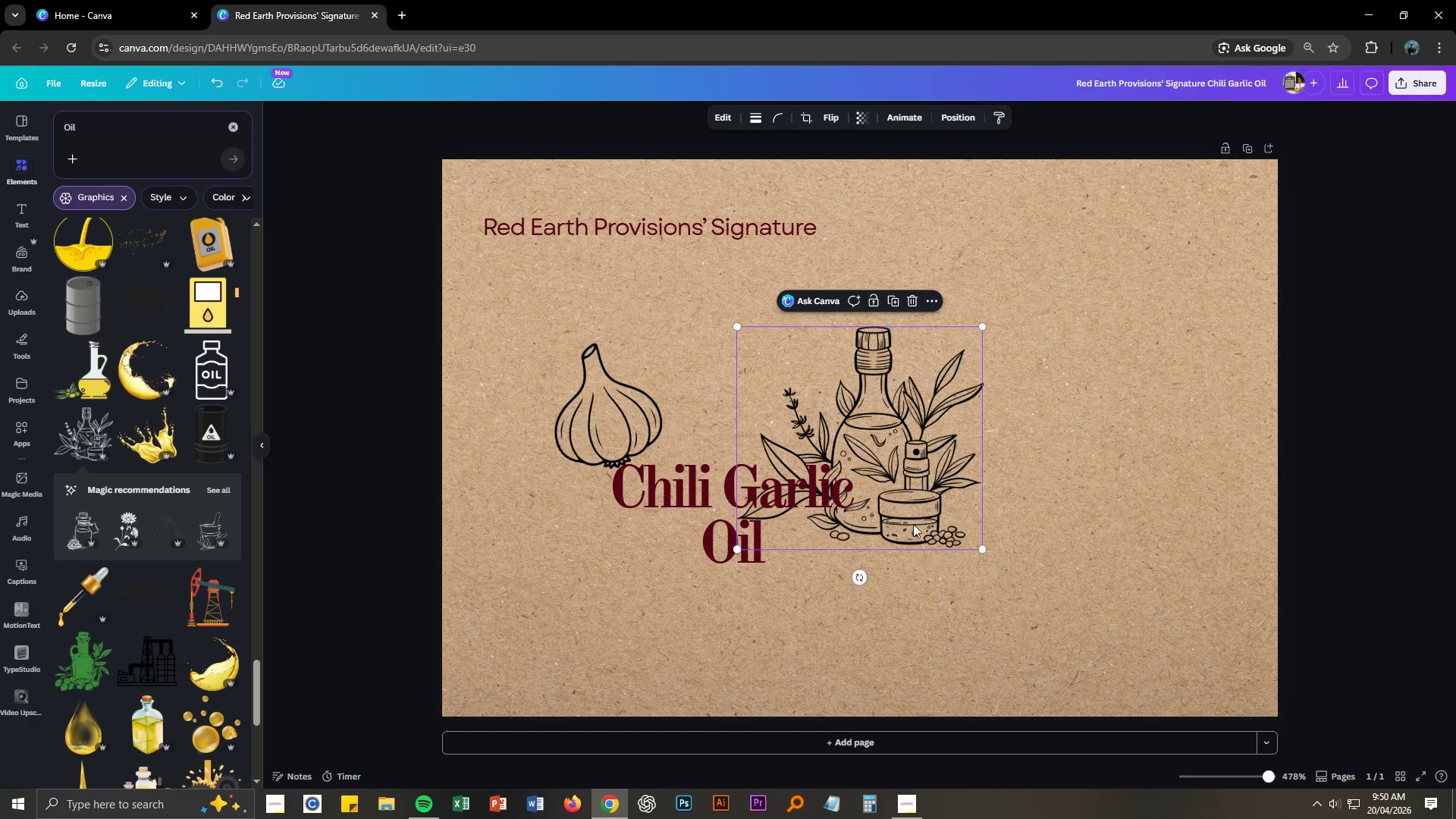 
left_click_drag(start_coordinate=[914, 505], to_coordinate=[1006, 437])
 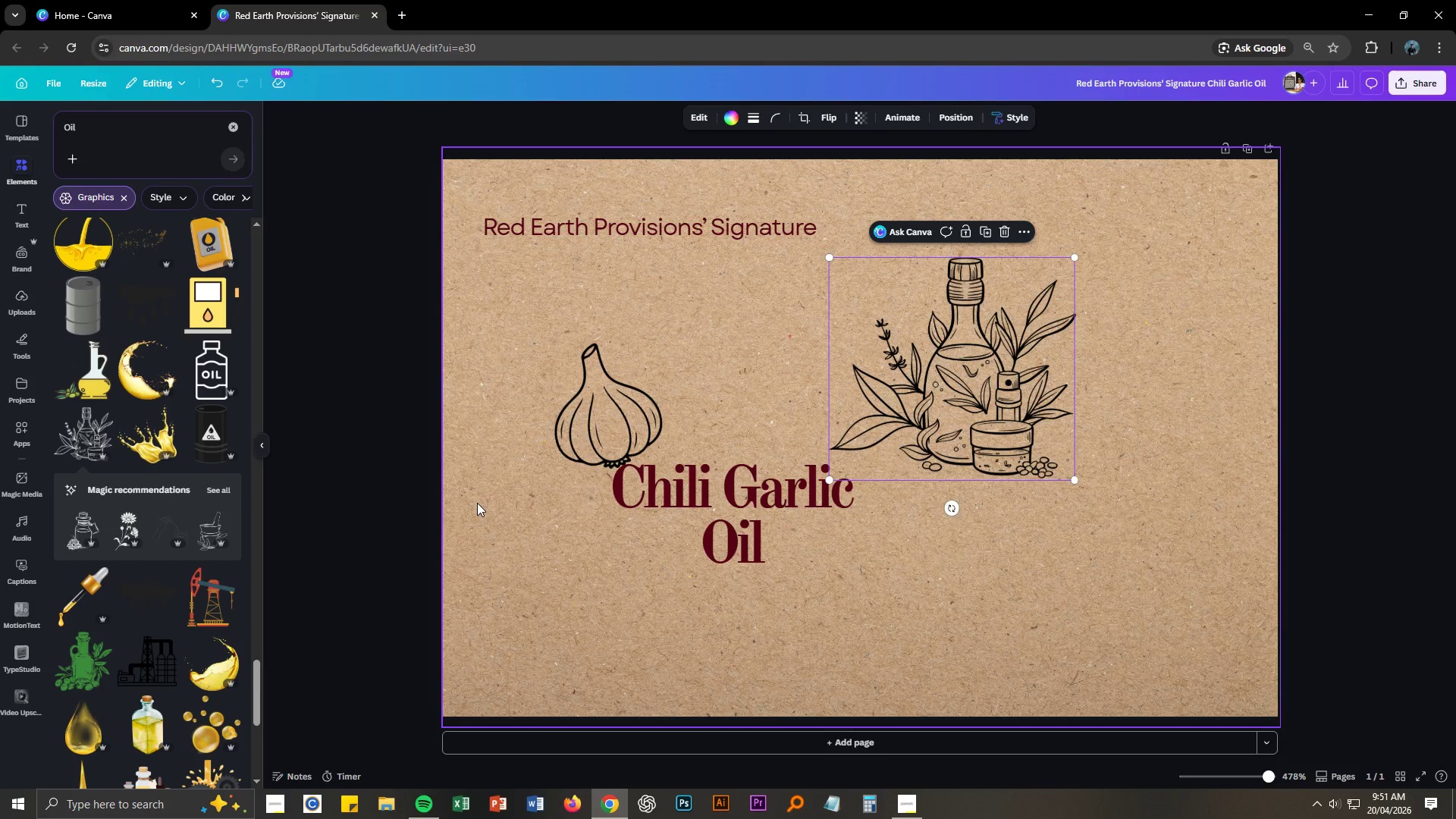 
scroll: coordinate [140, 482], scroll_direction: down, amount: 1.0
 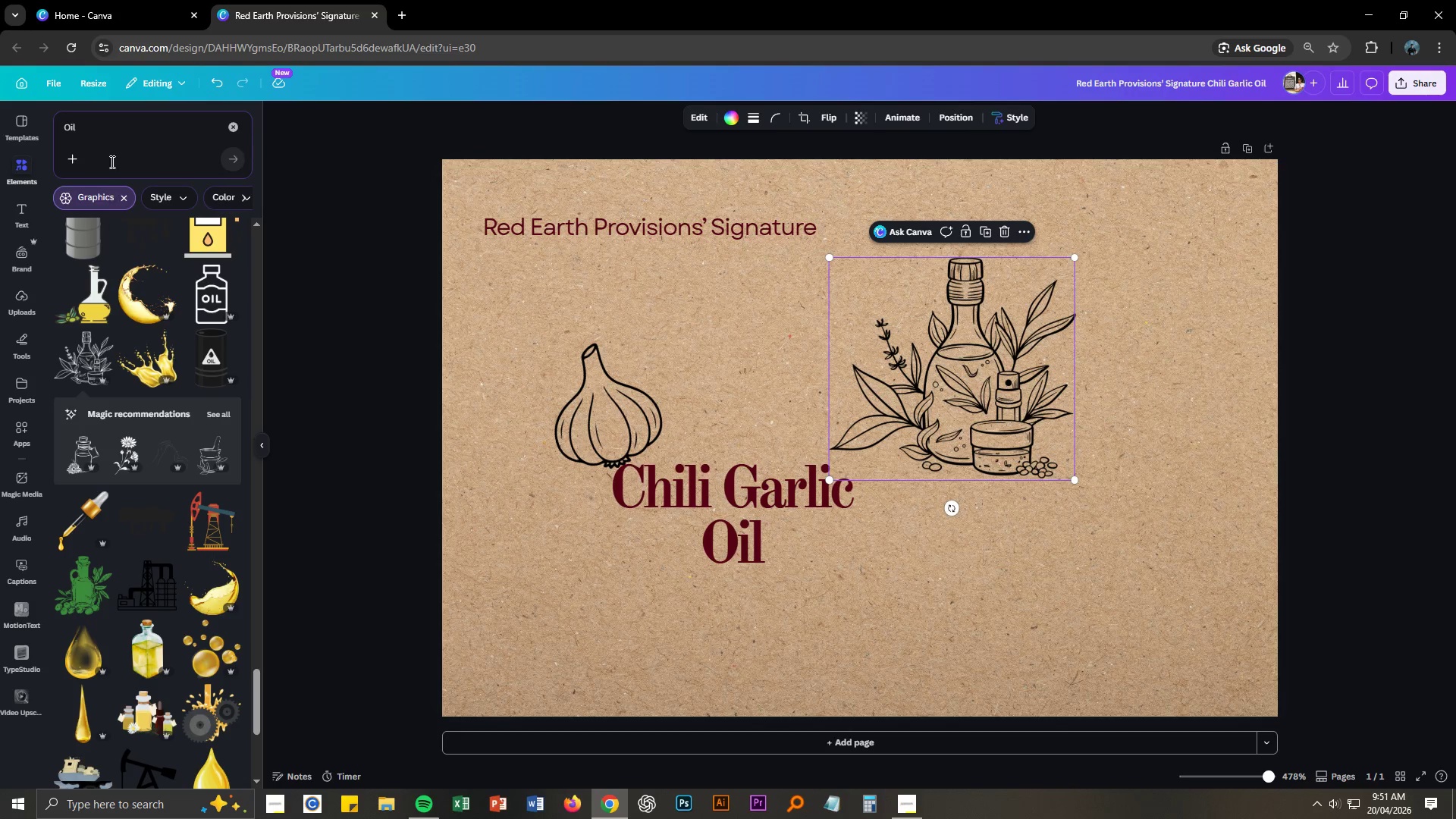 
double_click([108, 127])
 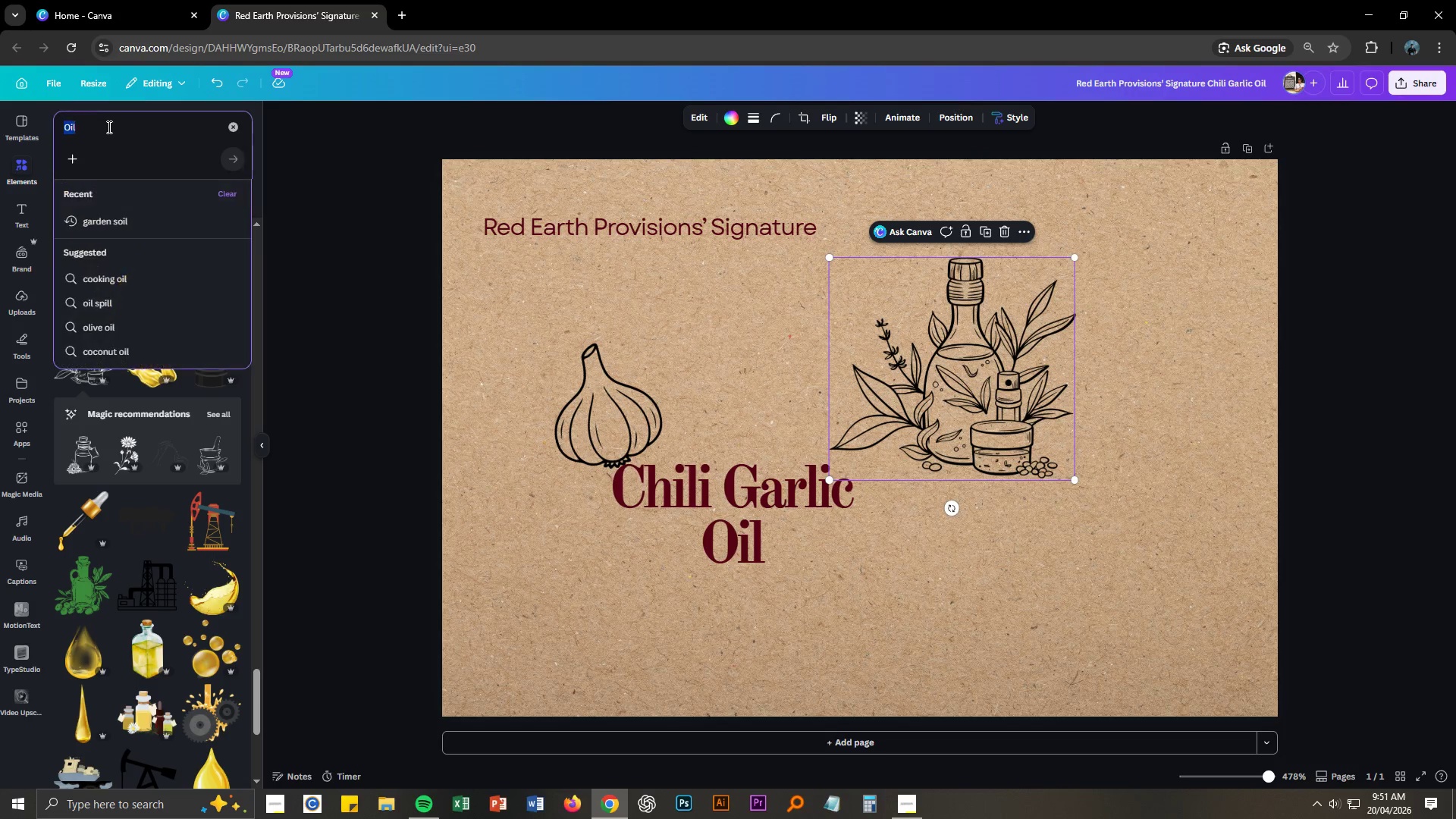 
triple_click([108, 127])
 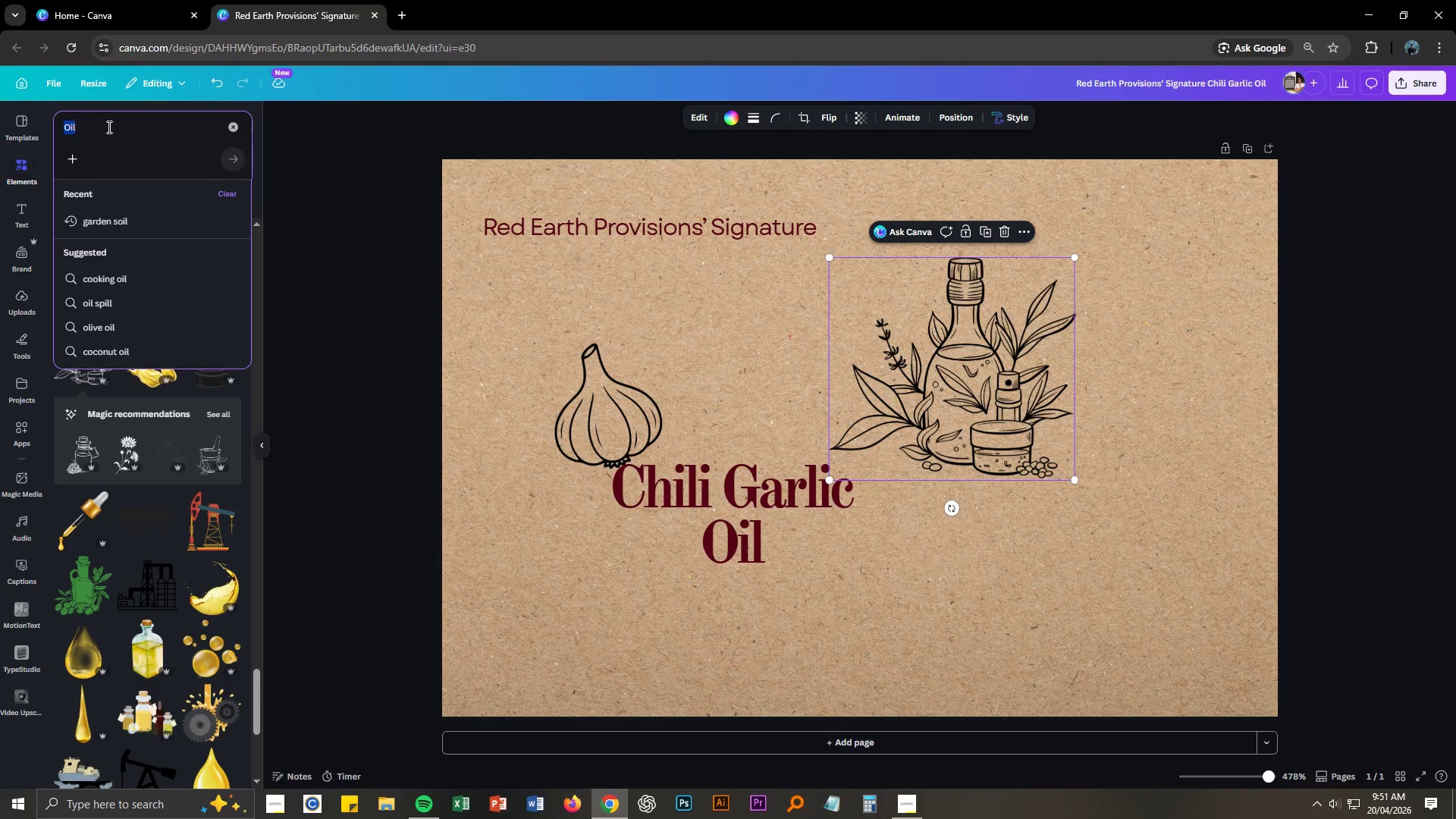 
type(OLIVE o)
key(Backspace)
type(oil)
 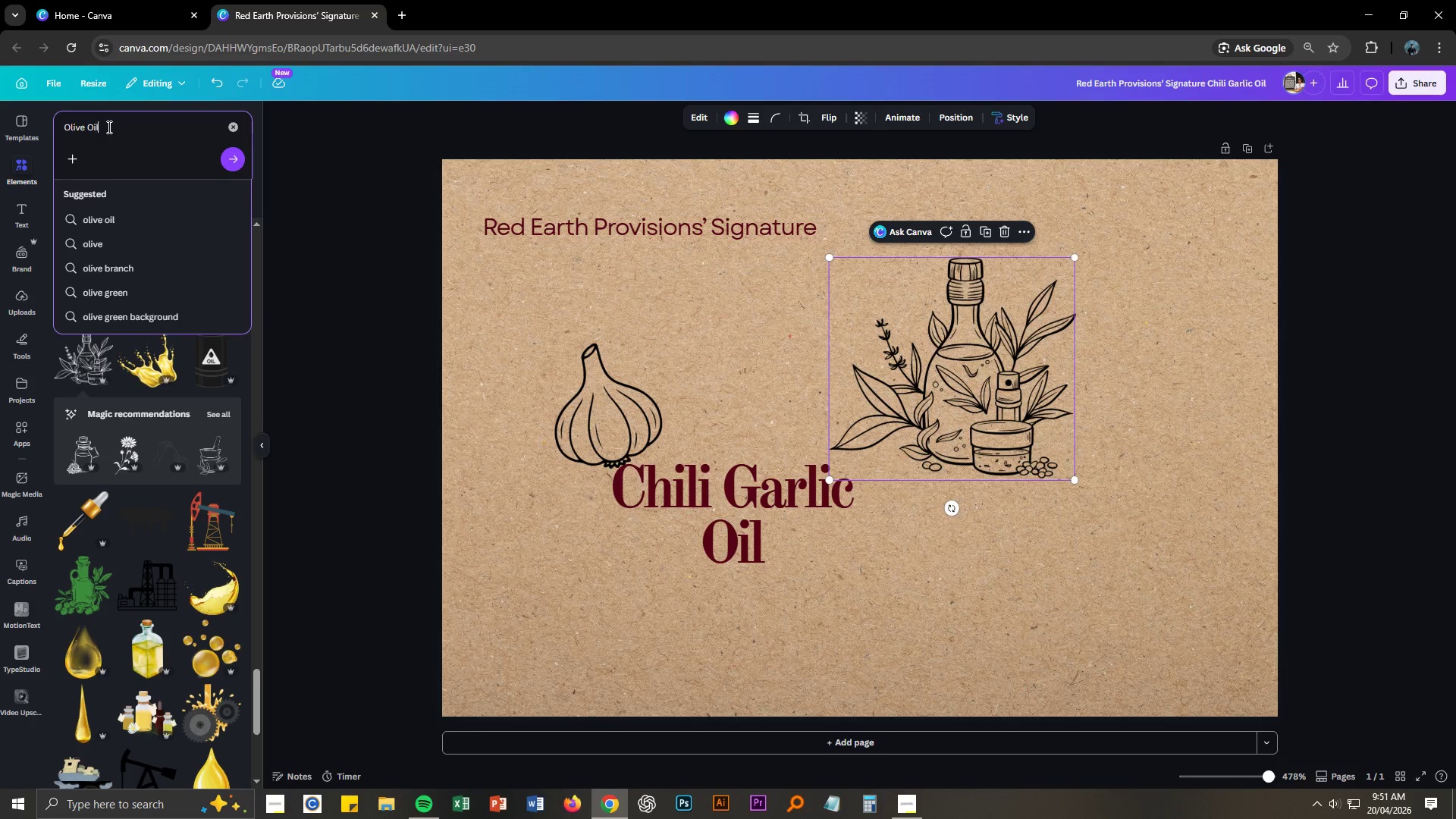 
key(Enter)
 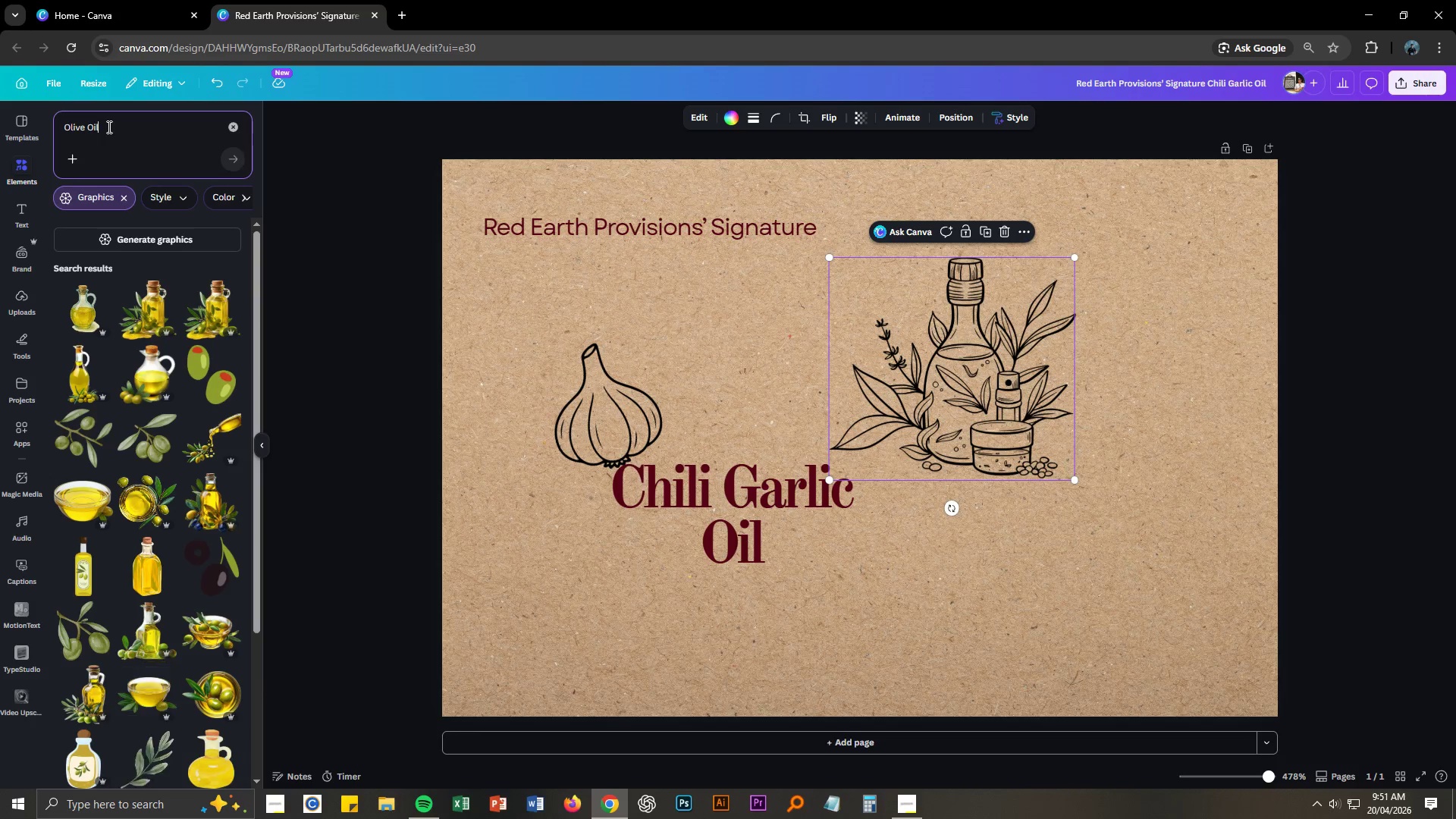 
scroll: coordinate [152, 461], scroll_direction: down, amount: 11.0
 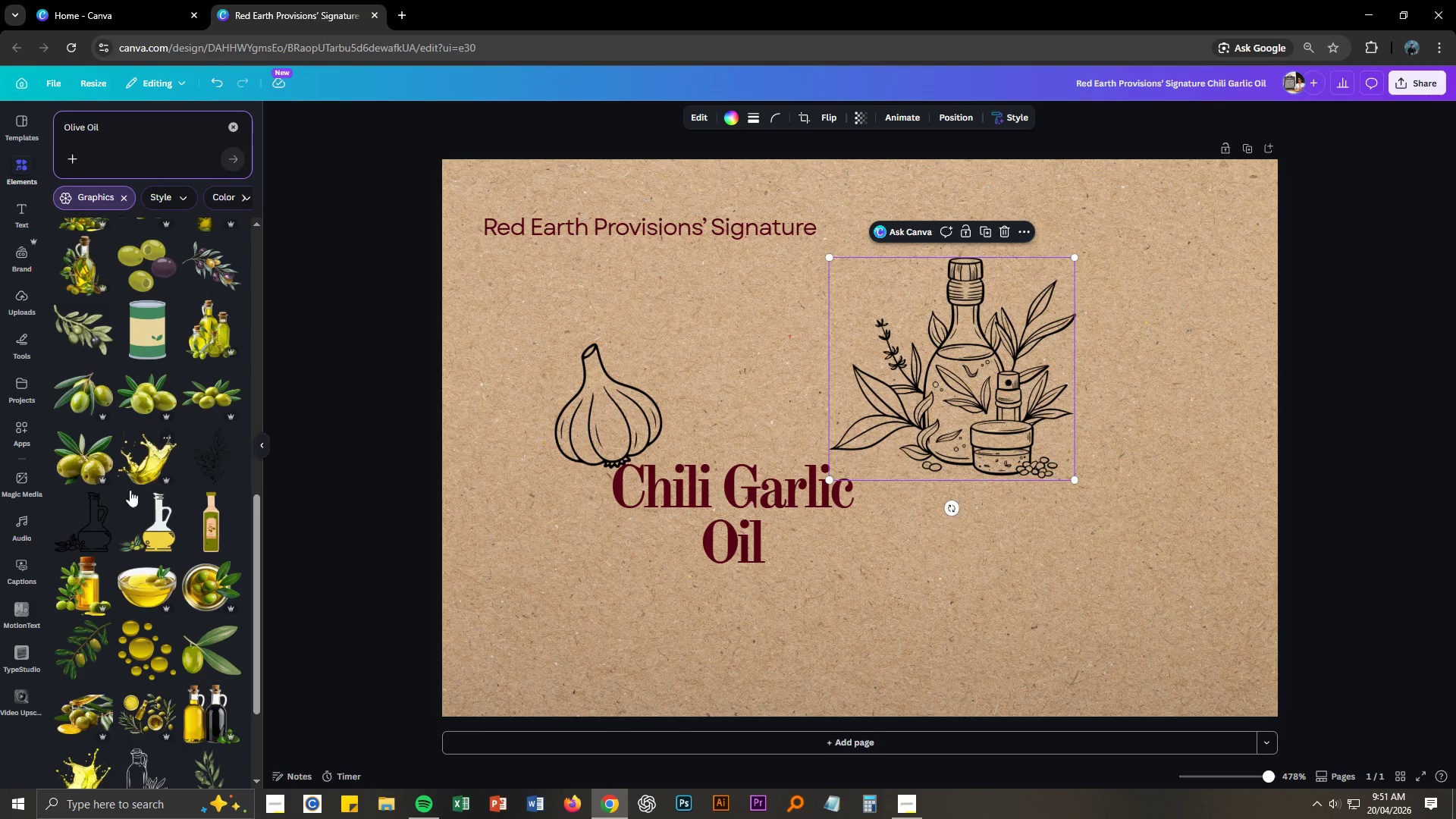 
left_click([102, 522])
 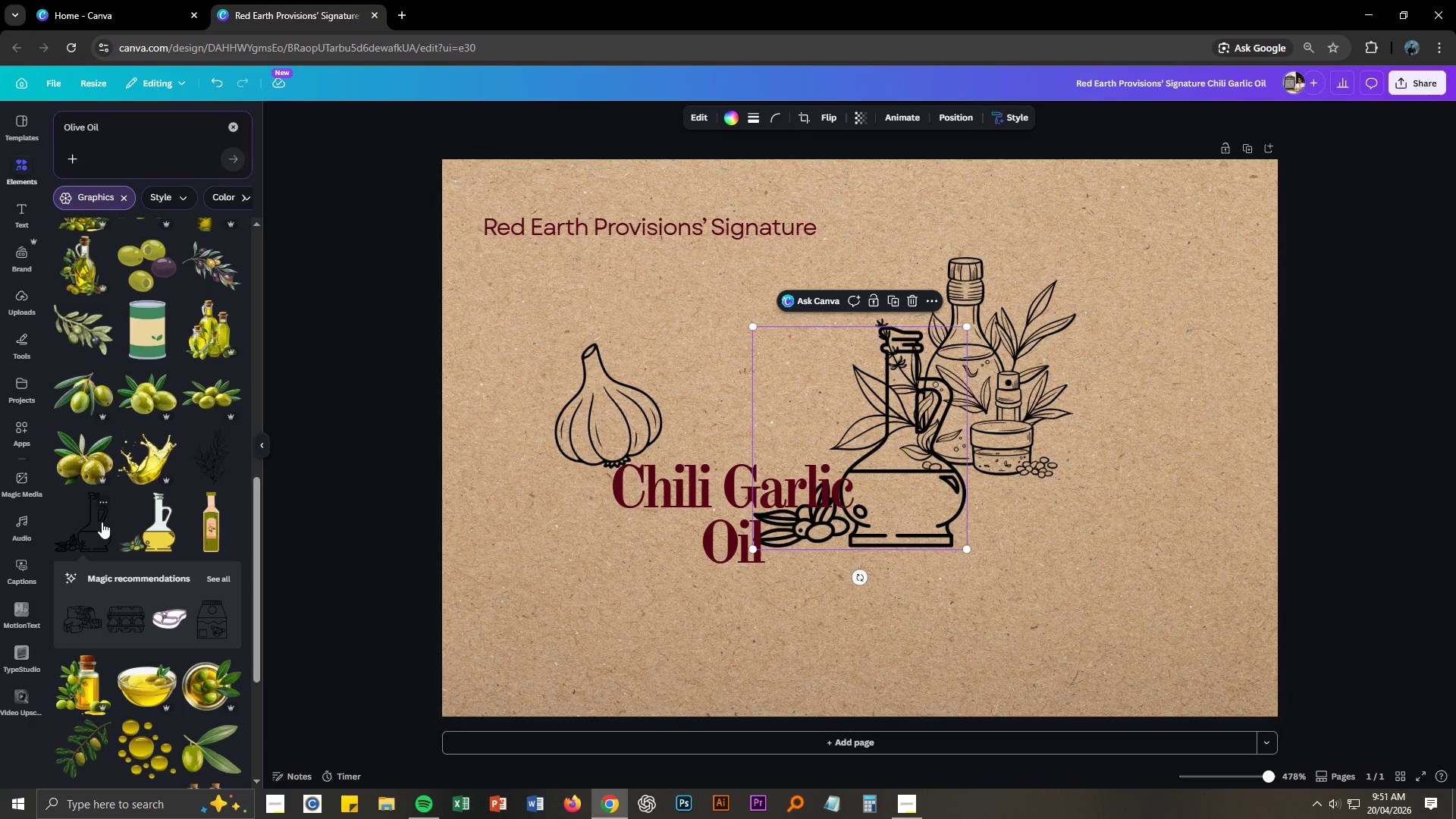 
key(Delete)
 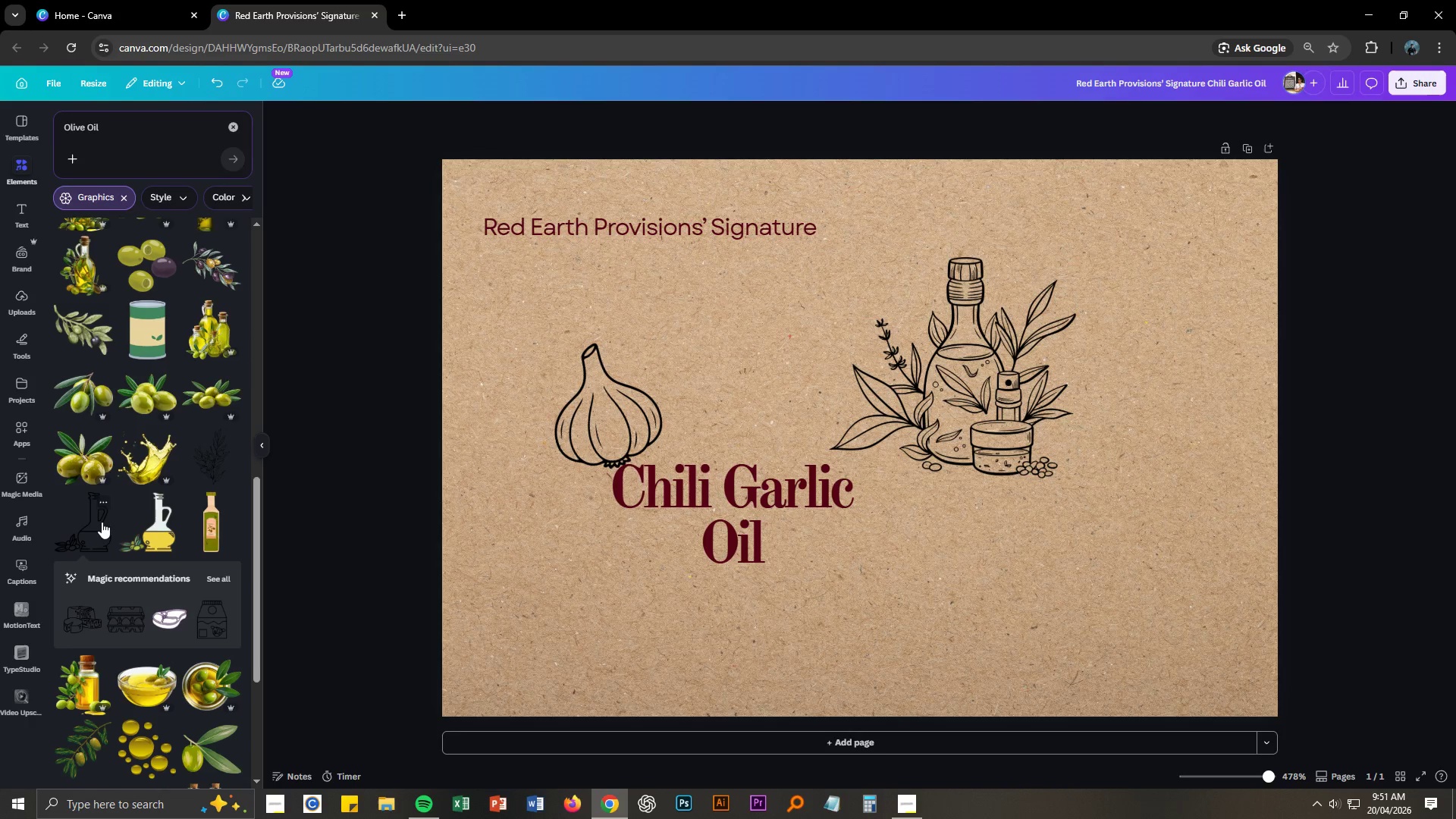 
scroll: coordinate [102, 522], scroll_direction: down, amount: 2.0
 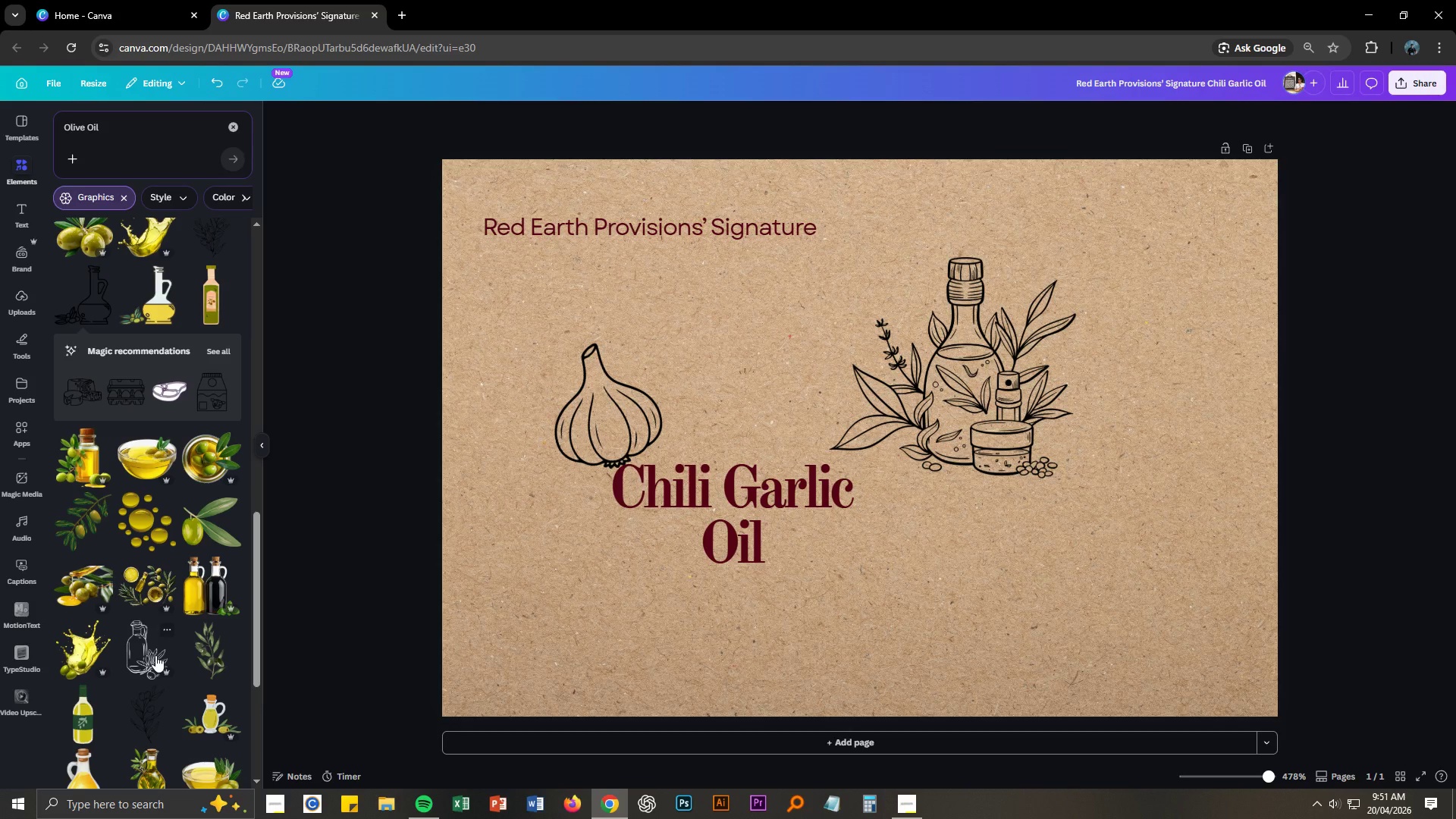 
left_click([155, 655])
 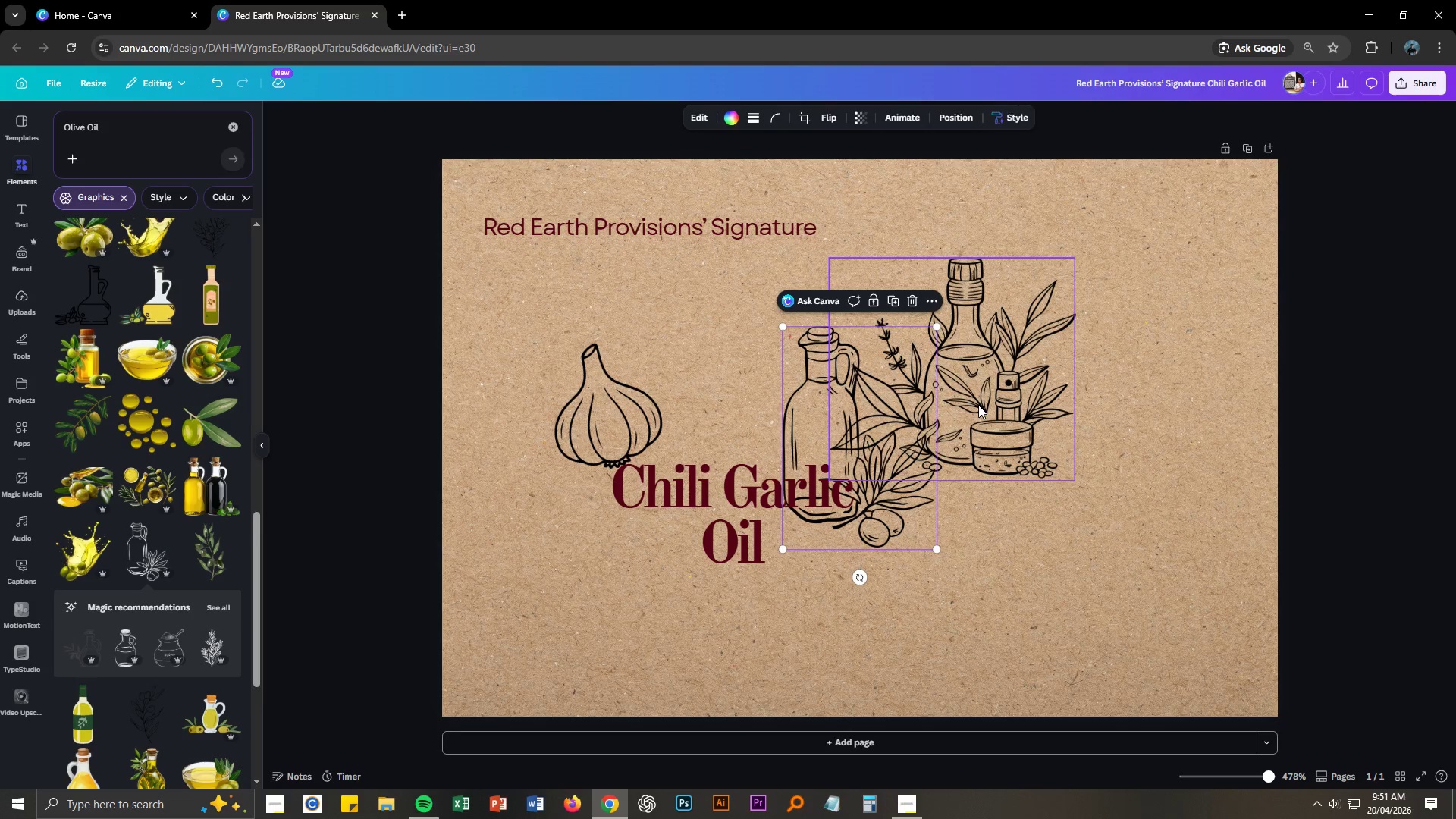 
left_click_drag(start_coordinate=[977, 405], to_coordinate=[992, 412])
 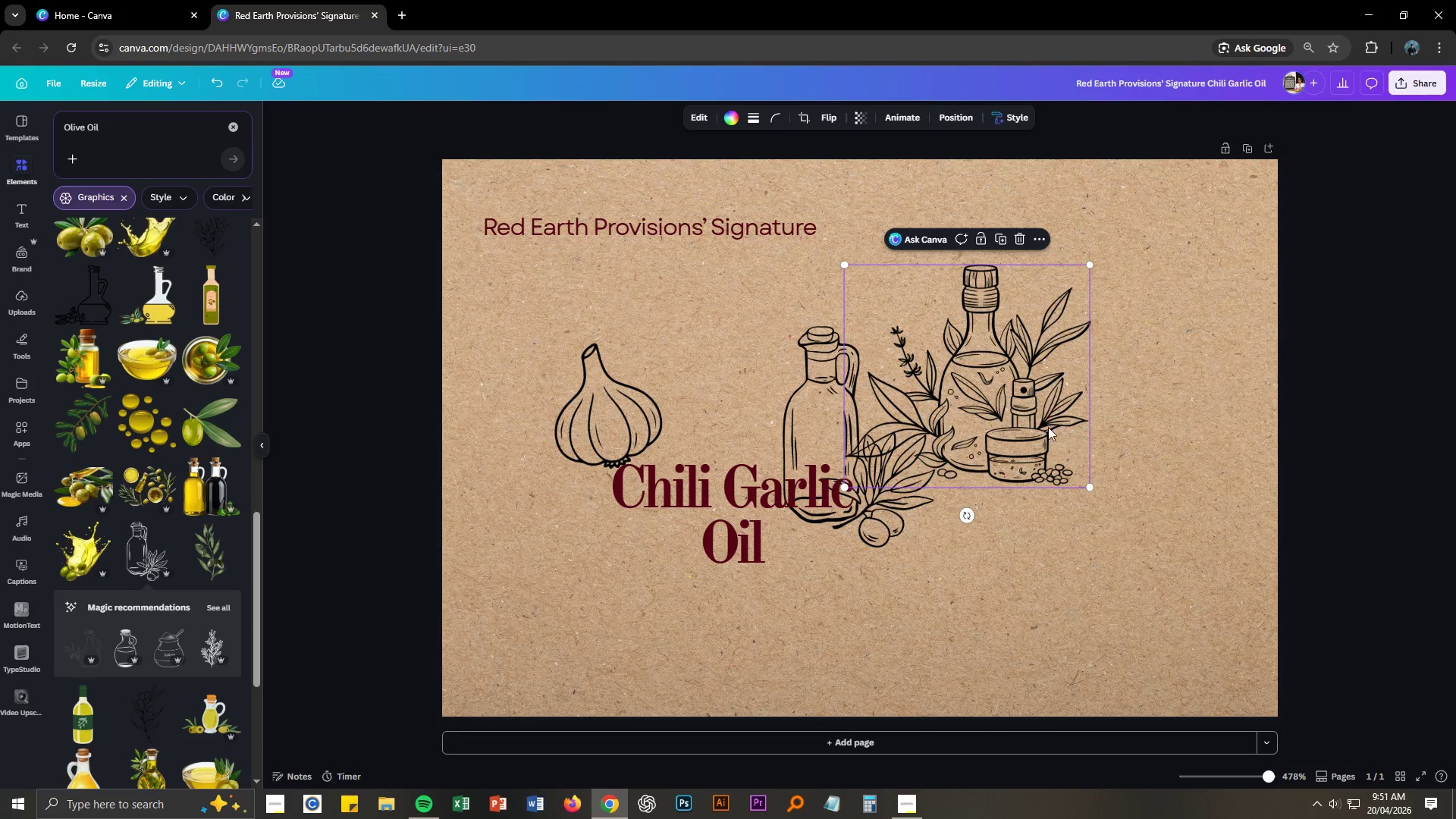 
left_click_drag(start_coordinate=[1036, 422], to_coordinate=[1215, 454])
 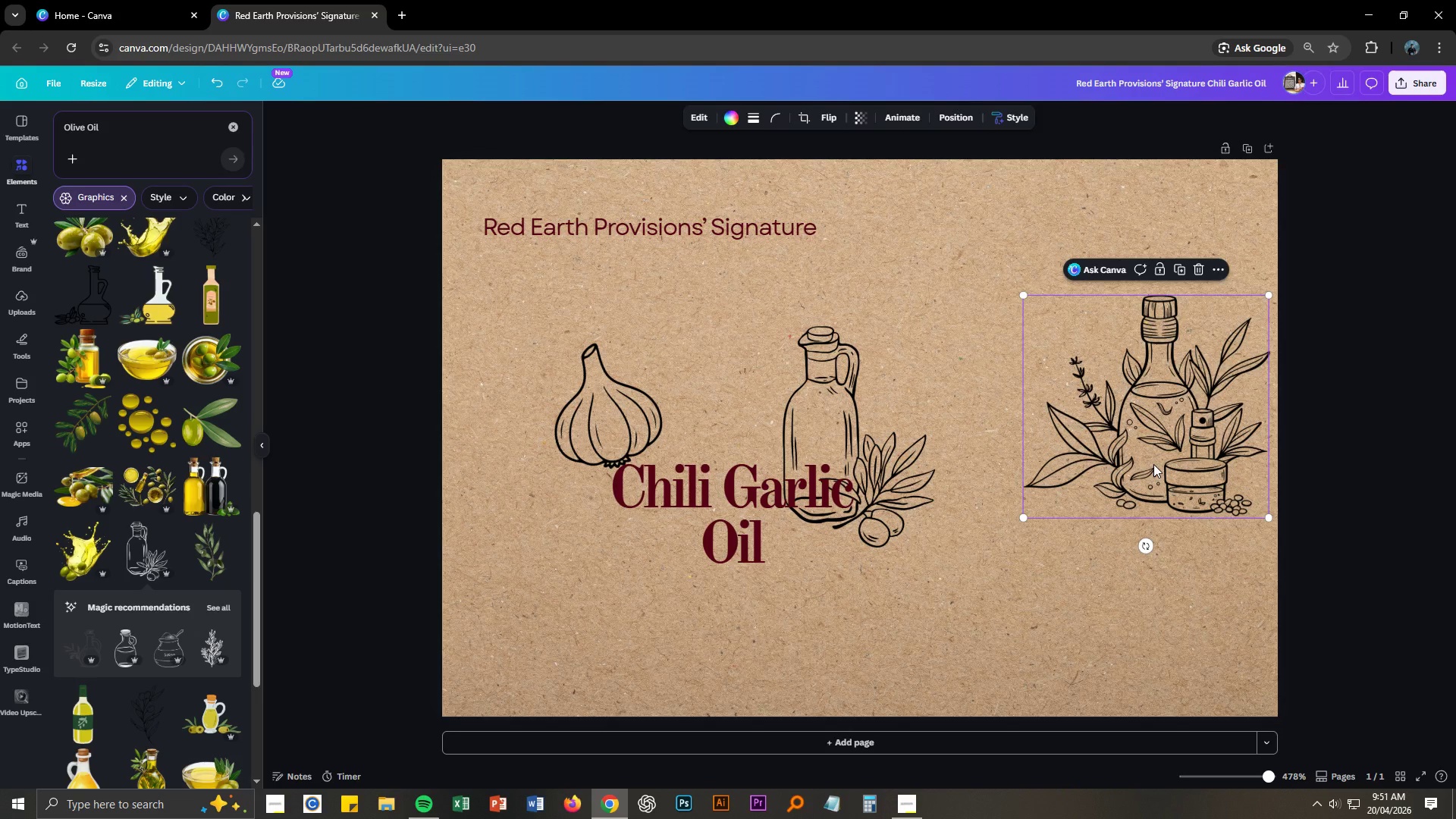 
key(Delete)
 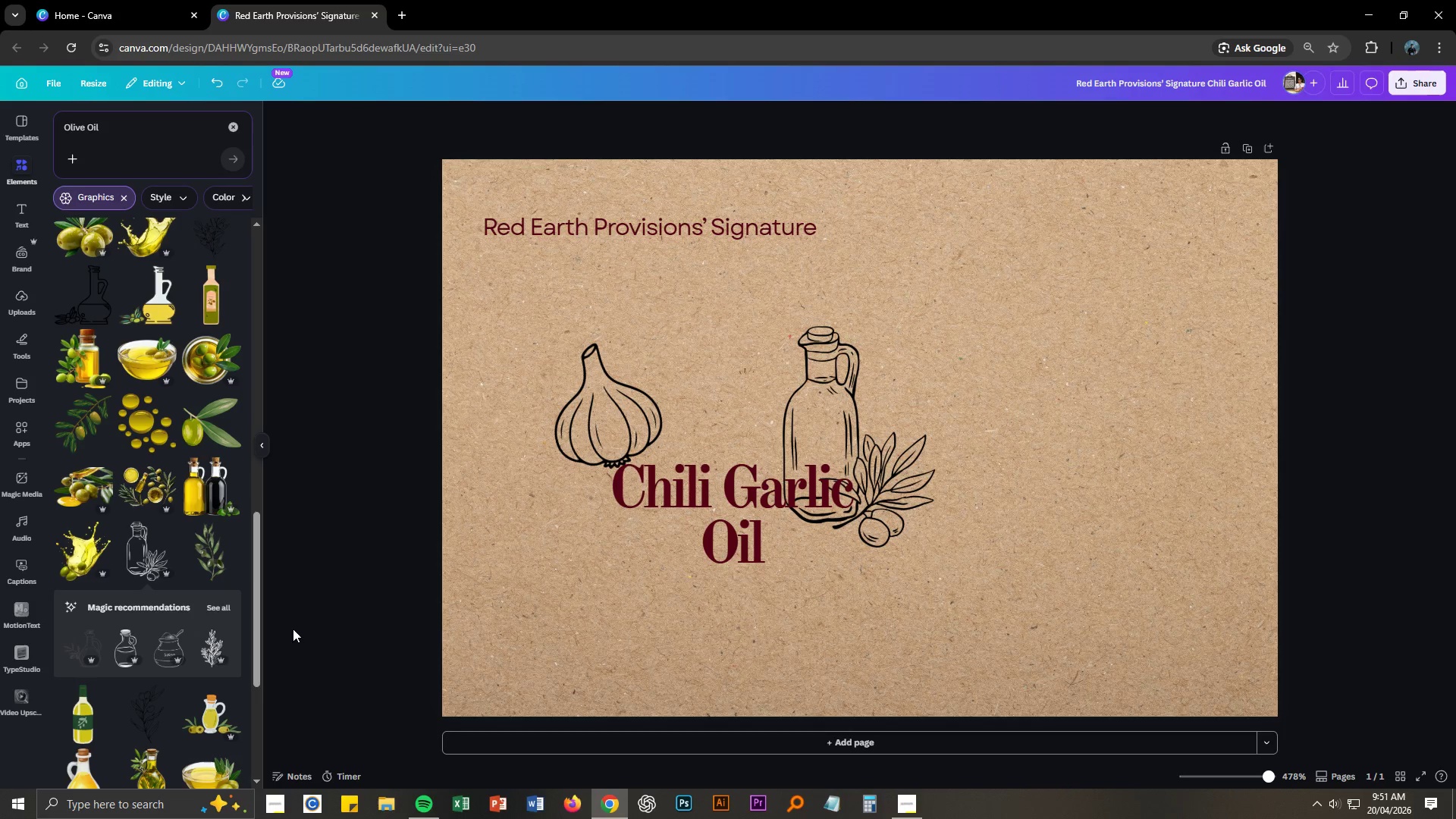 
left_click([224, 605])
 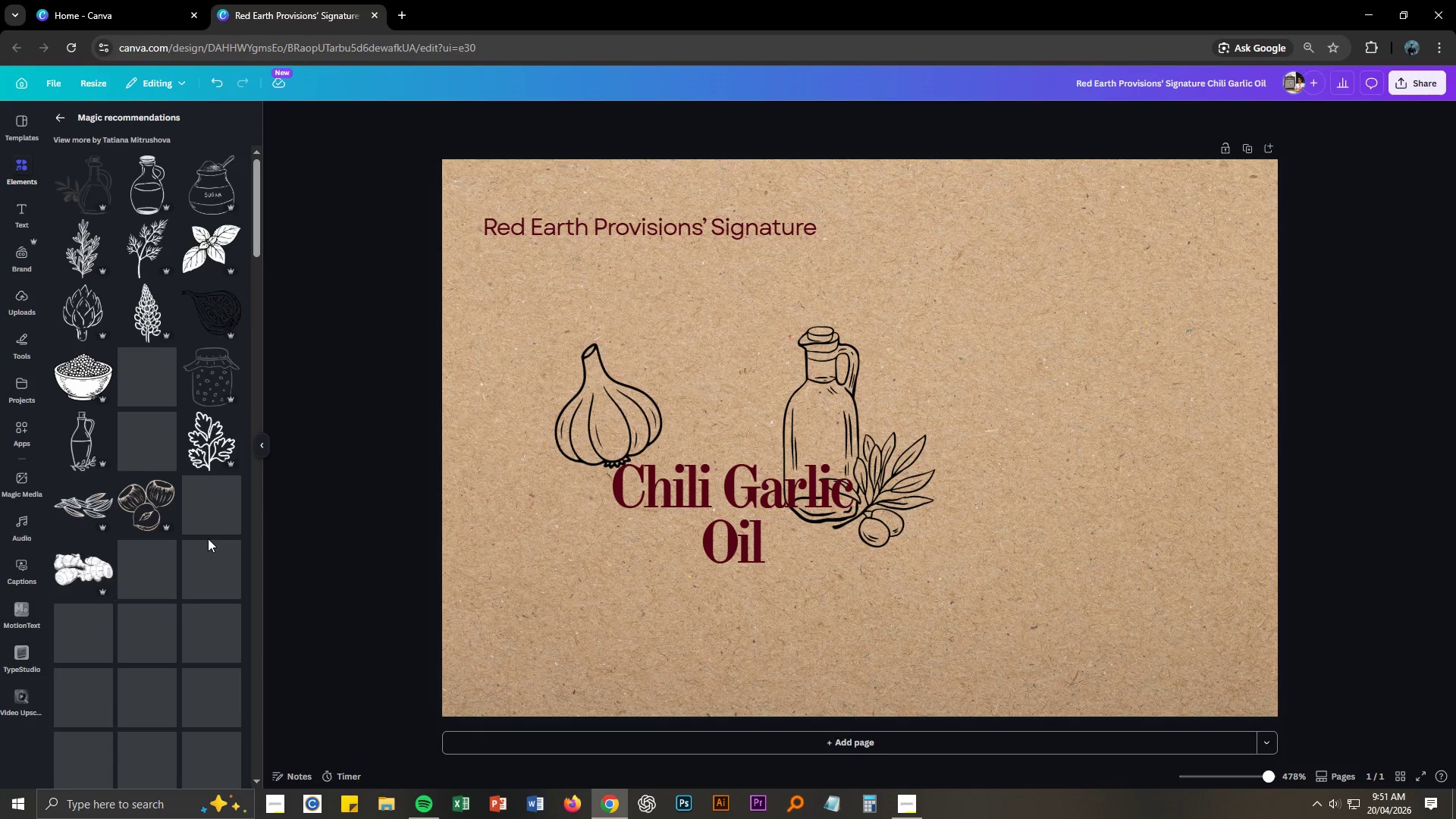 
mouse_move([190, 504])
 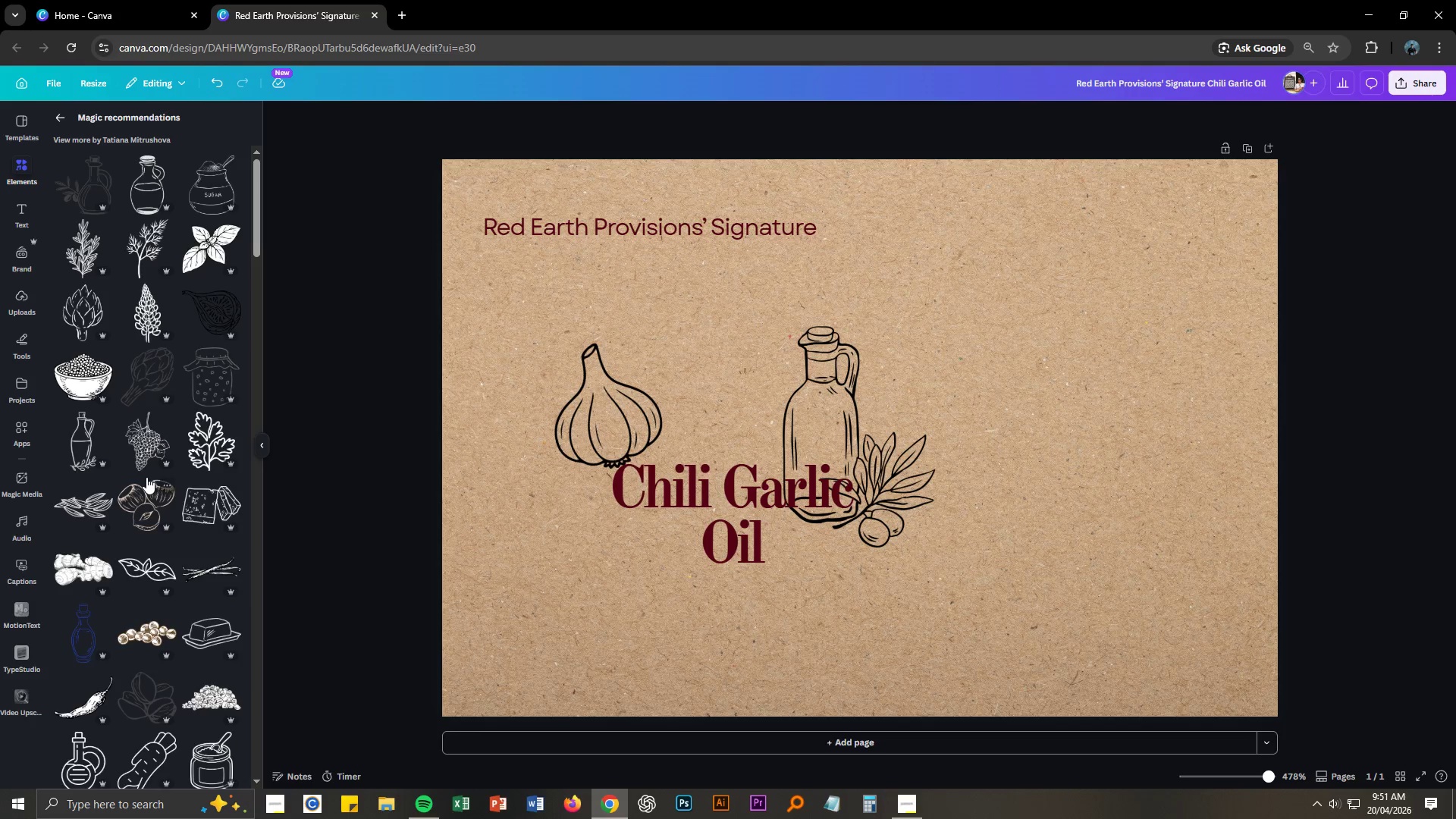 
scroll: coordinate [145, 475], scroll_direction: down, amount: 8.0
 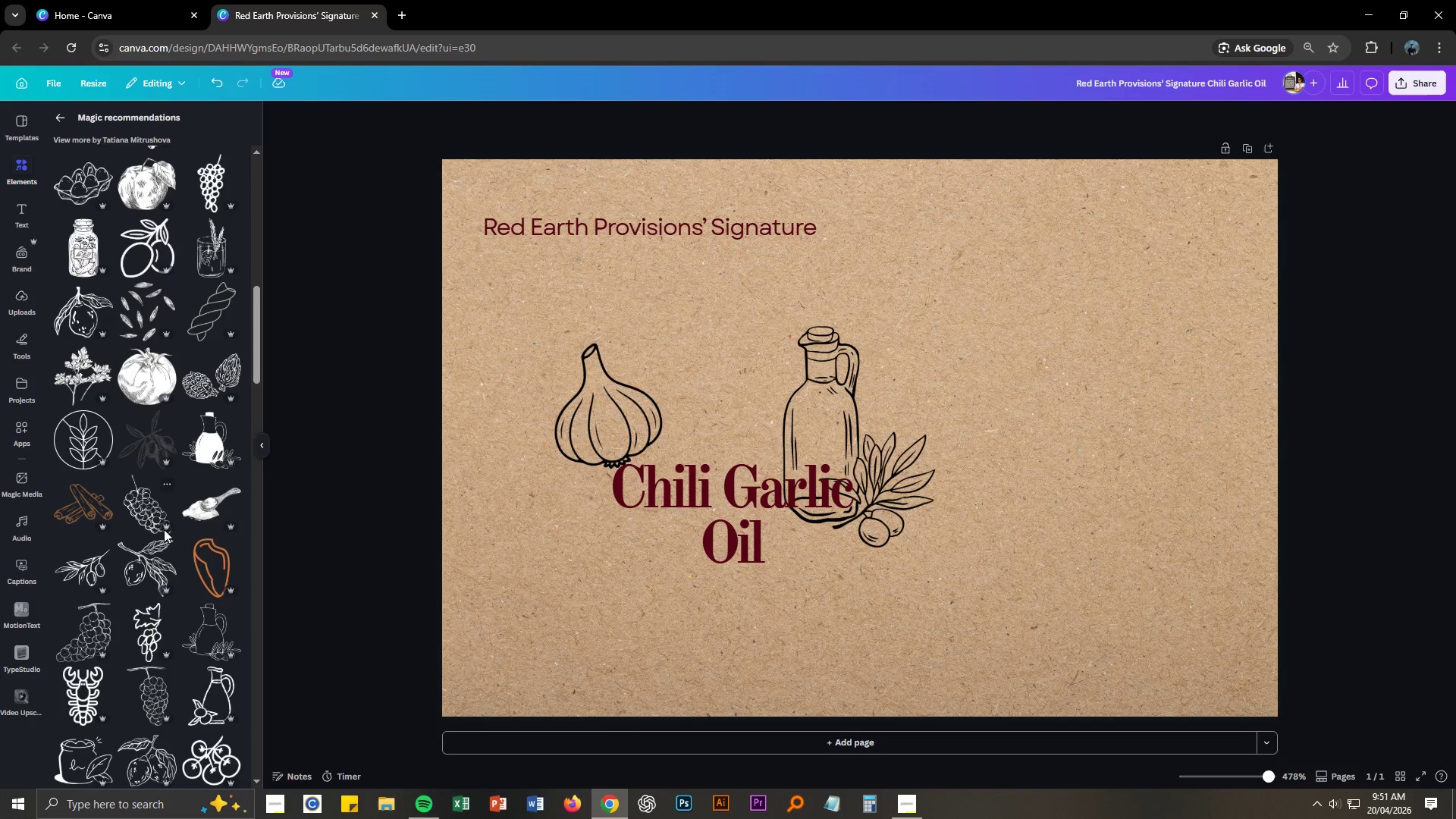 
left_click([219, 647])
 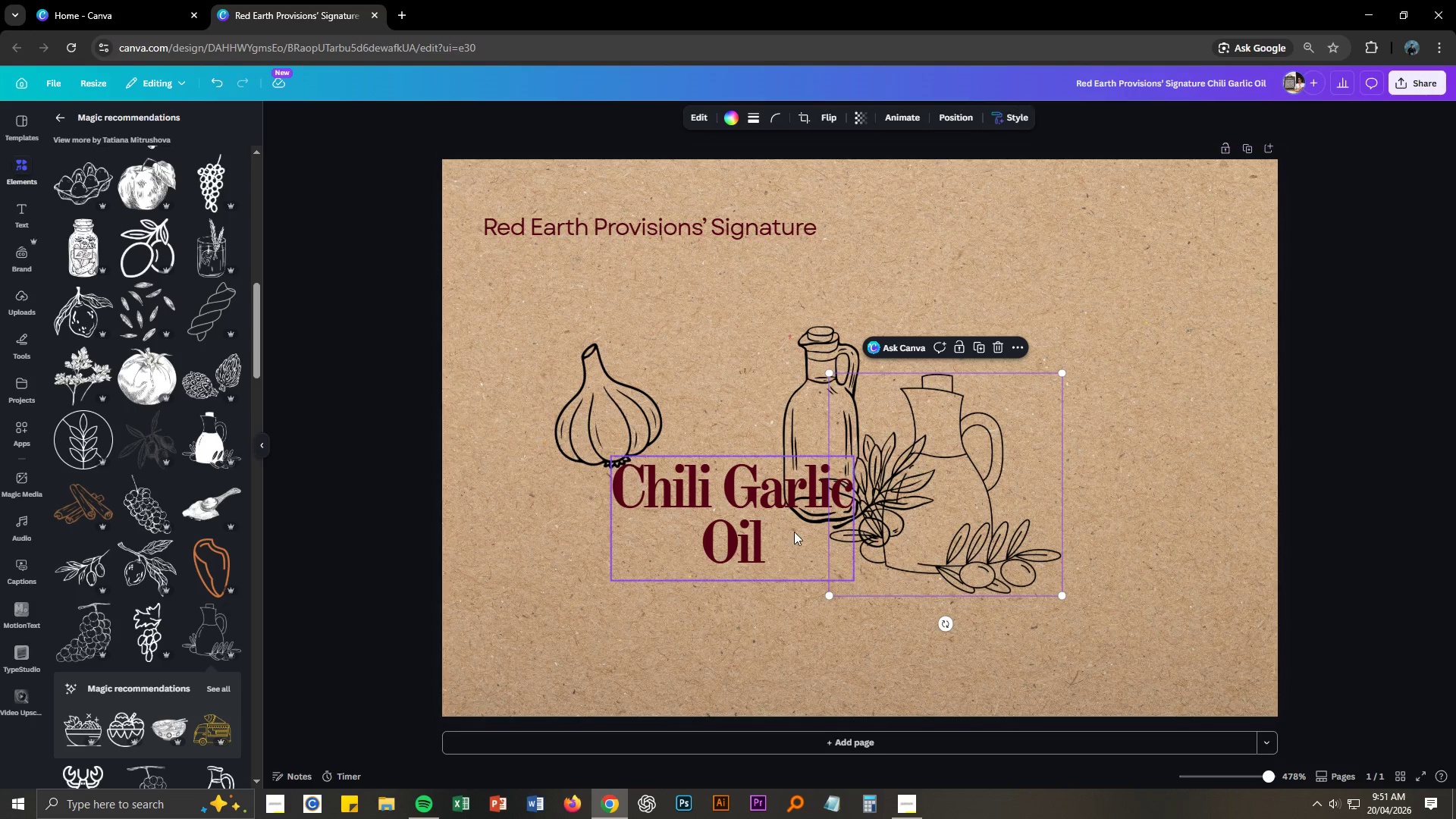 
left_click([930, 543])
 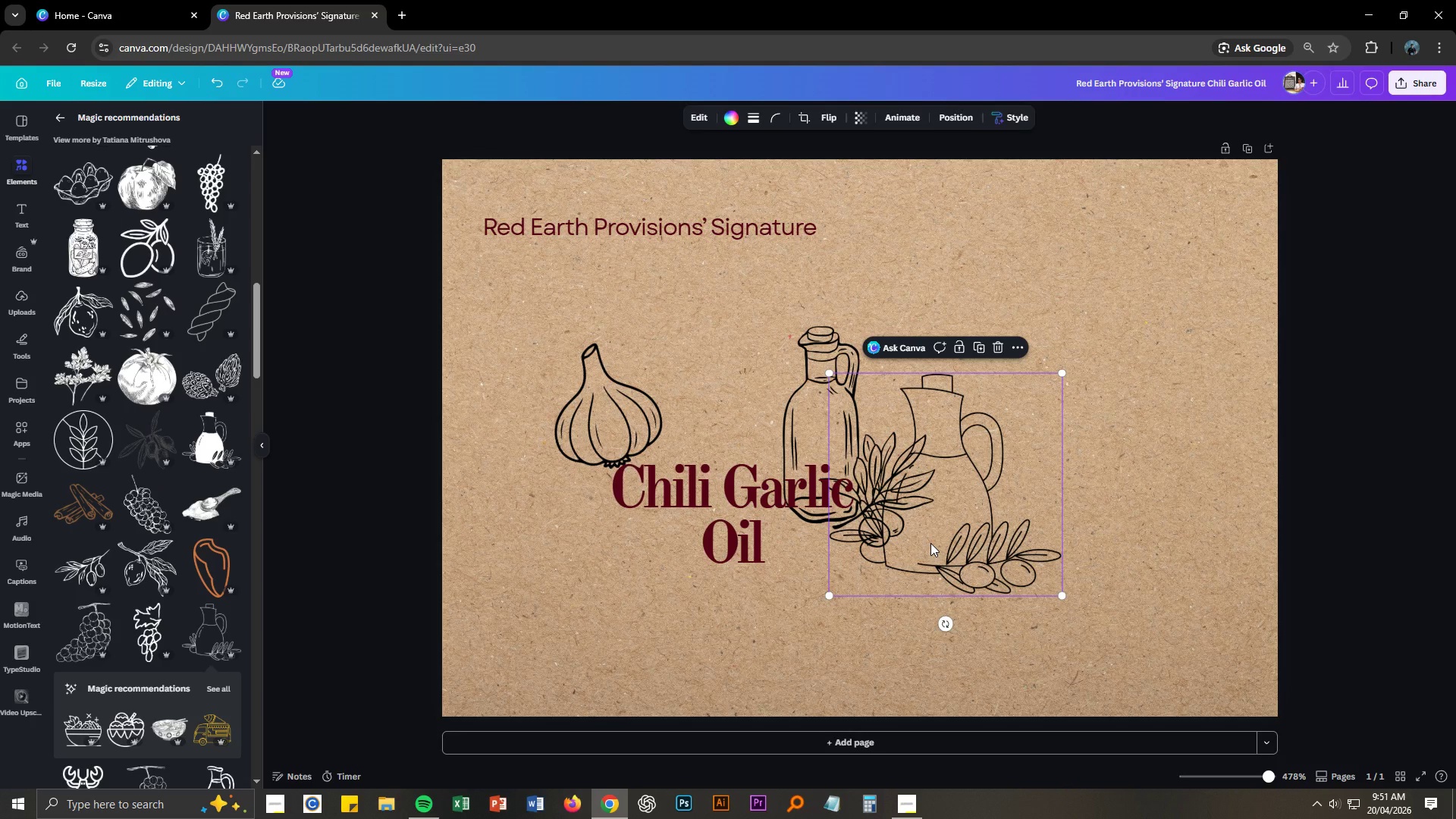 
key(Delete)
 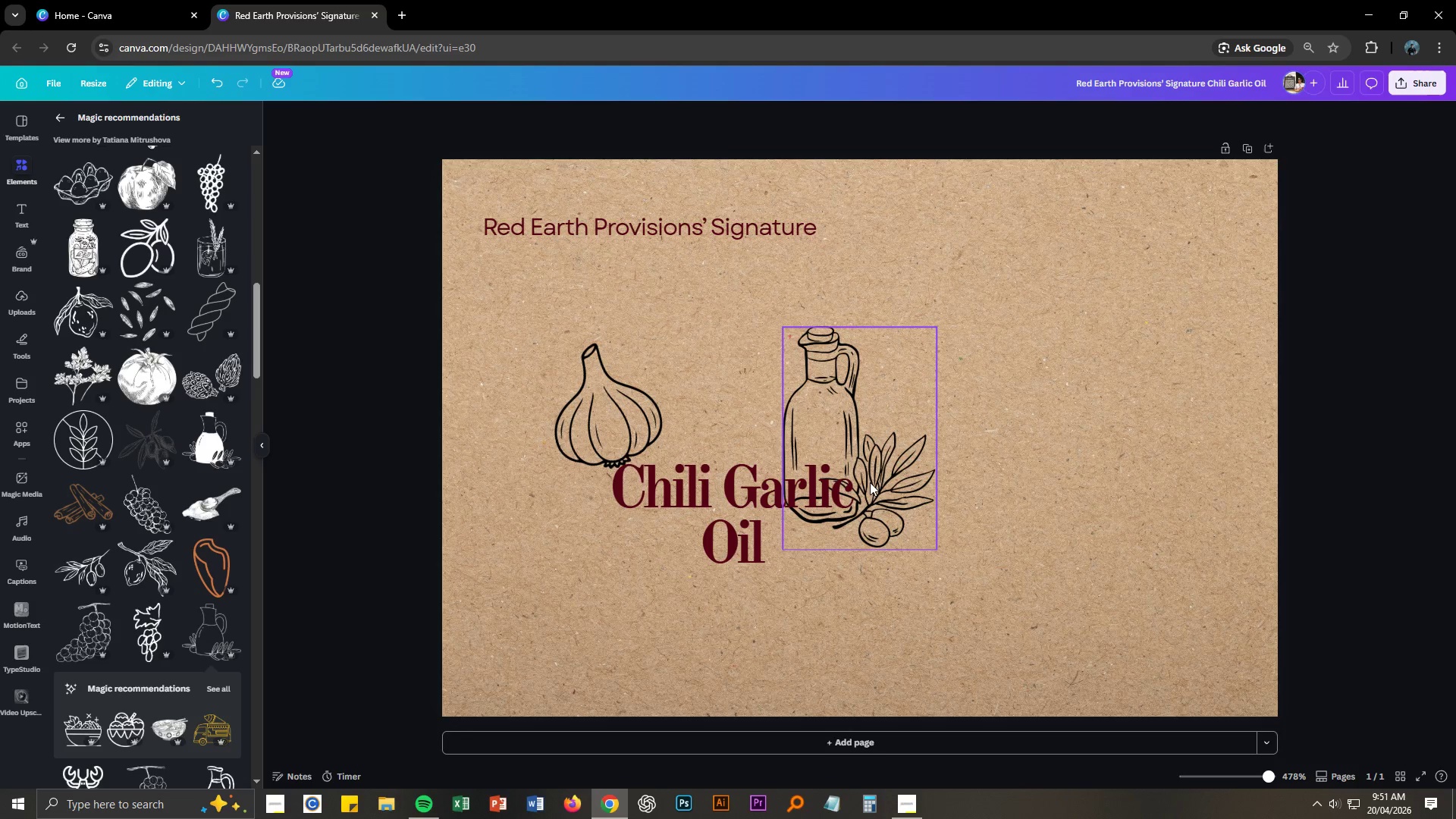 
left_click_drag(start_coordinate=[870, 464], to_coordinate=[746, 381])
 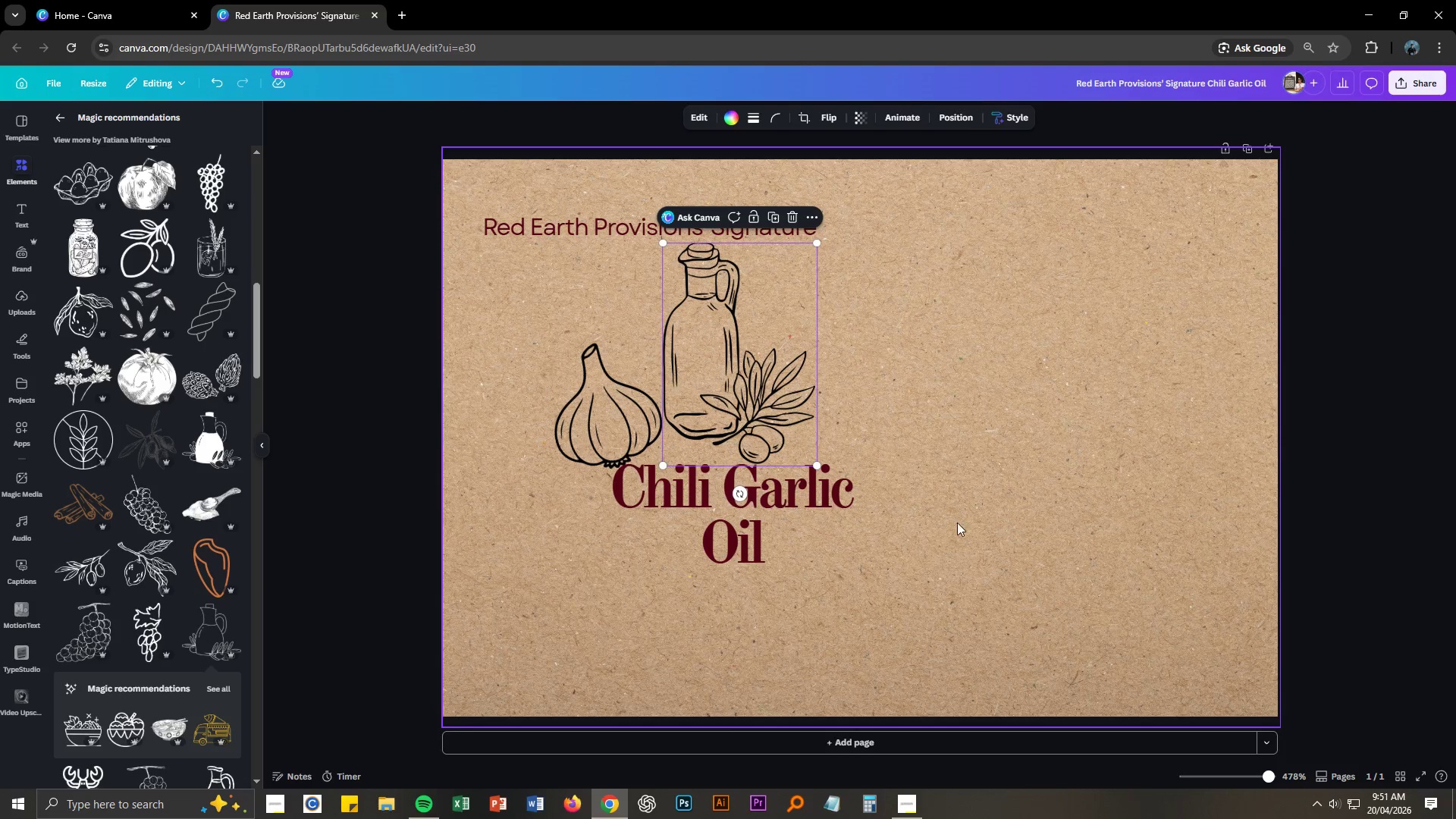 
left_click_drag(start_coordinate=[817, 493], to_coordinate=[781, 505])
 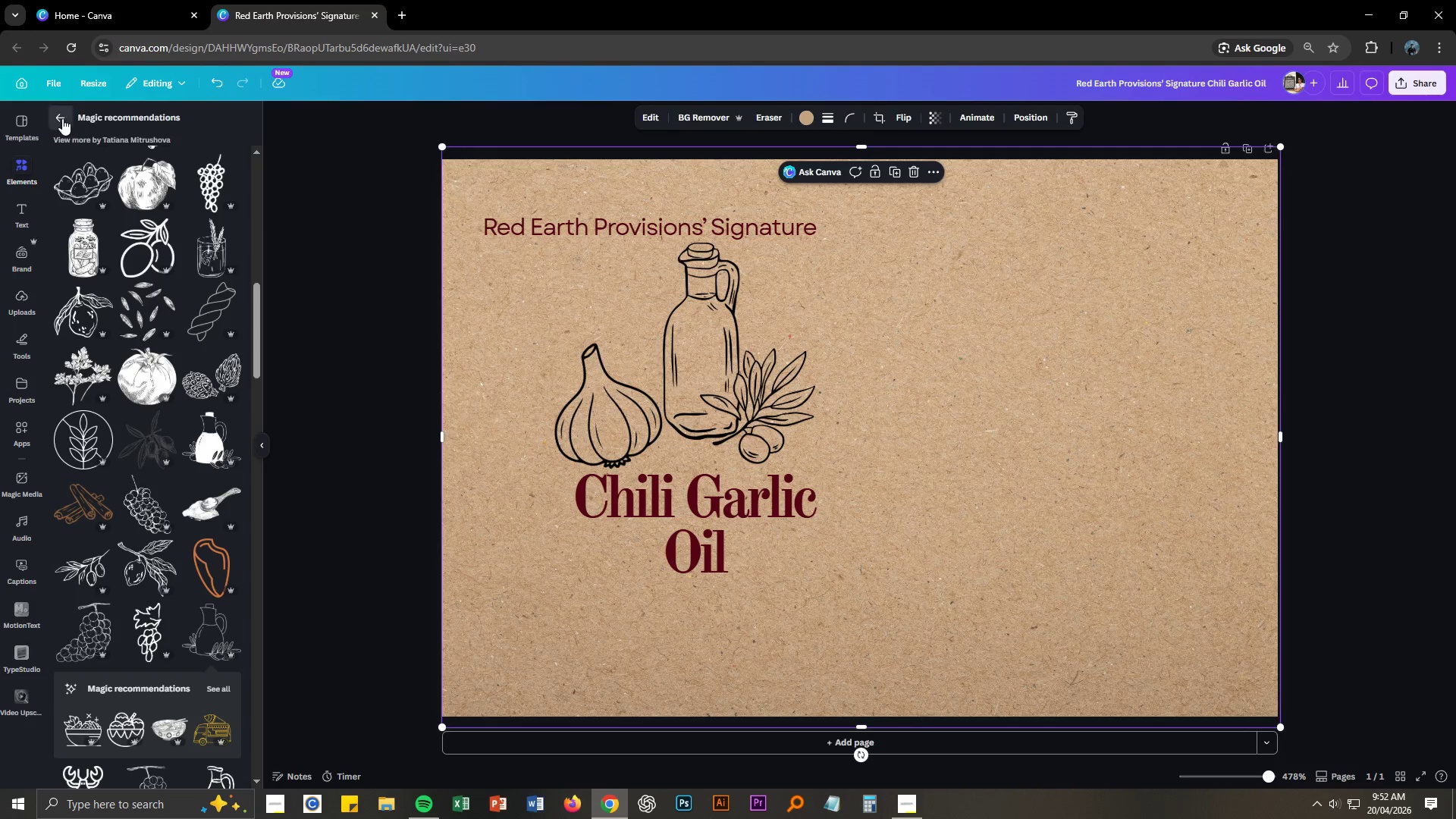 
double_click([129, 129])
 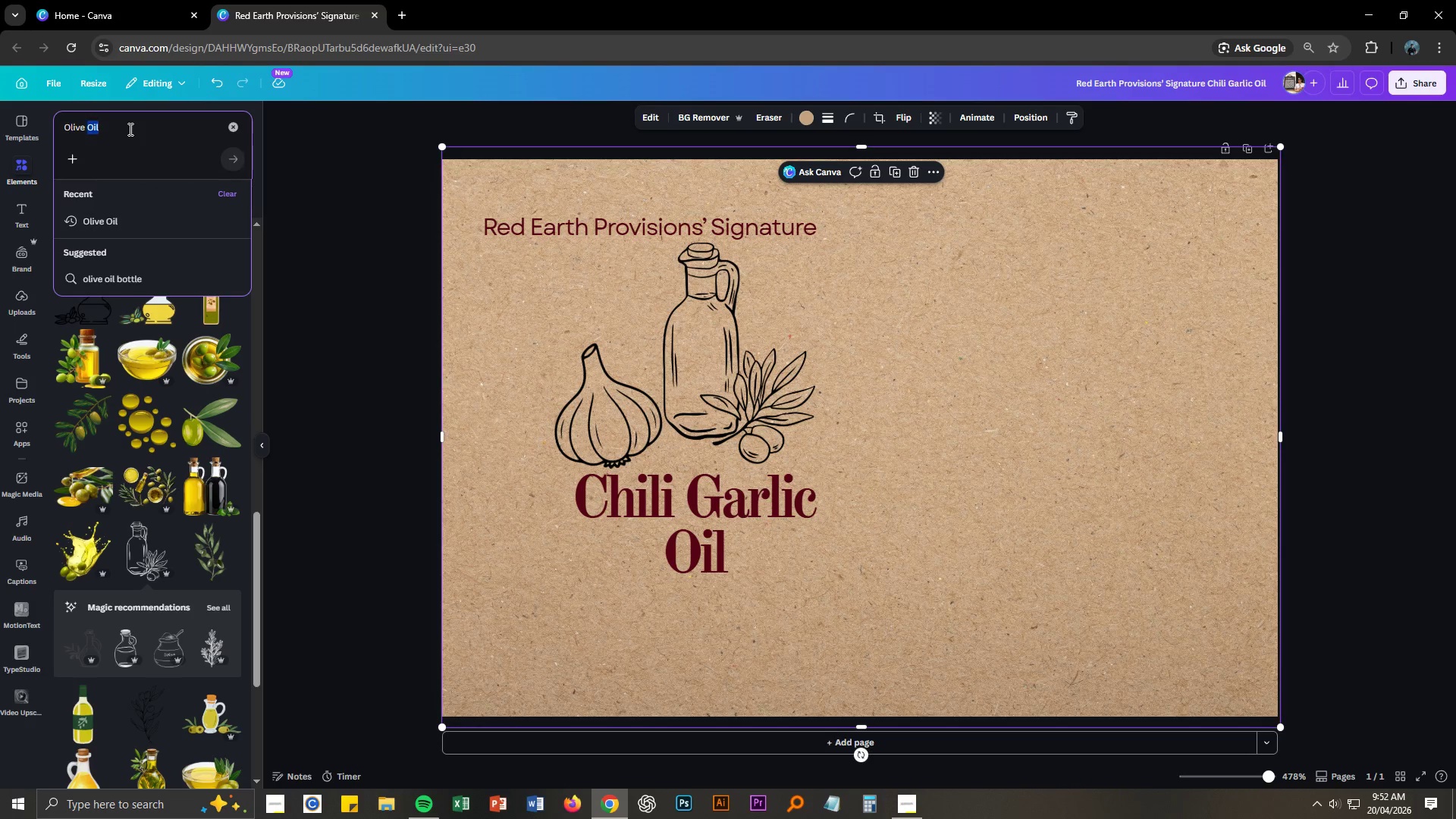 
triple_click([129, 129])
 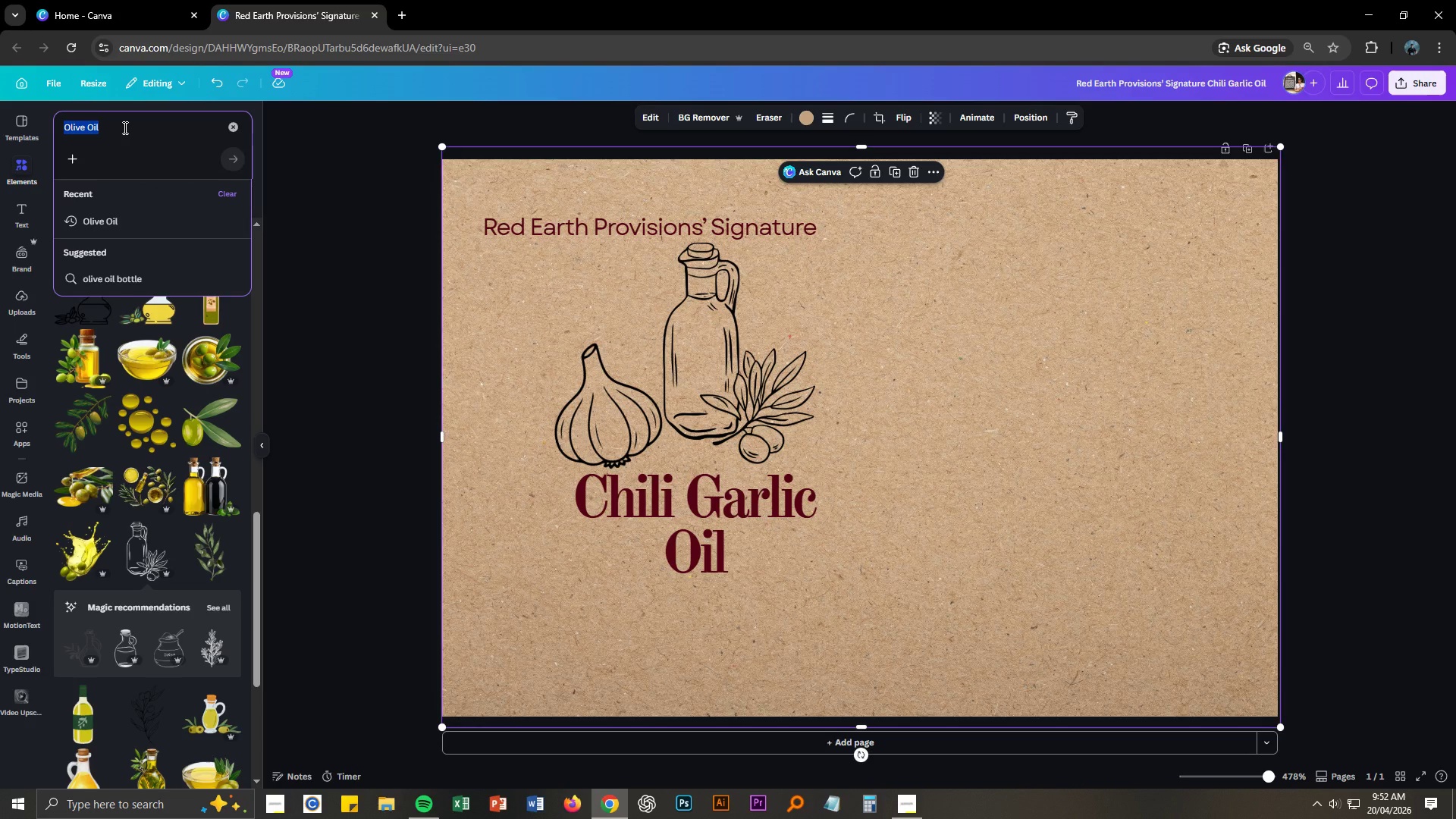 
type(Cili)
 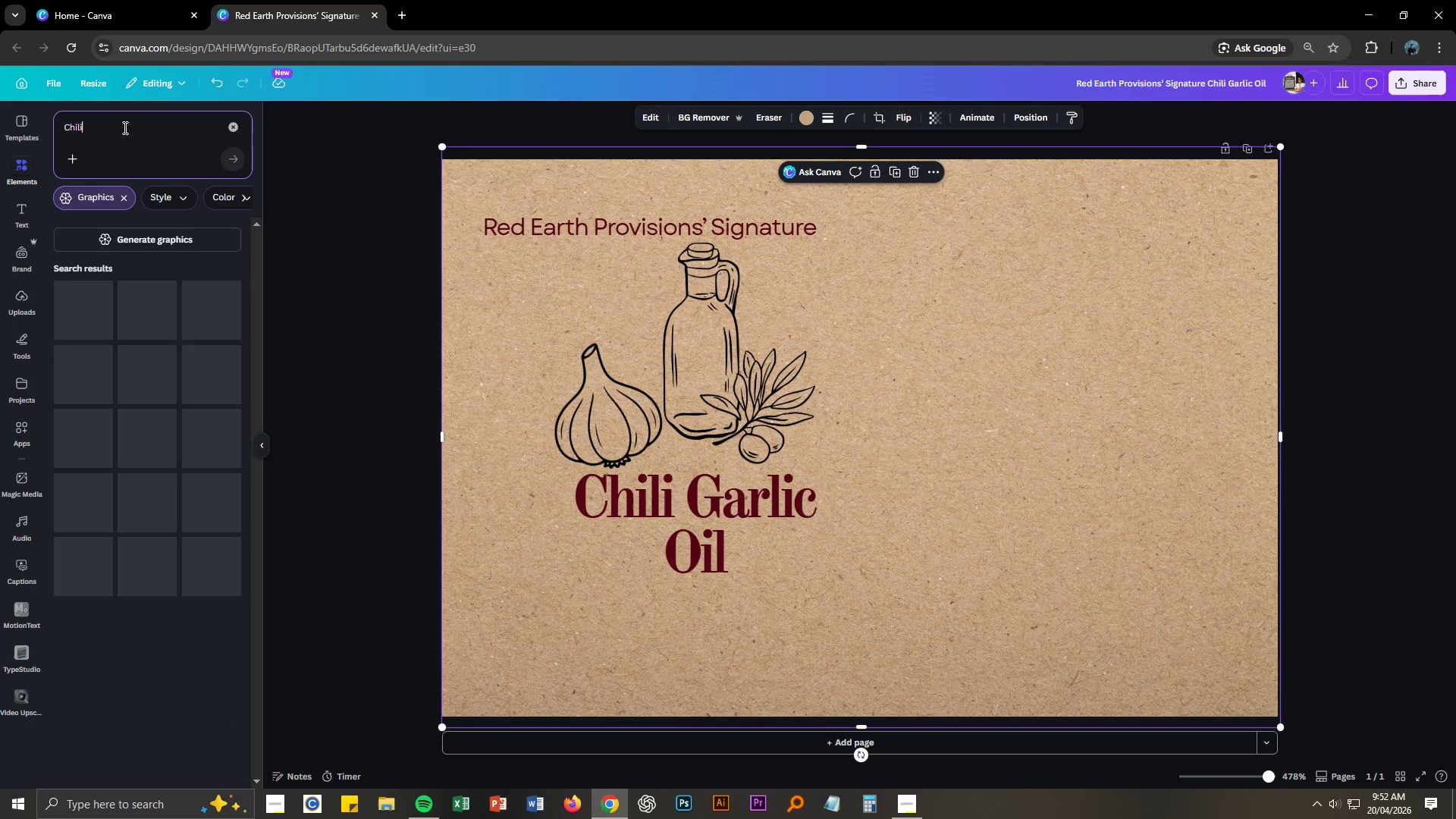 
key(Enter)
 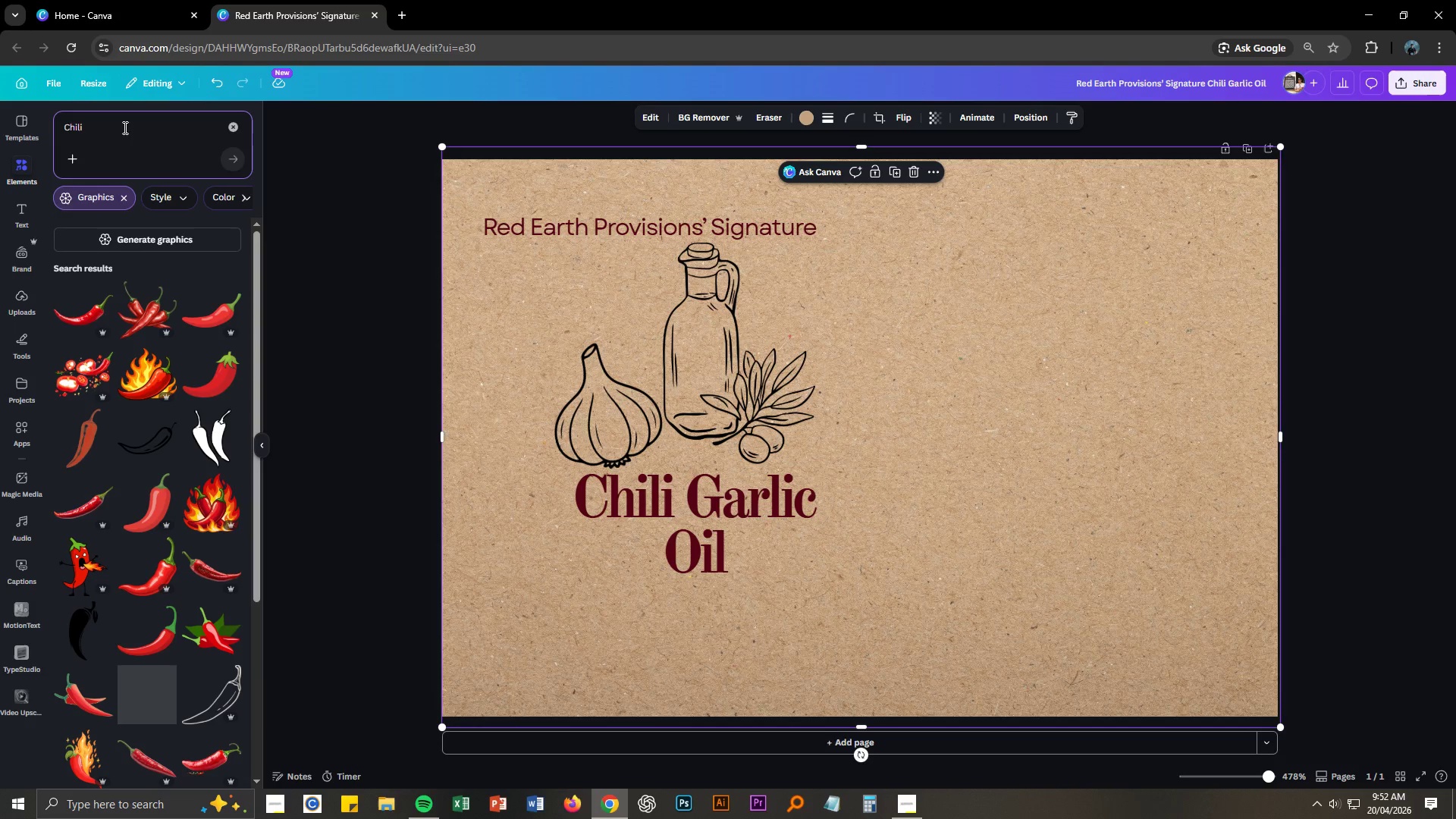 
scroll: coordinate [134, 477], scroll_direction: down, amount: 26.0
 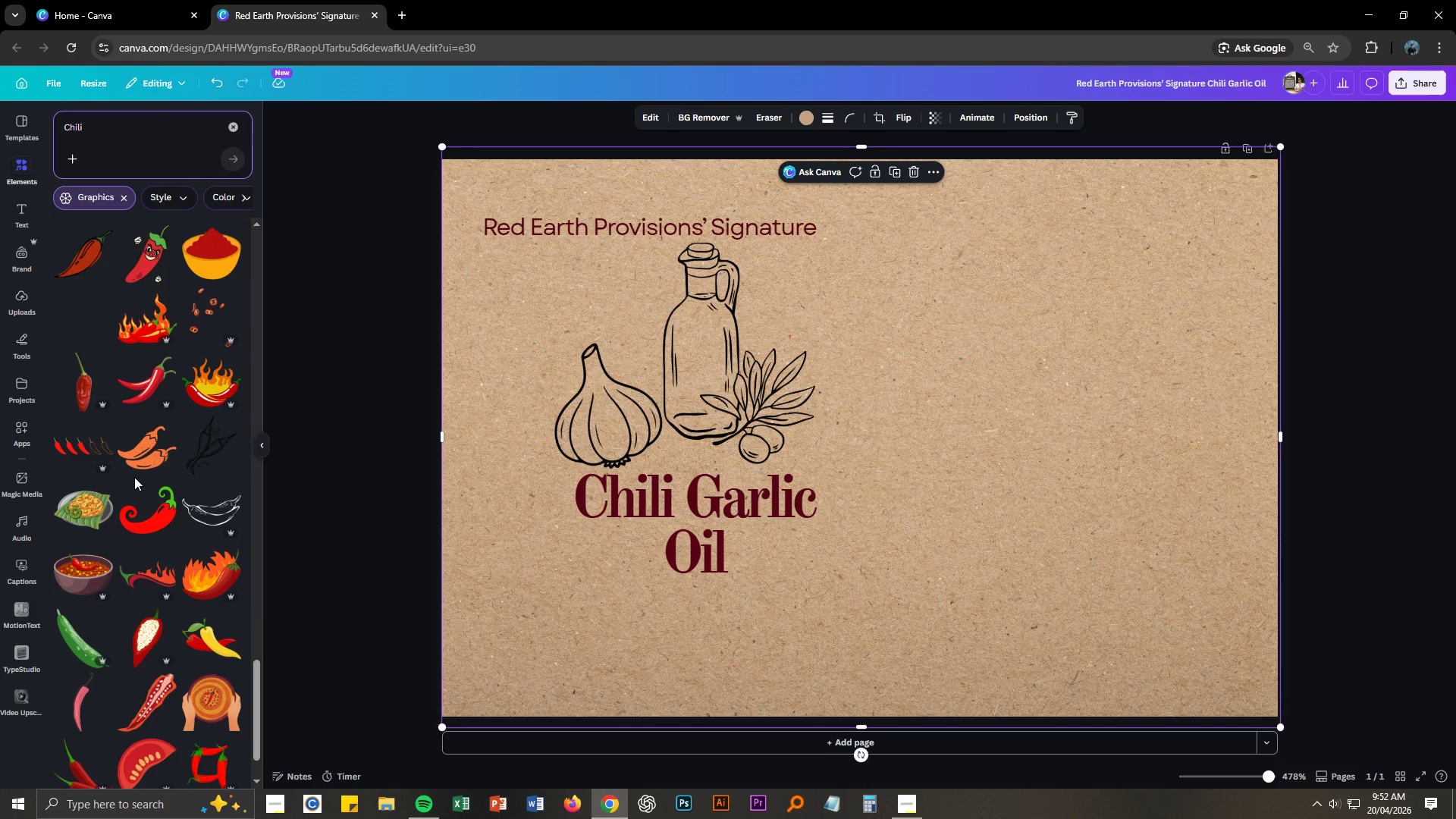 
scroll: coordinate [134, 477], scroll_direction: down, amount: 18.0
 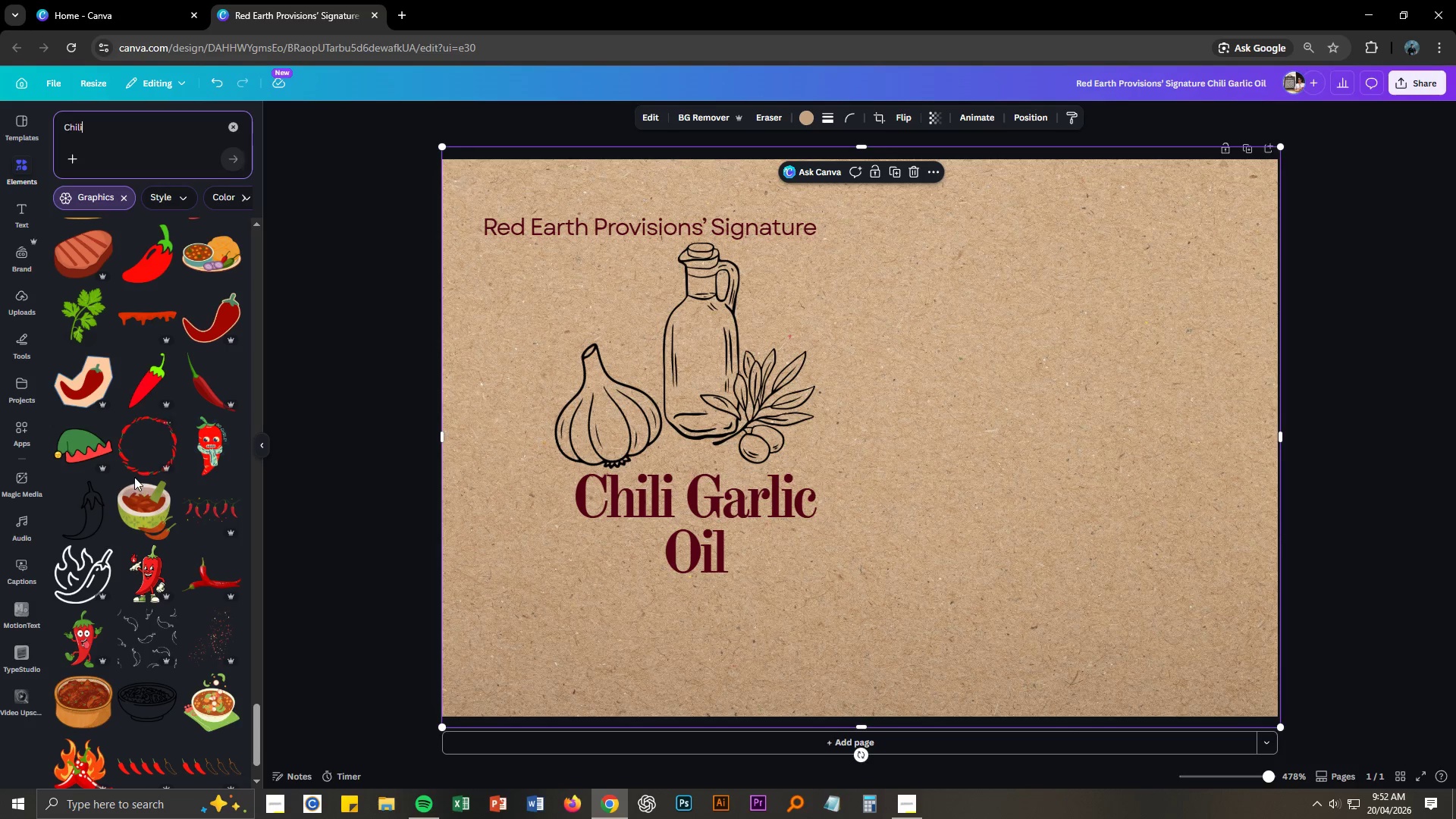 
scroll: coordinate [134, 477], scroll_direction: down, amount: 7.0
 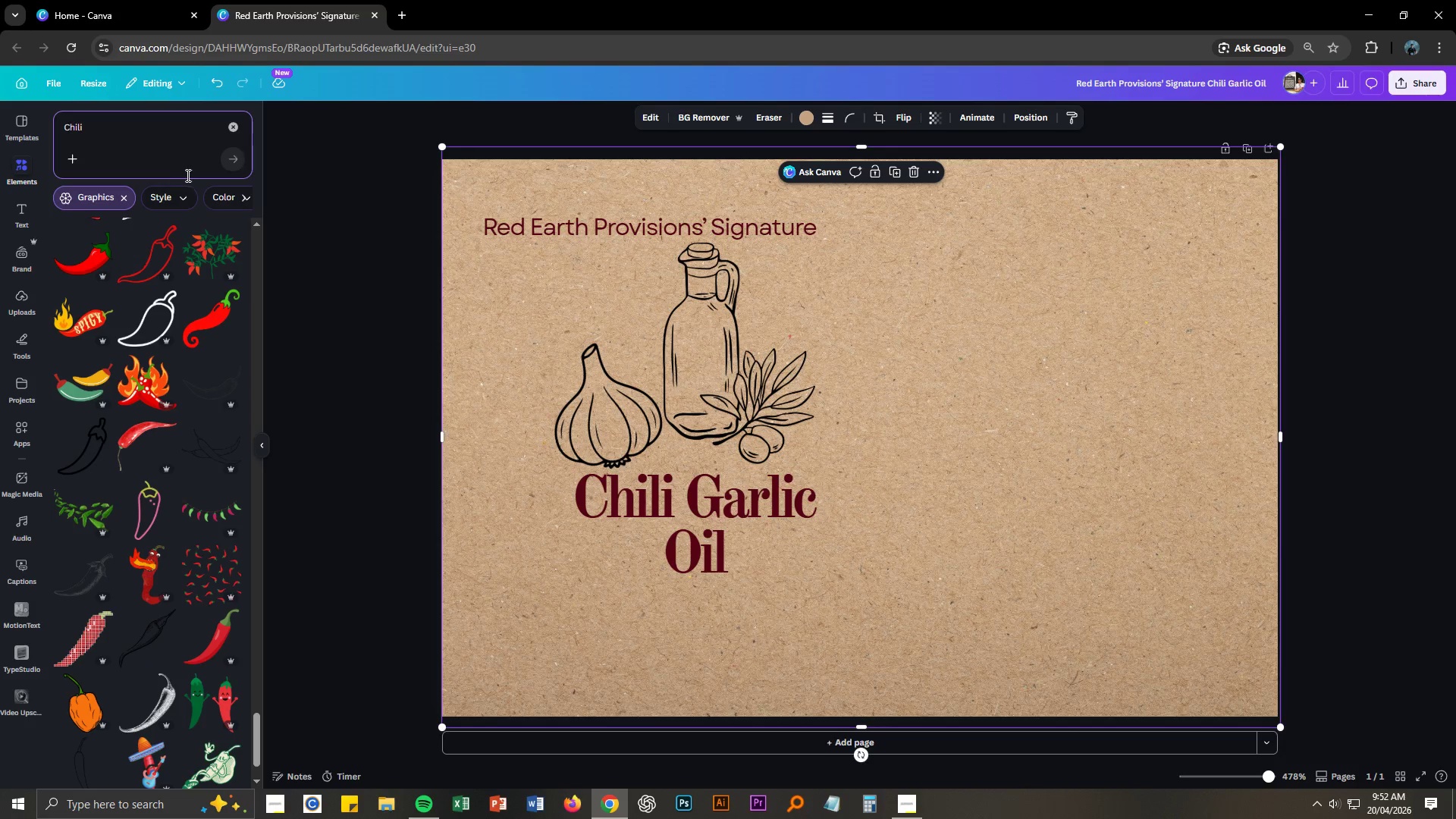 
type( andrawn)
 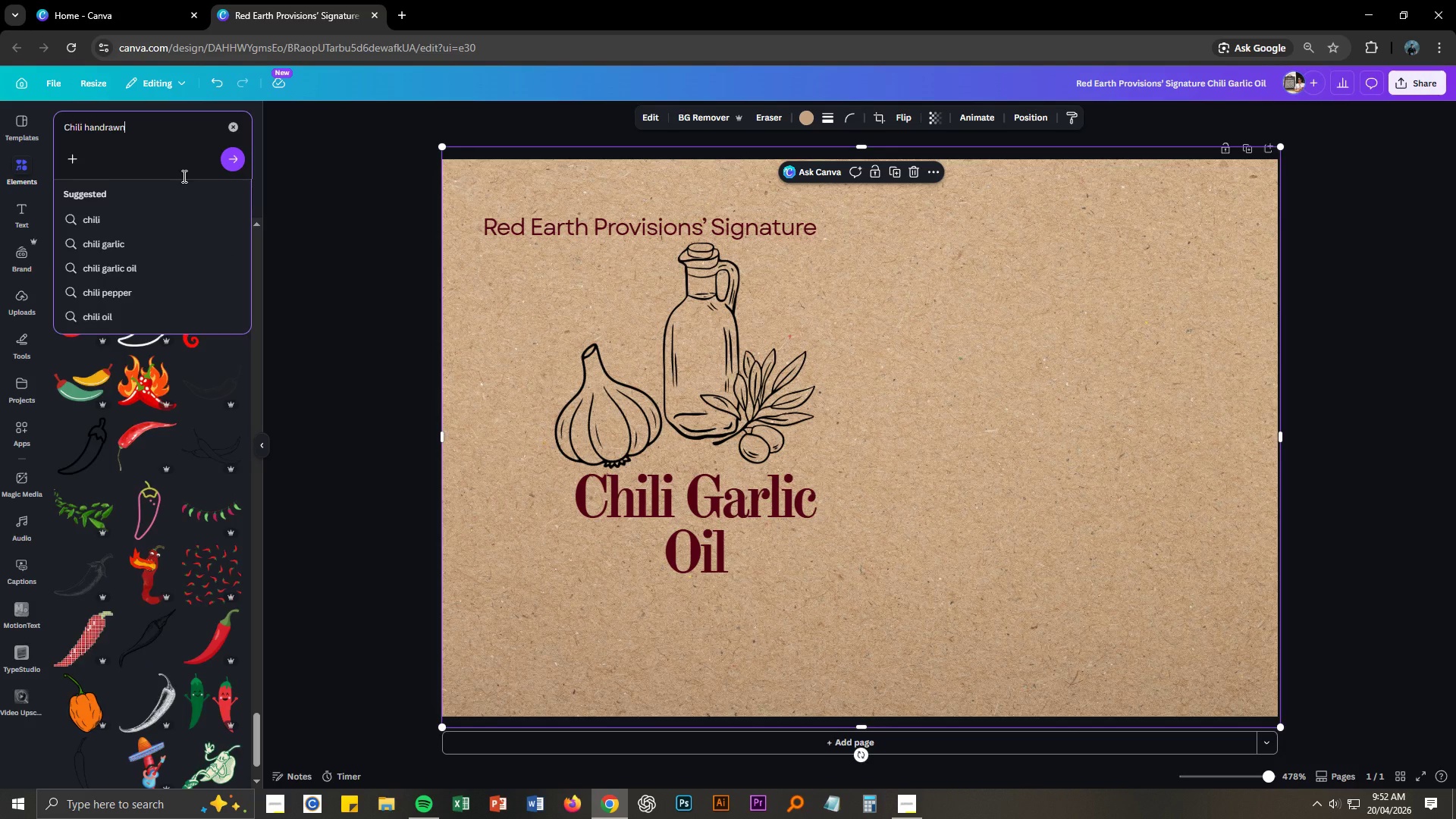 
key(Enter)
 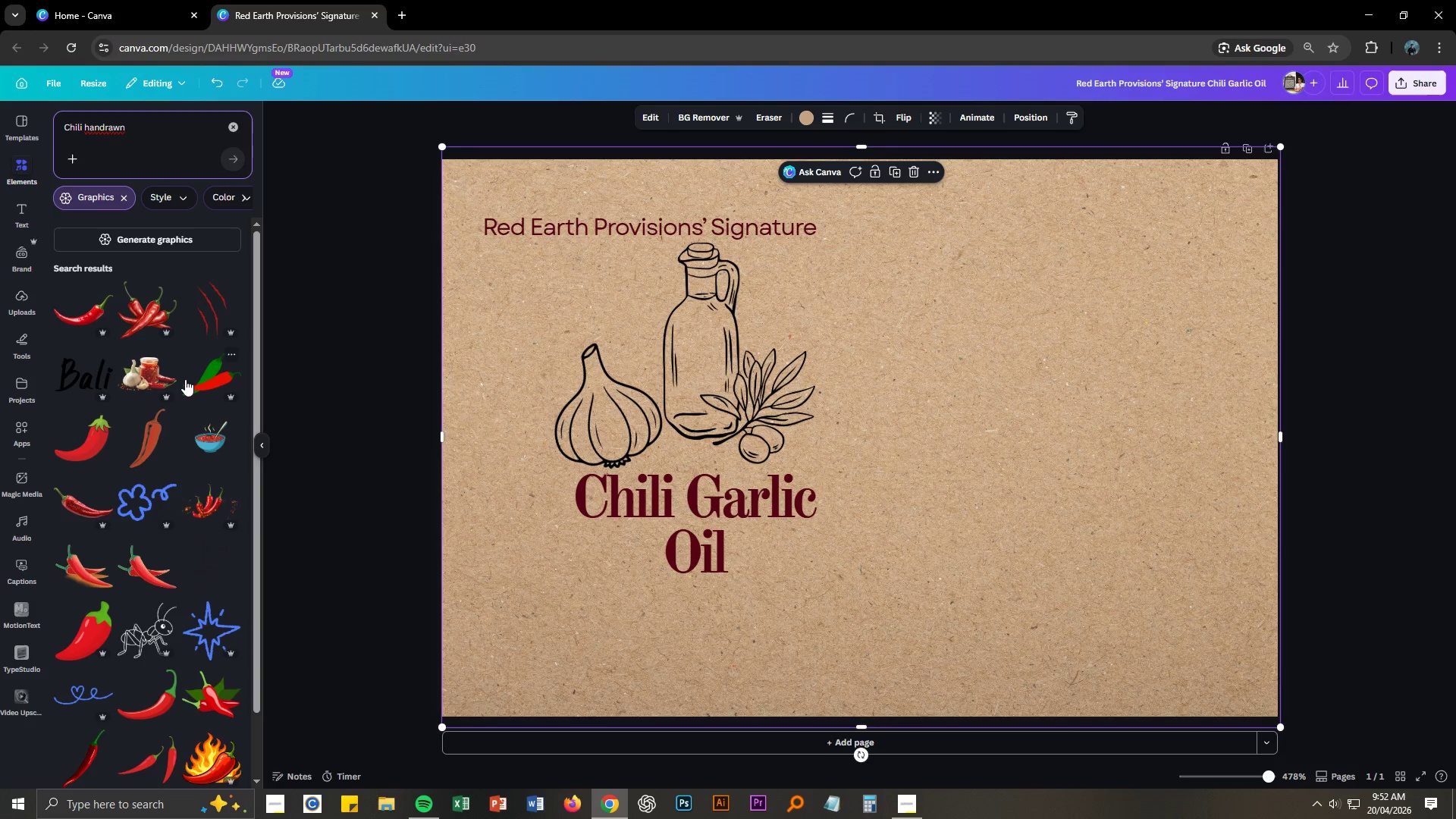 
scroll: coordinate [175, 427], scroll_direction: down, amount: 24.0
 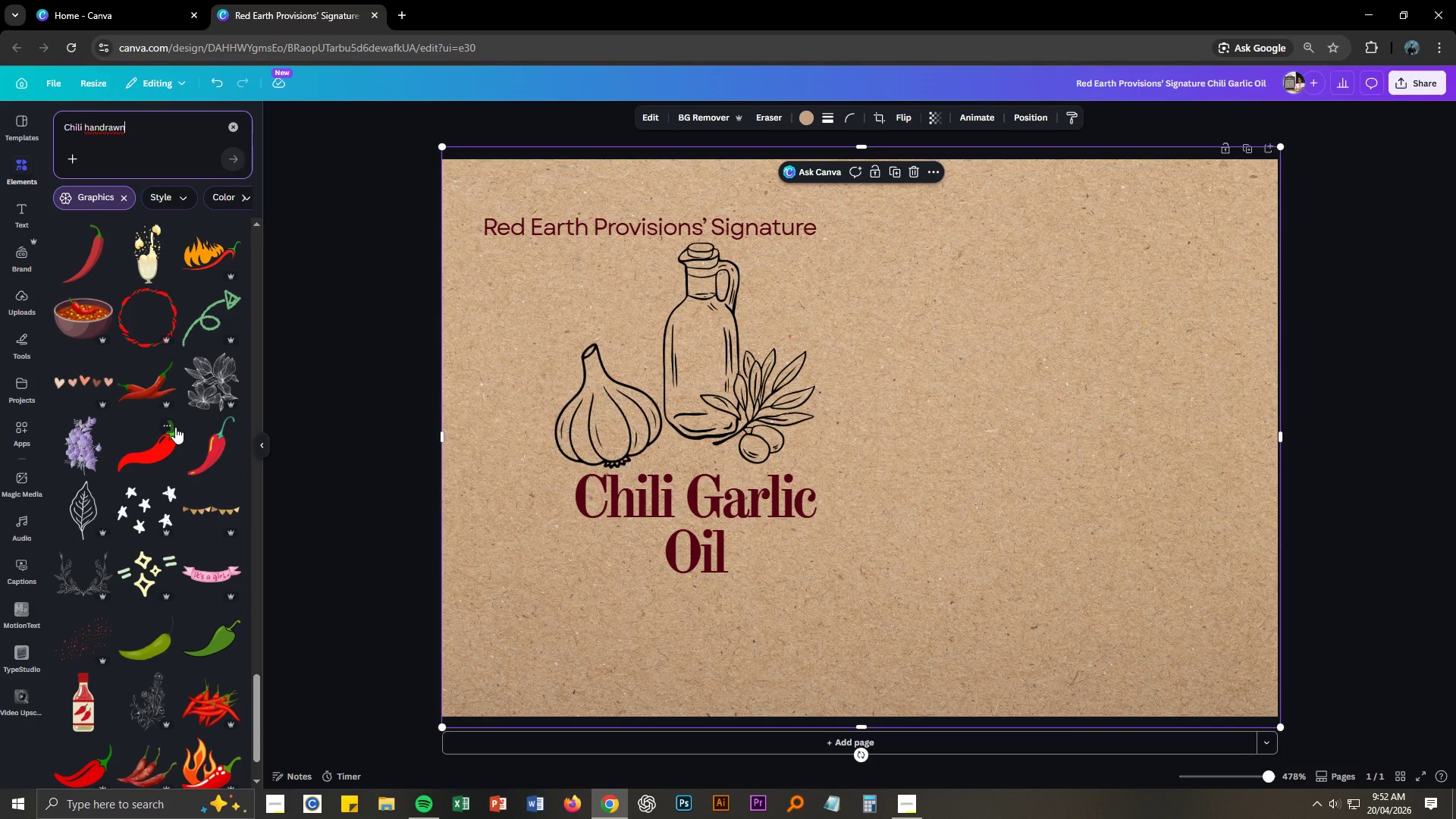 
scroll: coordinate [175, 427], scroll_direction: down, amount: 3.0
 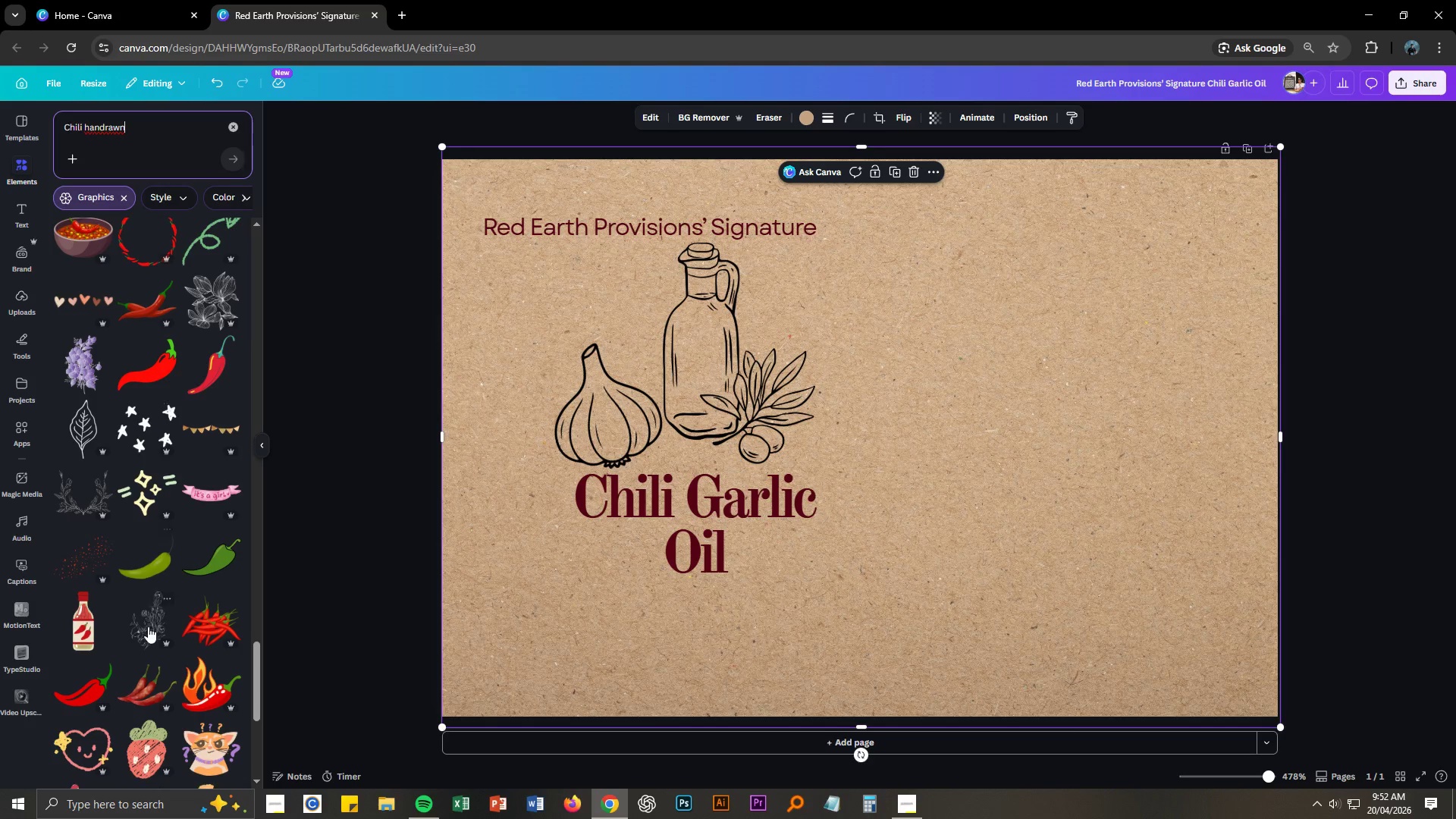 
left_click([148, 633])
 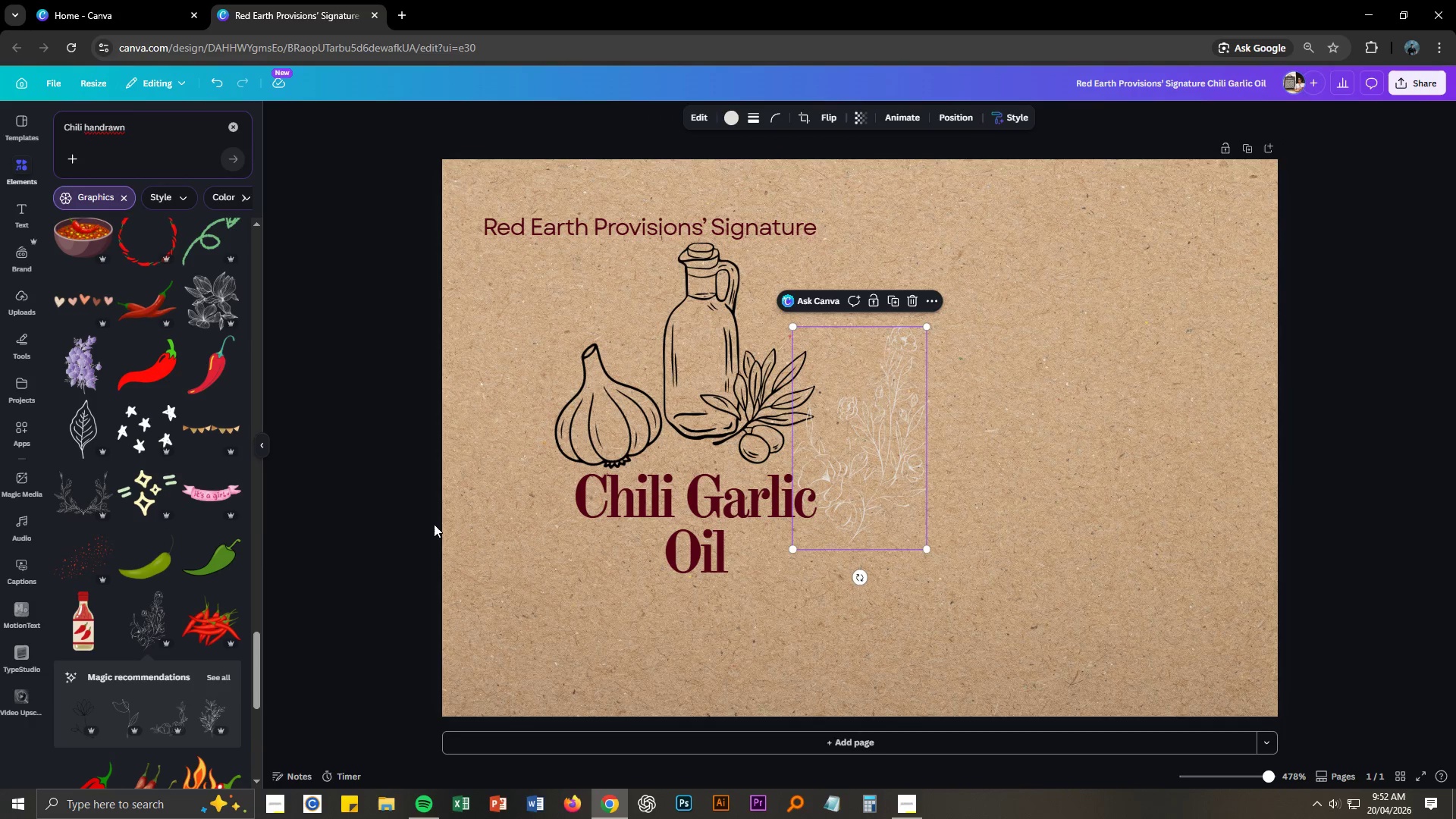 
key(Delete)
 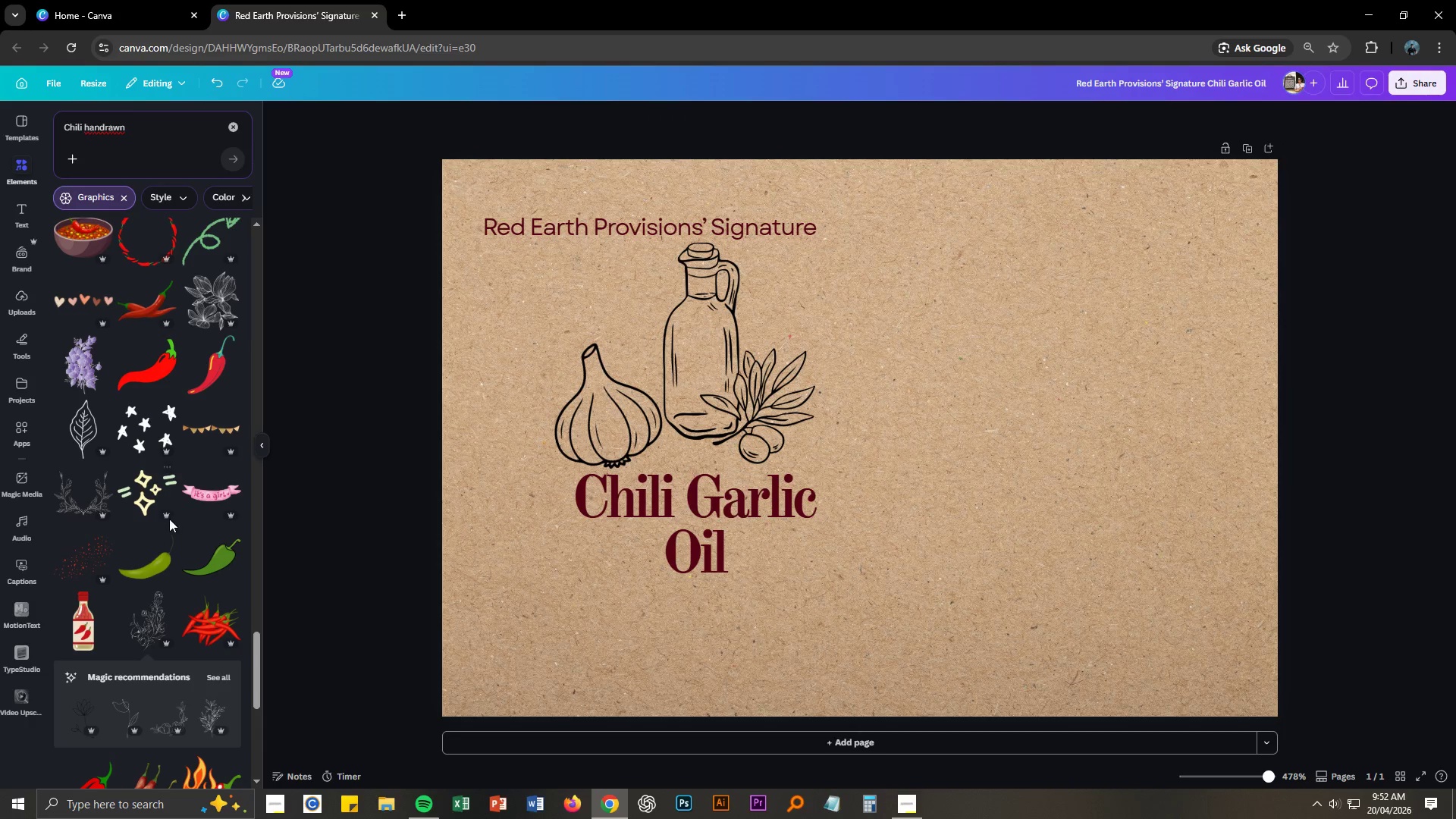 
scroll: coordinate [190, 560], scroll_direction: down, amount: 21.0
 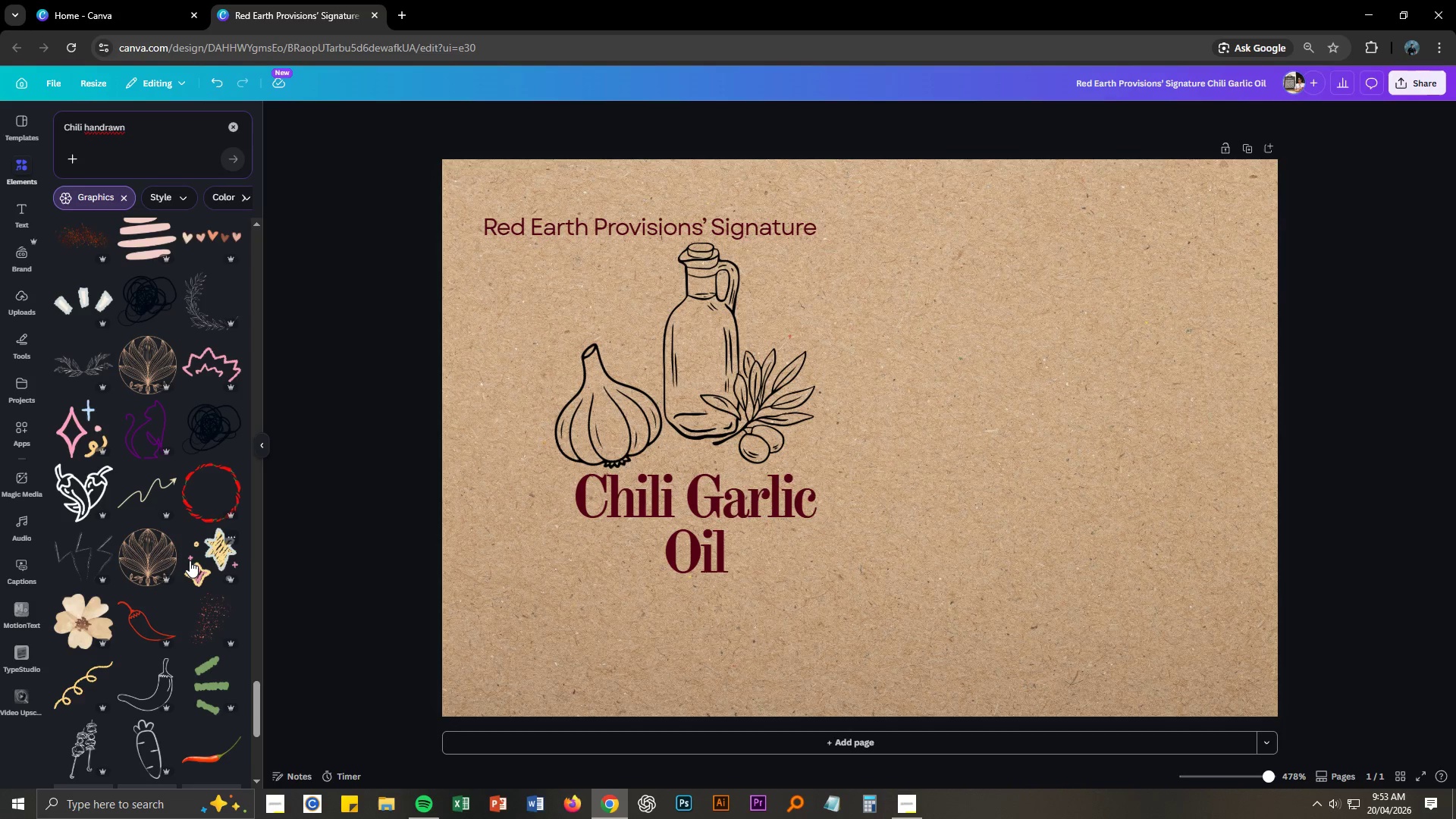 
scroll: coordinate [173, 563], scroll_direction: down, amount: 9.0
 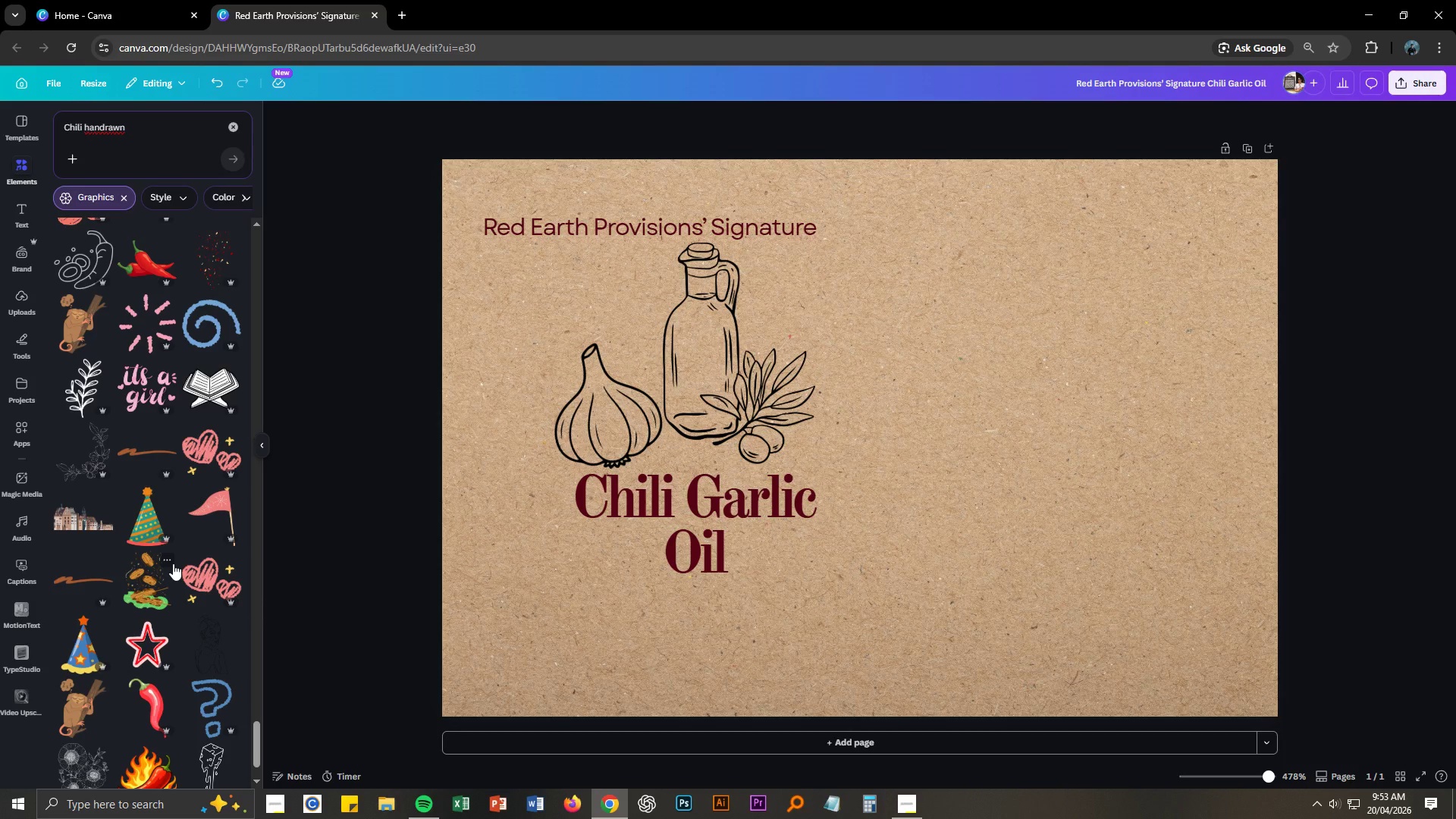 
scroll: coordinate [160, 530], scroll_direction: down, amount: 7.0
 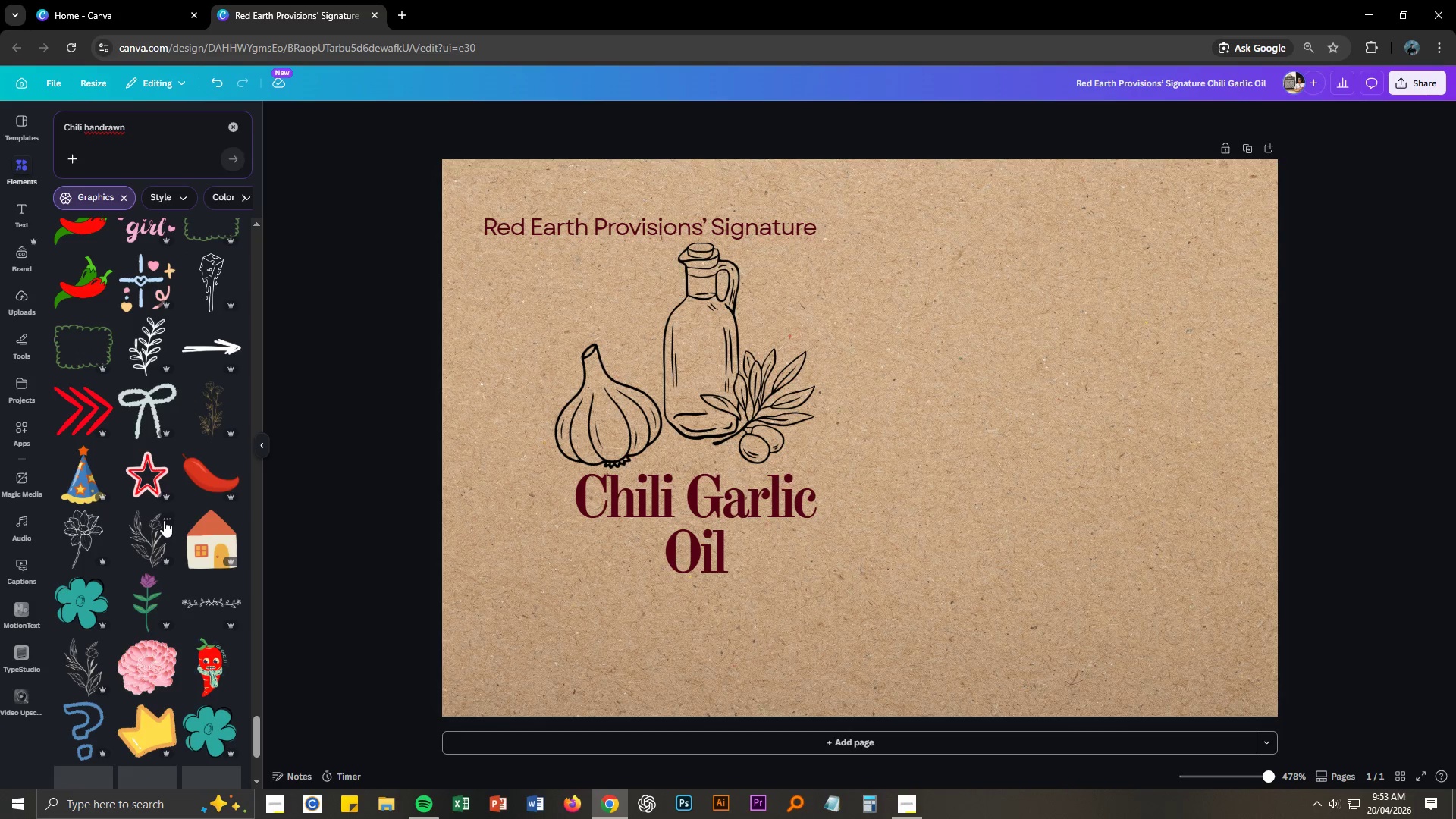 
key(Control+NumpadSubtract)
 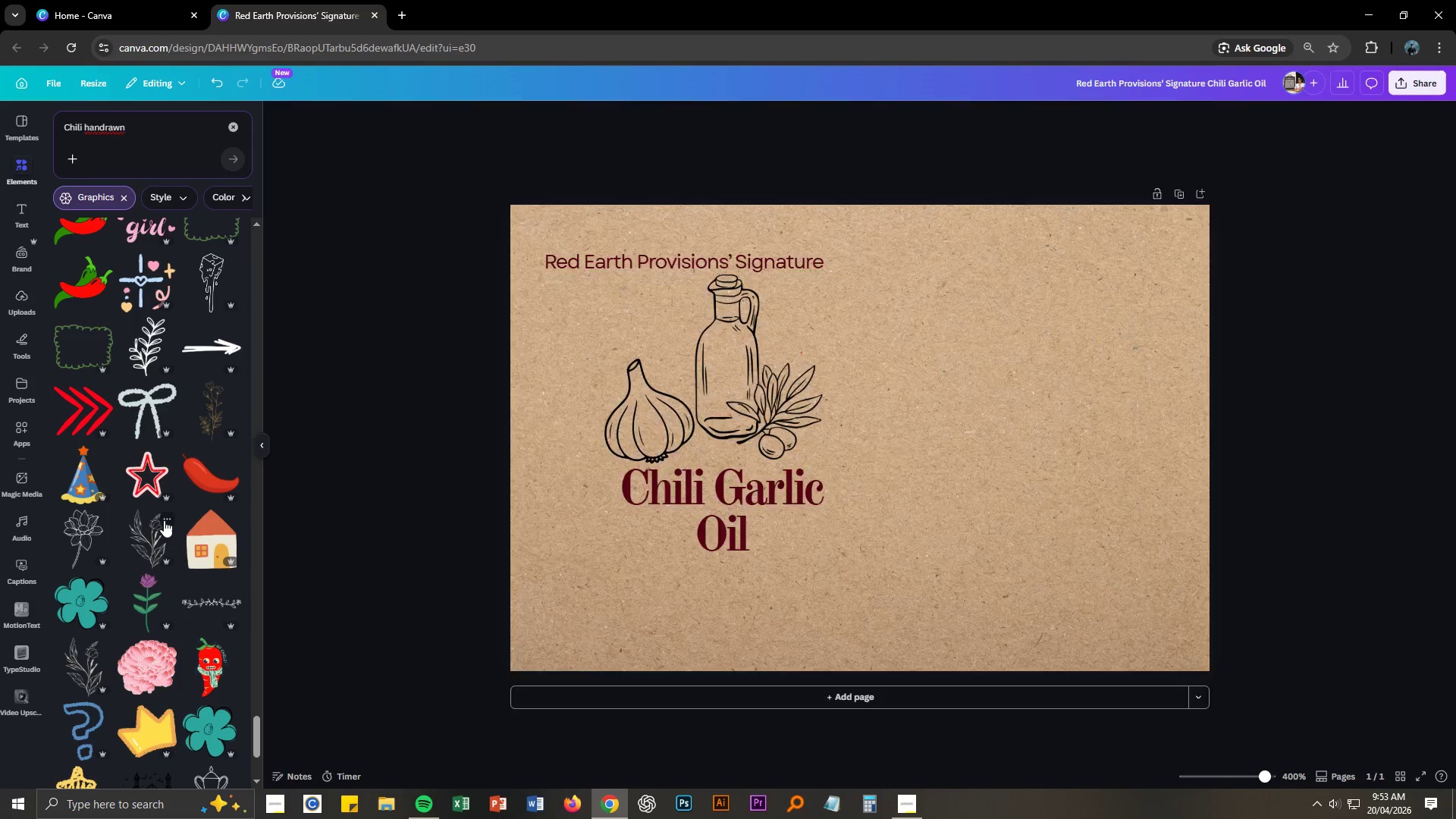 
key(Control+NumpadSubtract)
 